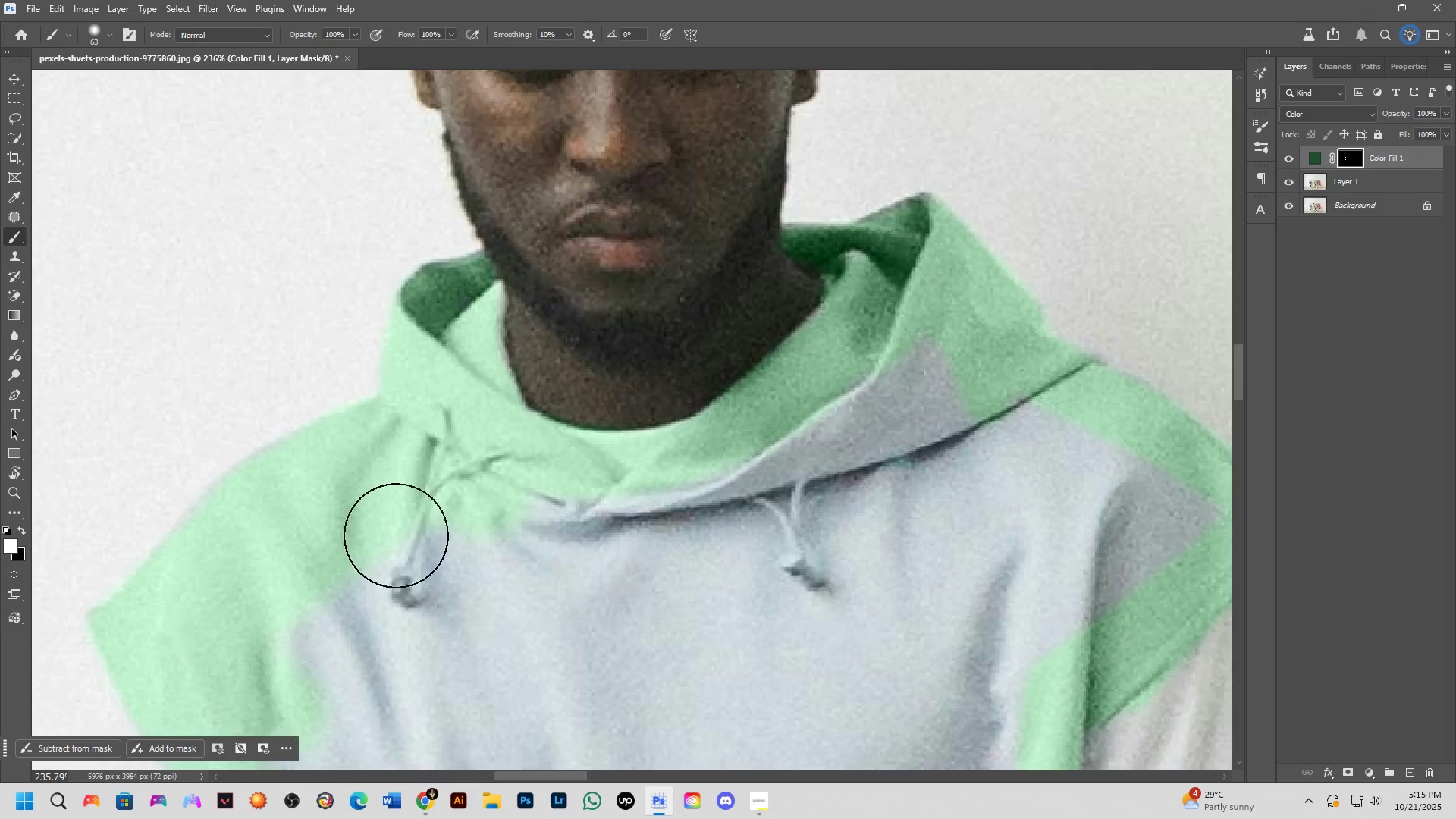 
scroll: coordinate [396, 535], scroll_direction: down, amount: 2.0
 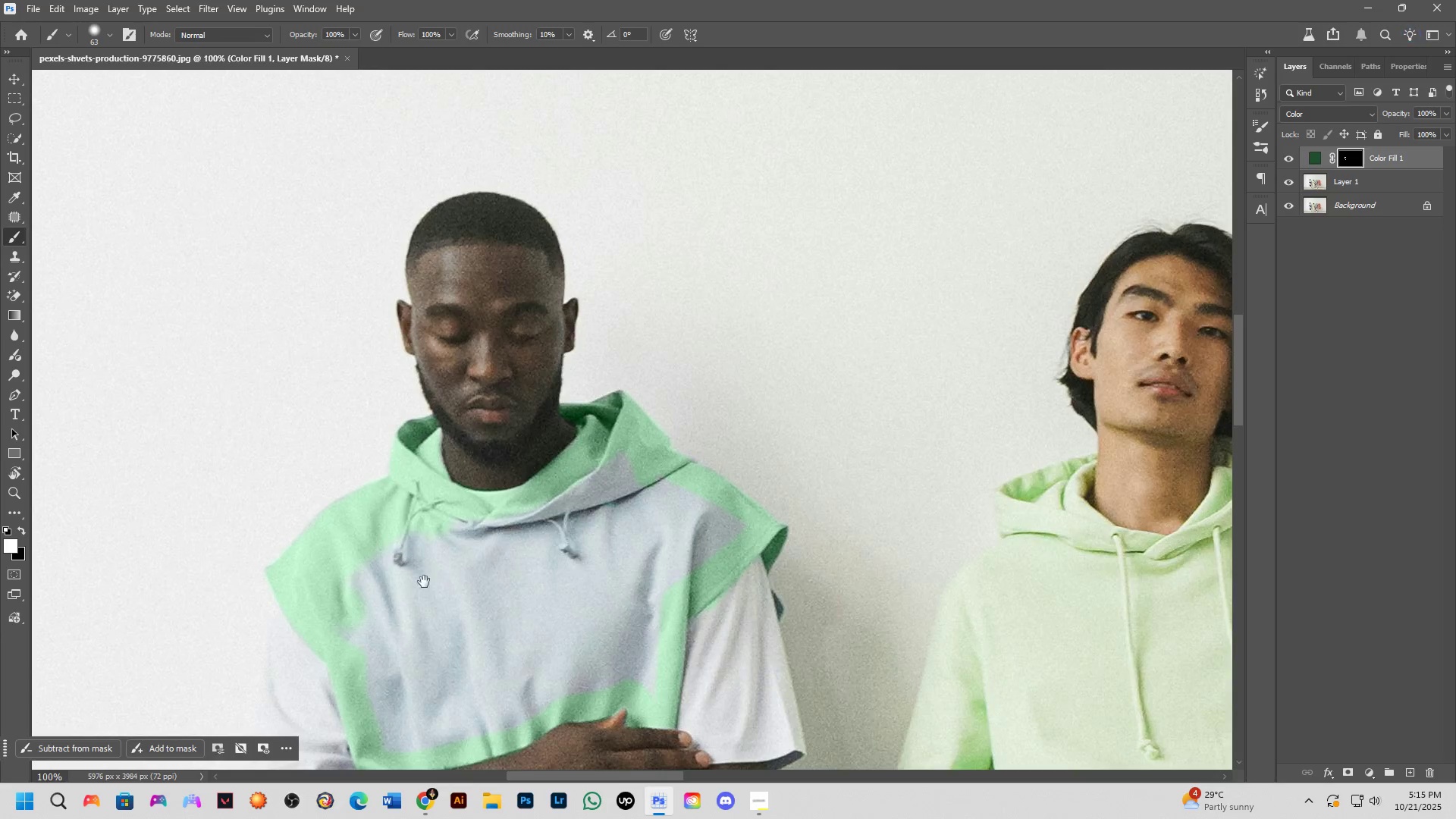 
hold_key(key=Space, duration=0.42)
 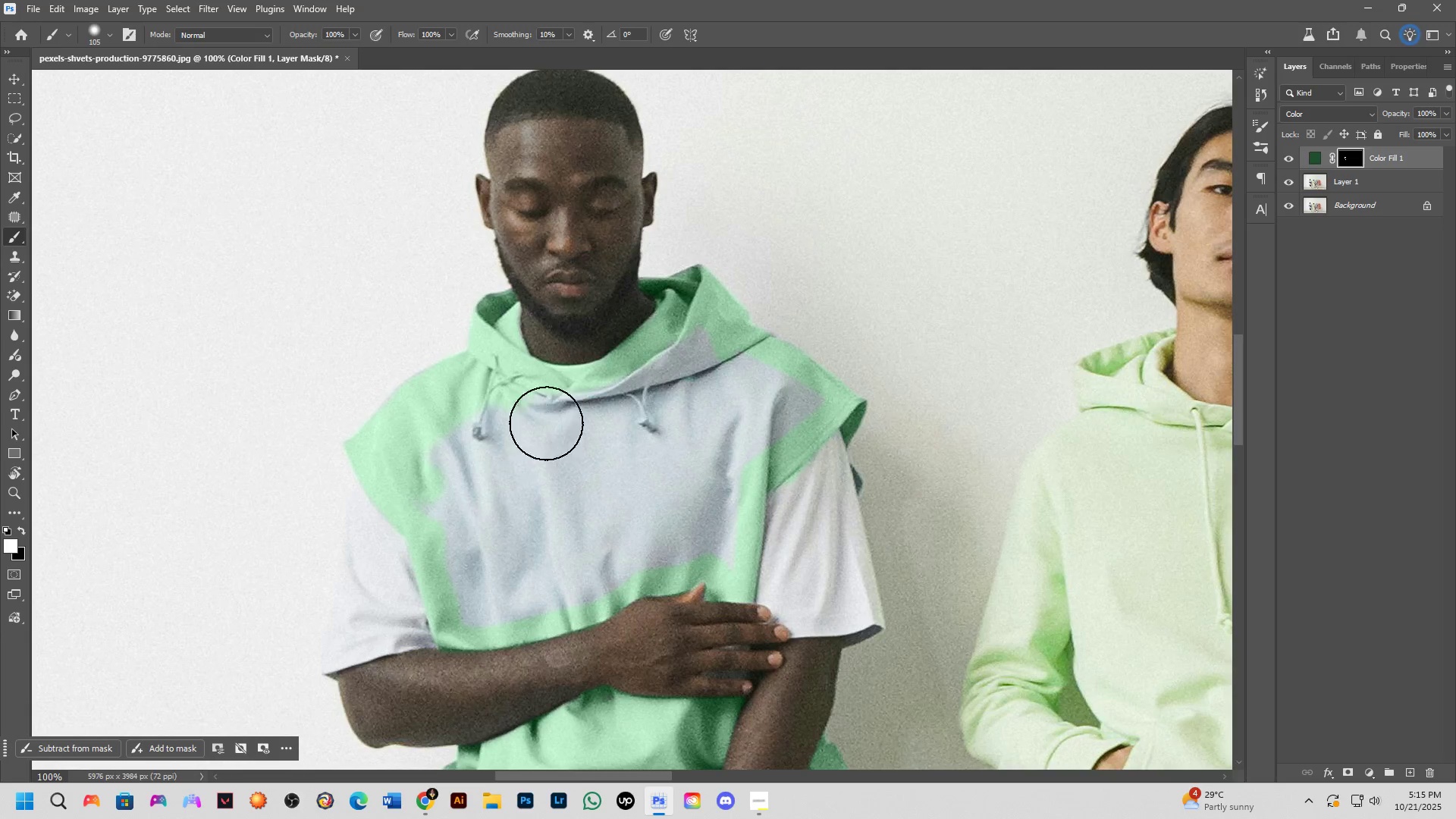 
left_click_drag(start_coordinate=[424, 582], to_coordinate=[503, 456])
 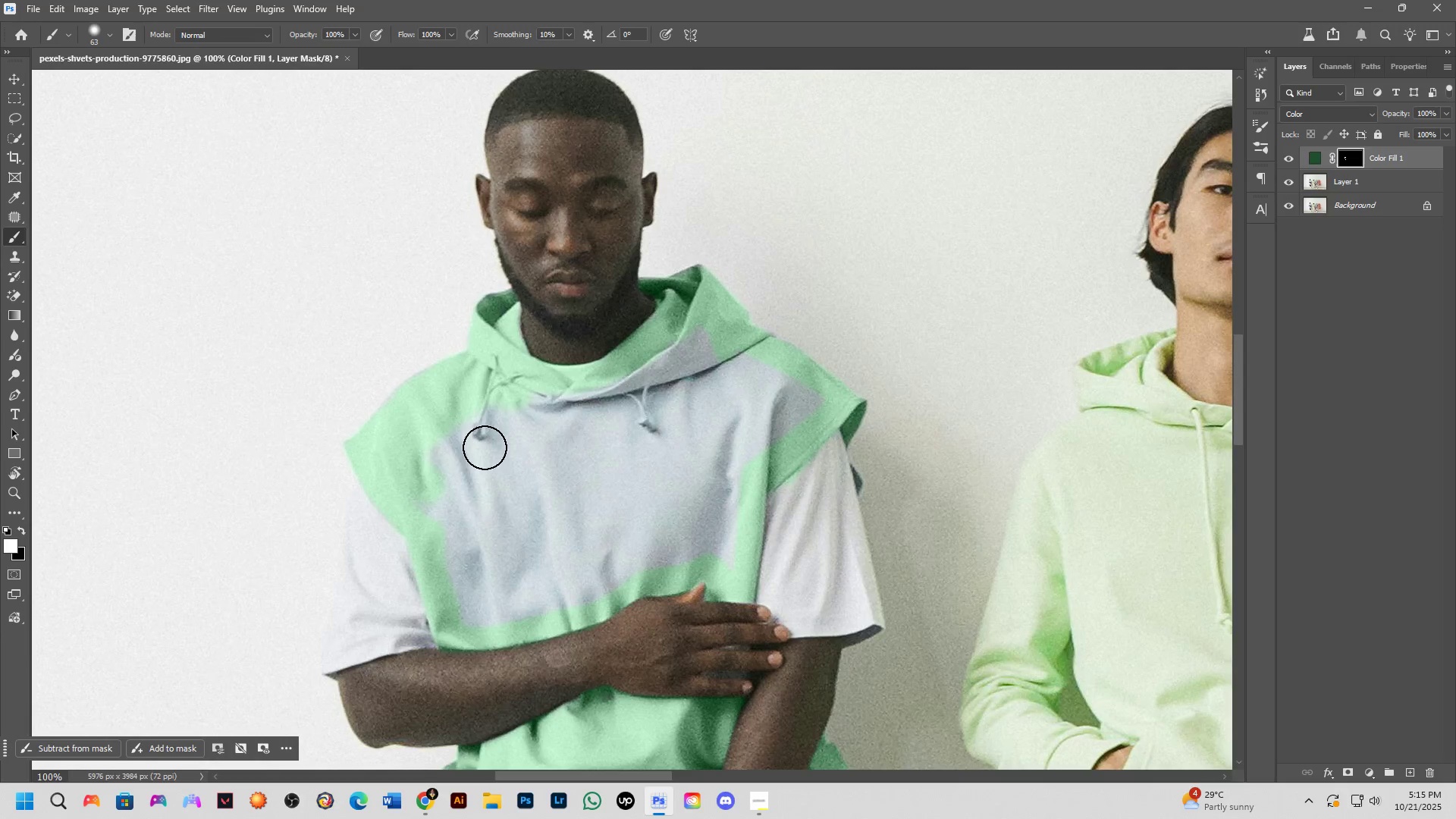 
key(Alt+AltLeft)
 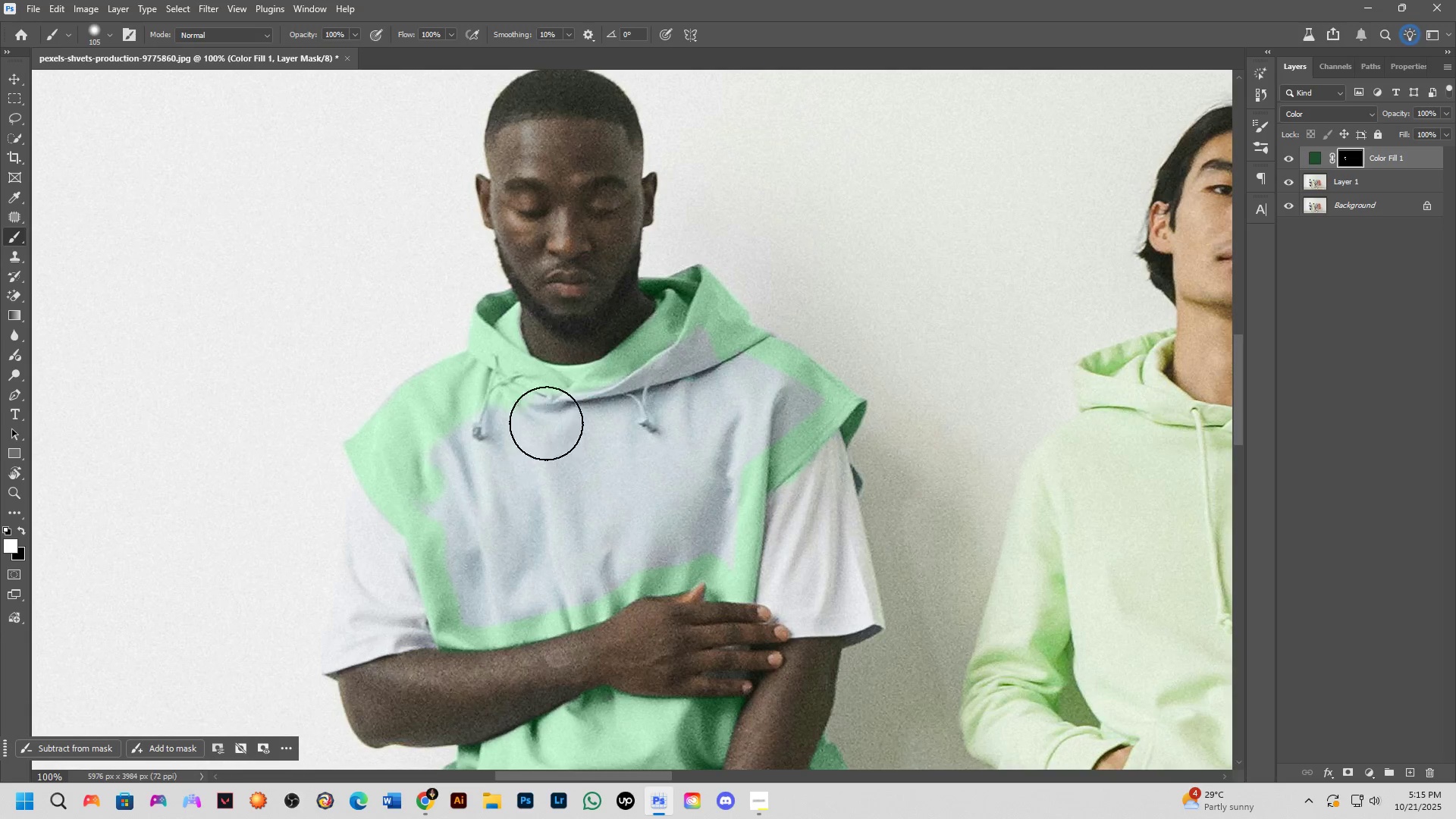 
left_click_drag(start_coordinate=[560, 416], to_coordinate=[485, 553])
 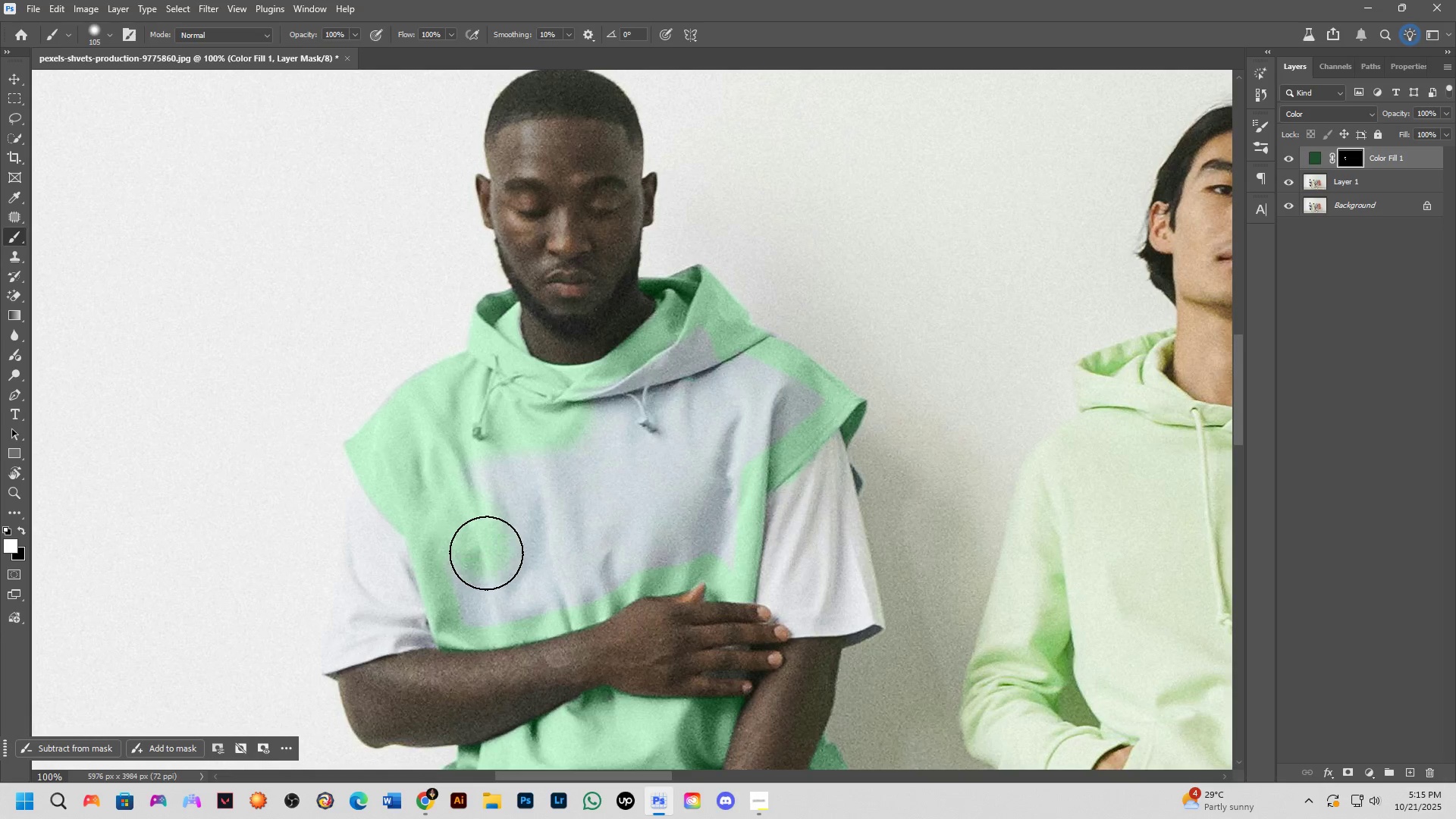 
key(Alt+AltLeft)
 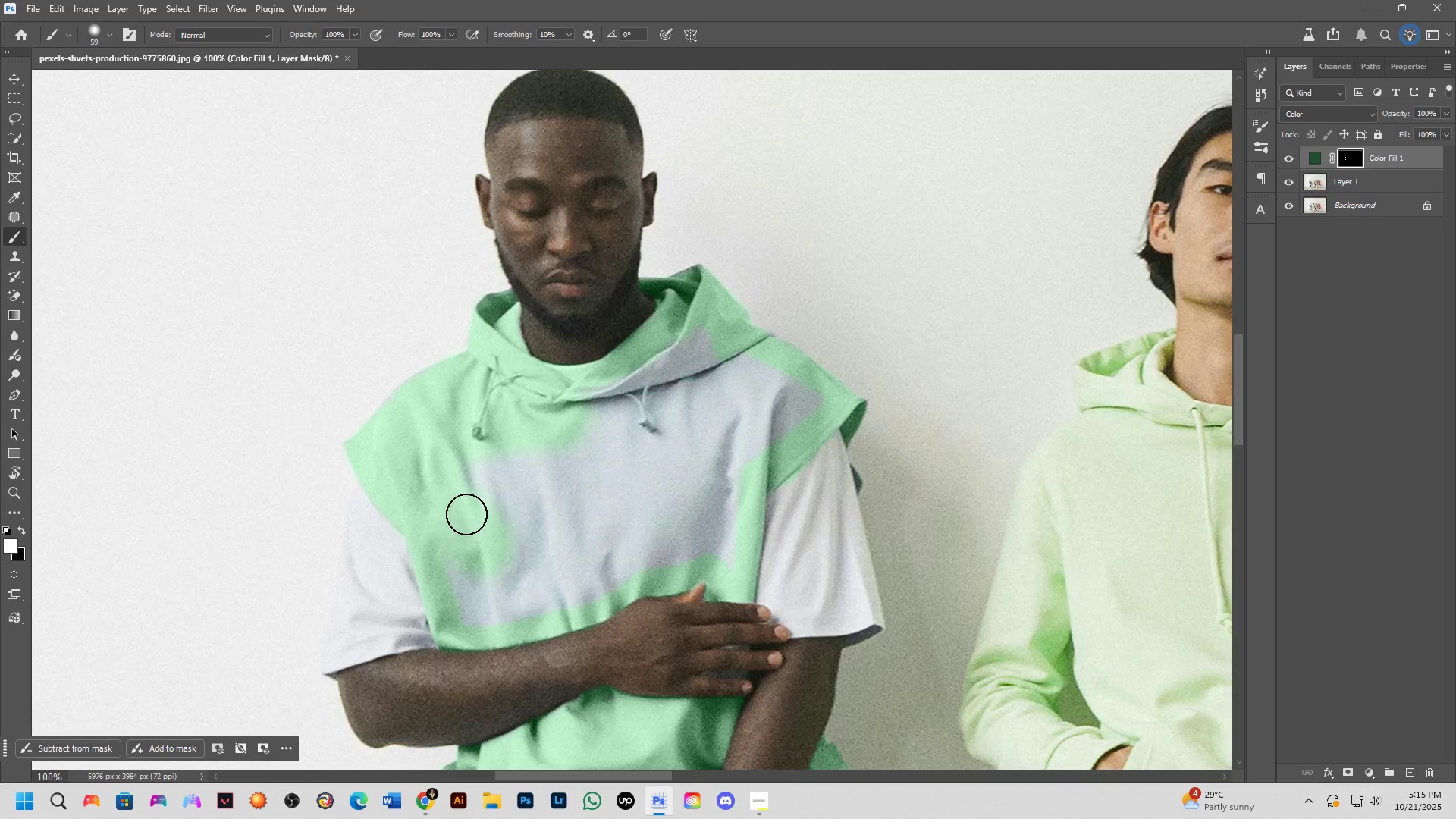 
left_click_drag(start_coordinate=[466, 510], to_coordinate=[732, 449])
 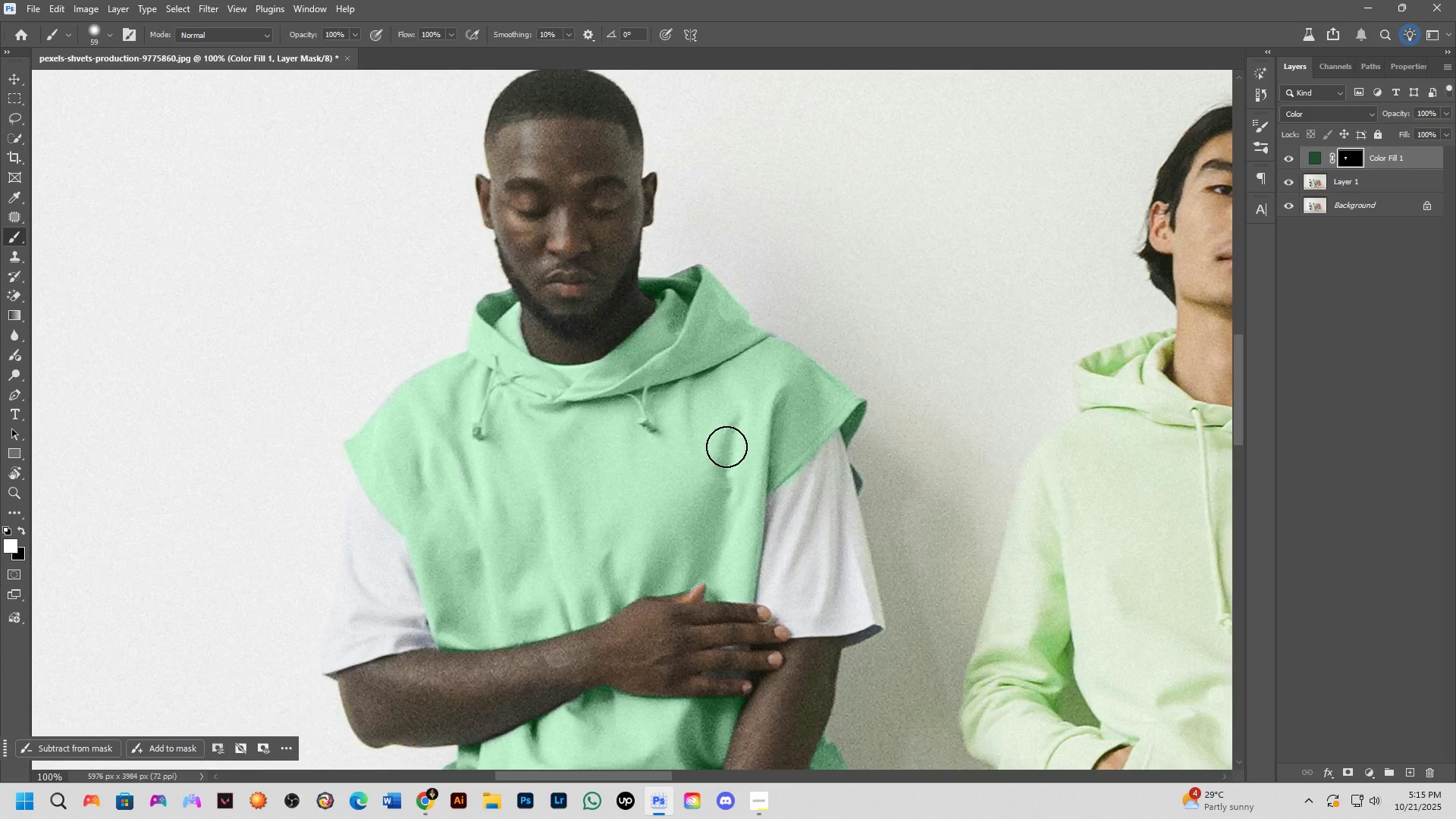 
key(Shift+ShiftLeft)
 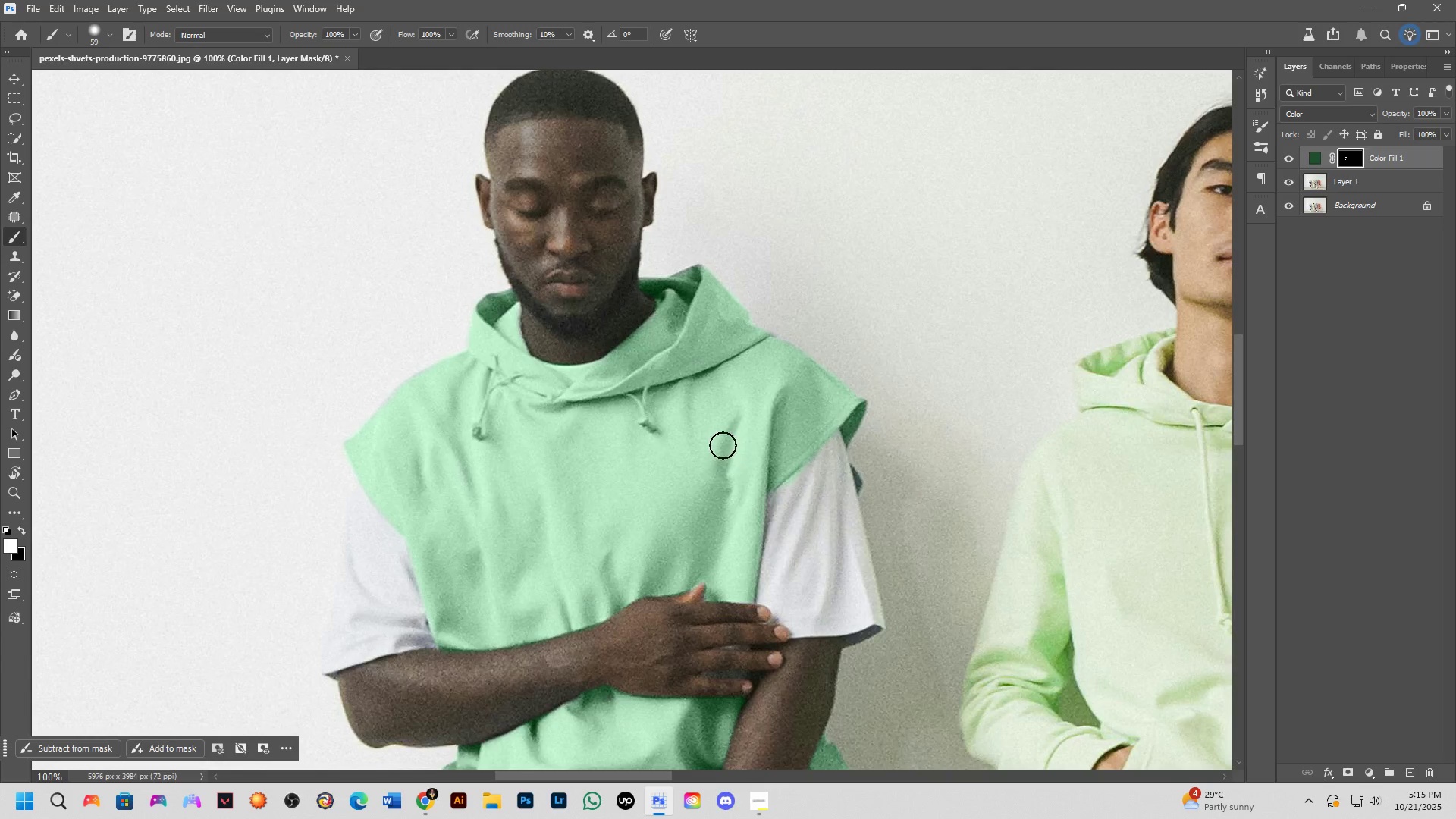 
scroll: coordinate [722, 445], scroll_direction: down, amount: 4.0
 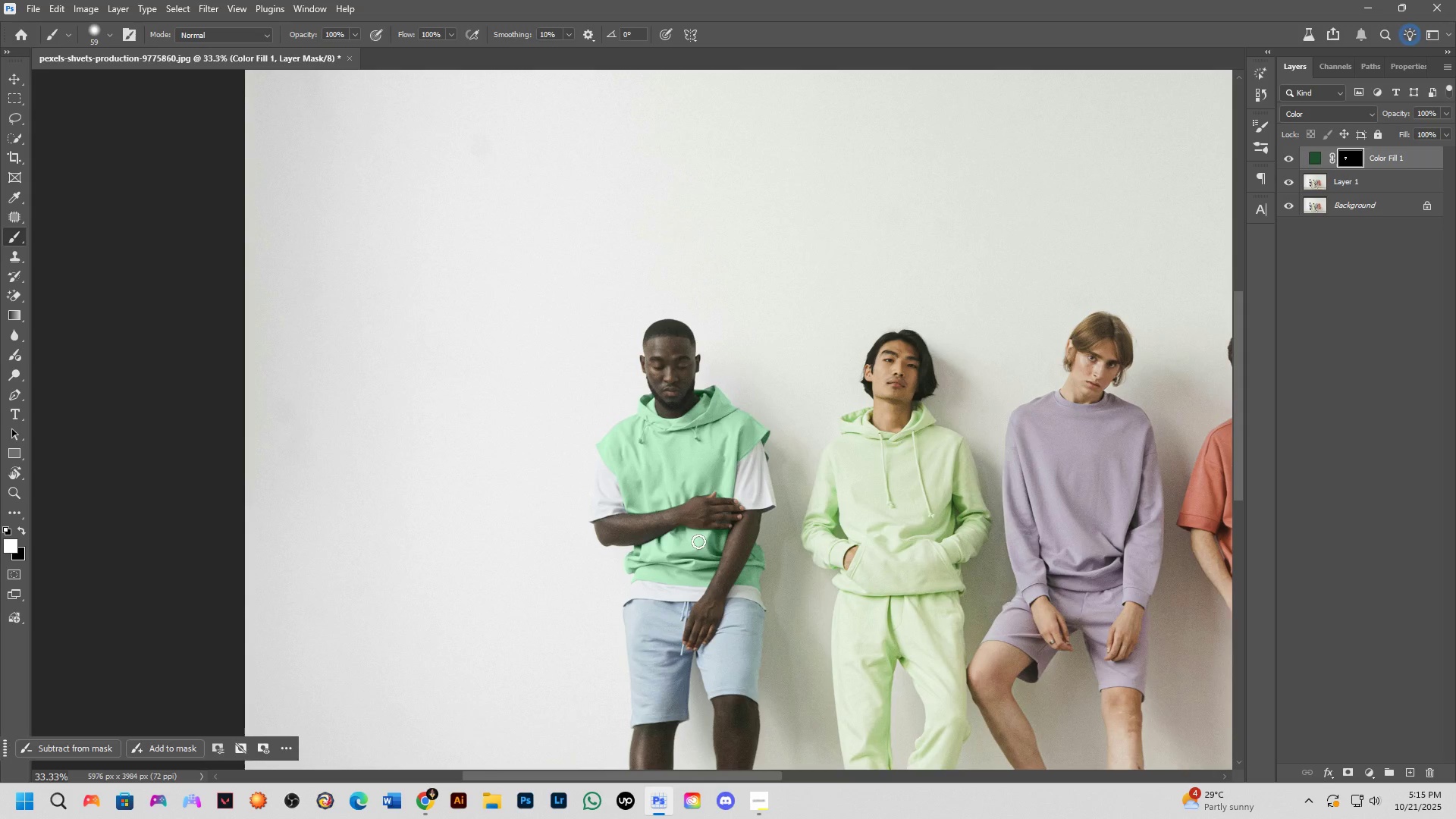 
hold_key(key=Space, duration=0.66)
 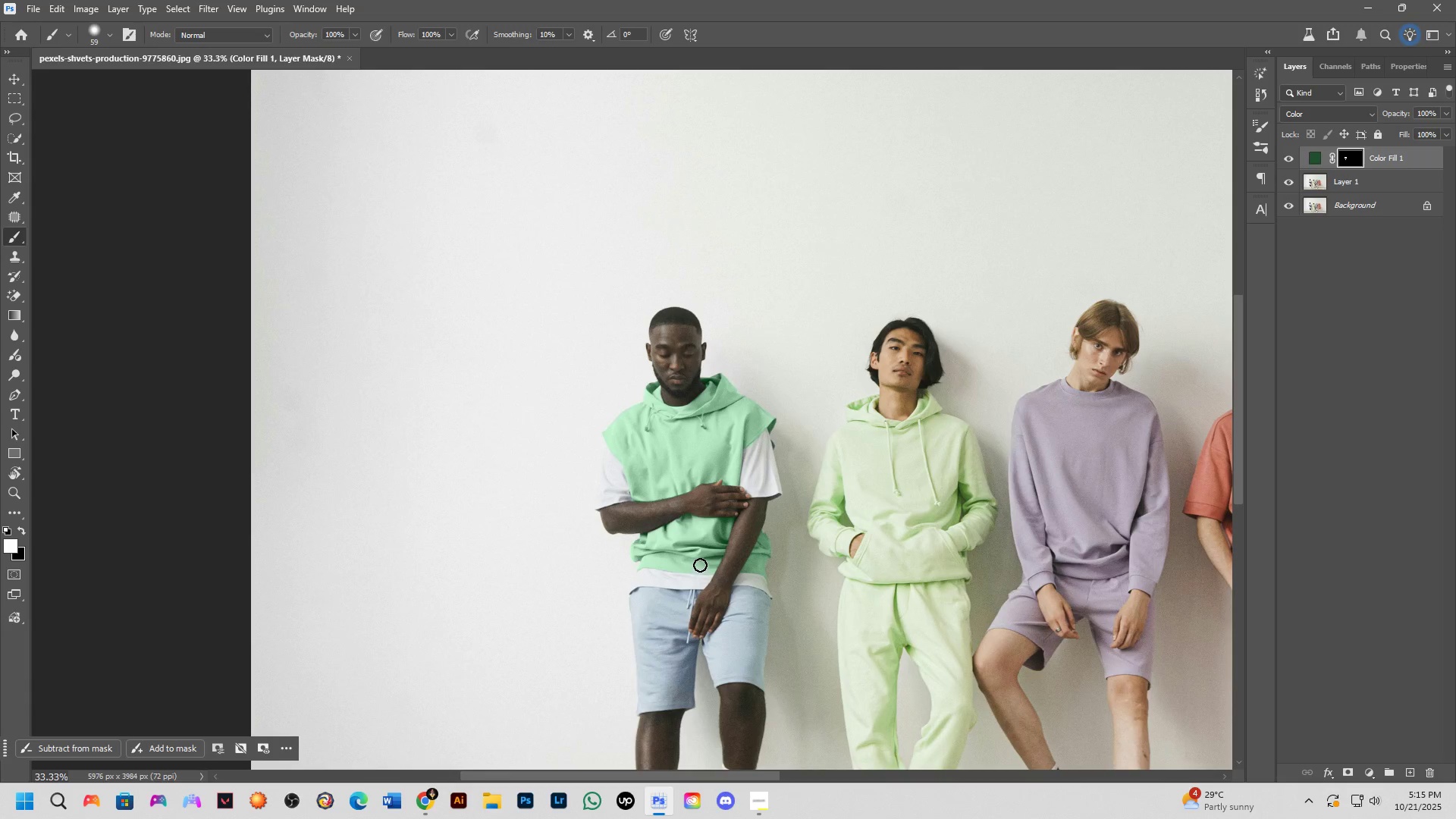 
left_click_drag(start_coordinate=[698, 550], to_coordinate=[704, 538])
 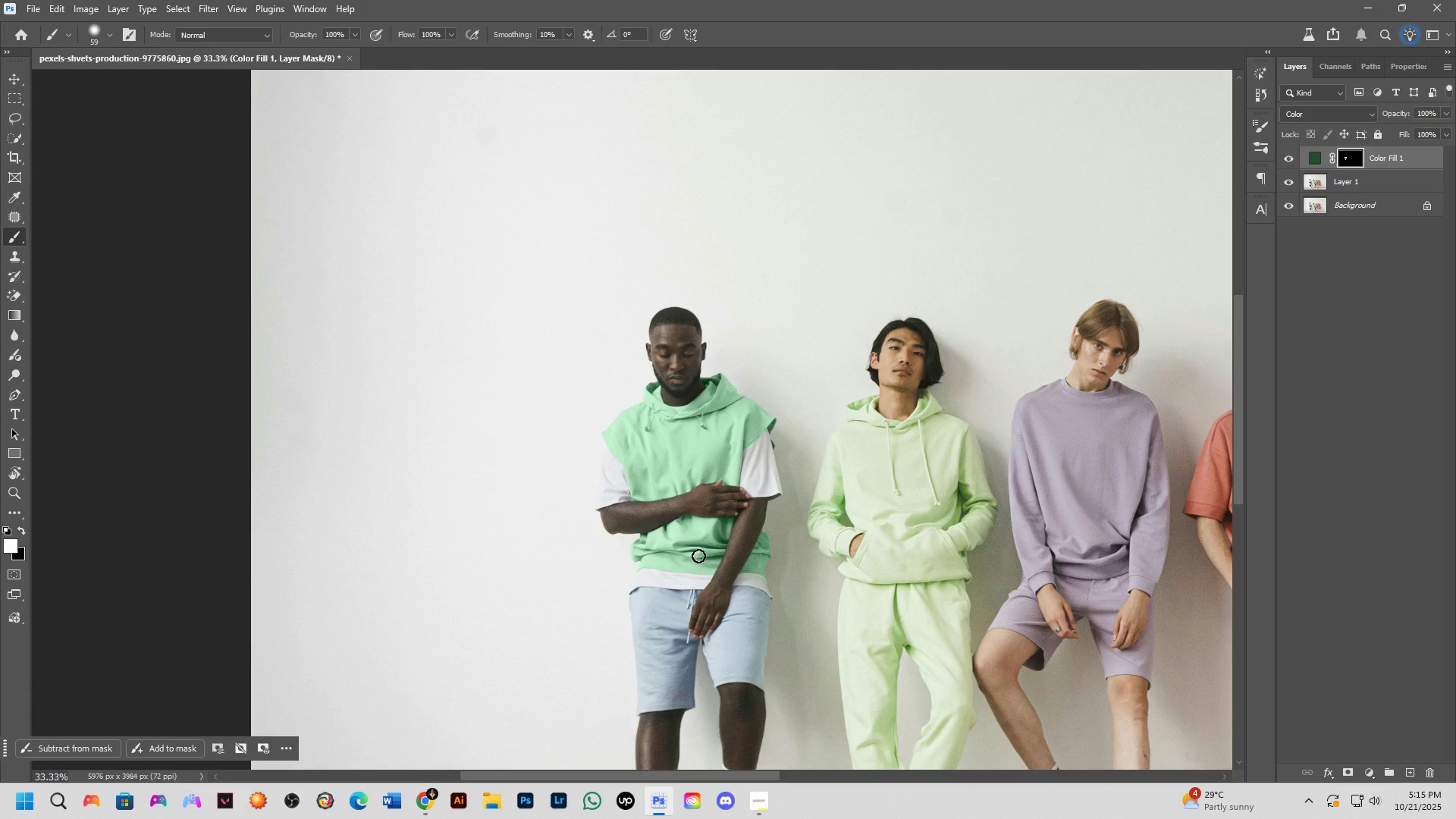 
key(Shift+ShiftLeft)
 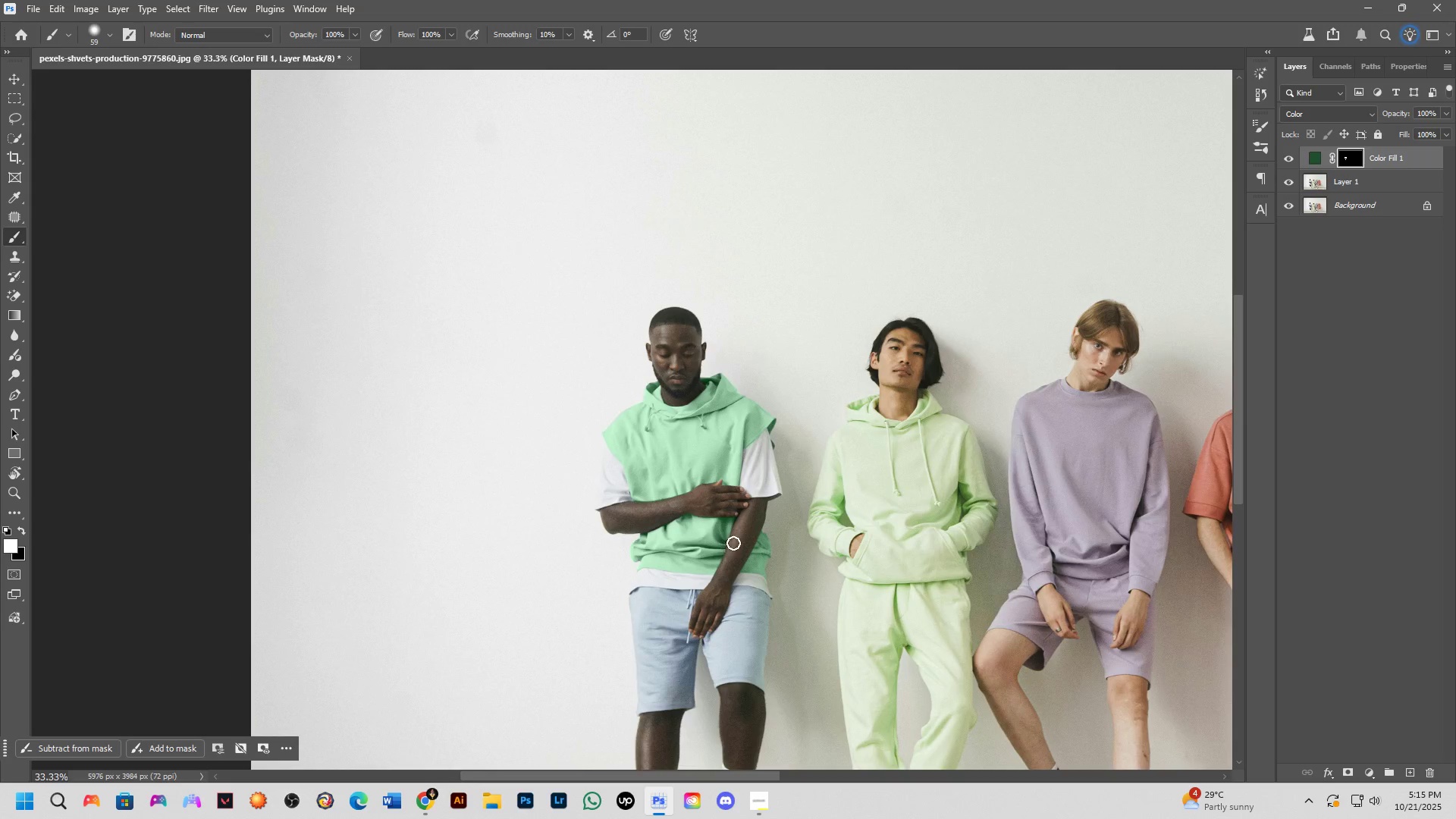 
scroll: coordinate [780, 521], scroll_direction: up, amount: 4.0
 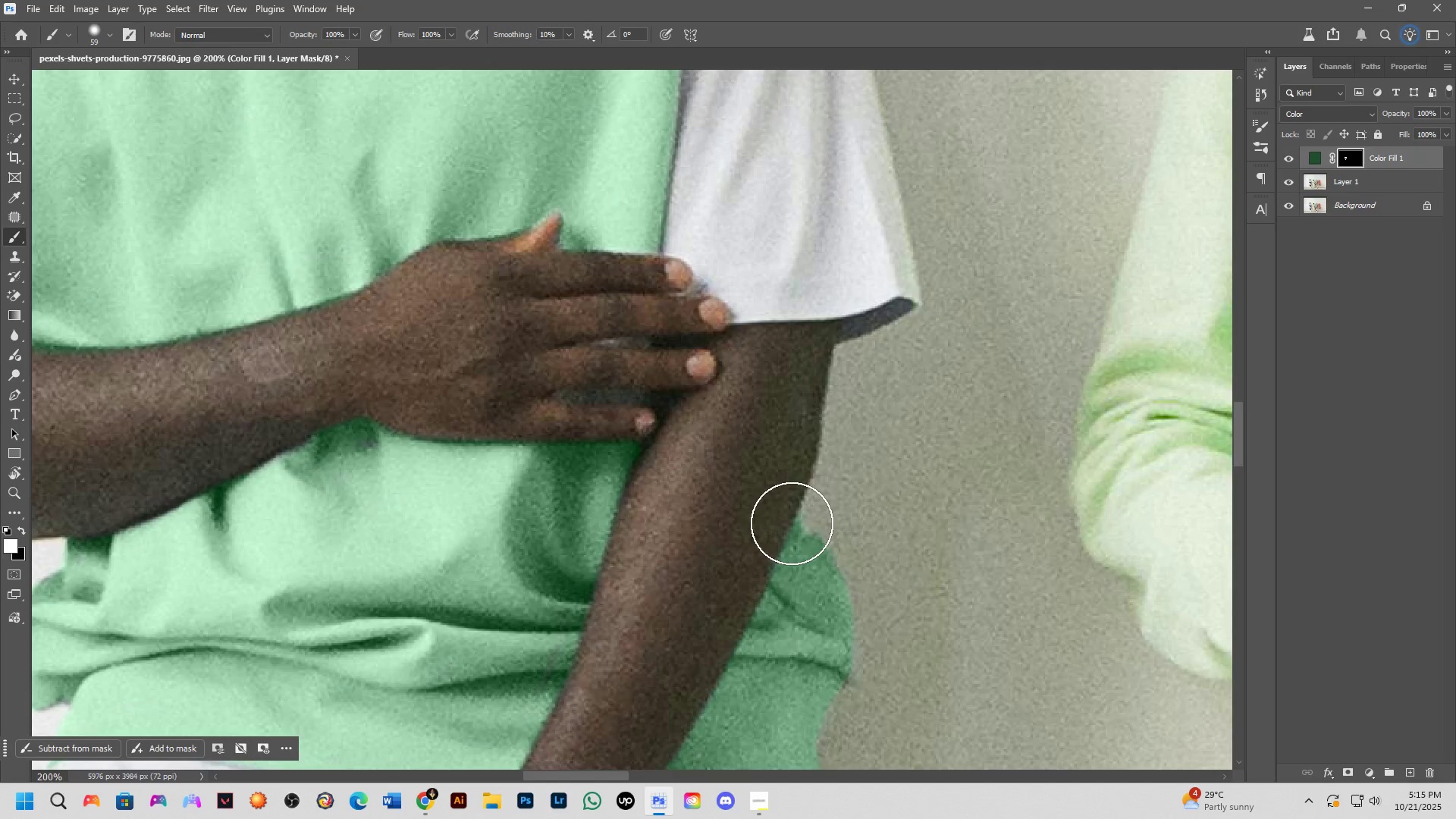 
key(Shift+ShiftLeft)
 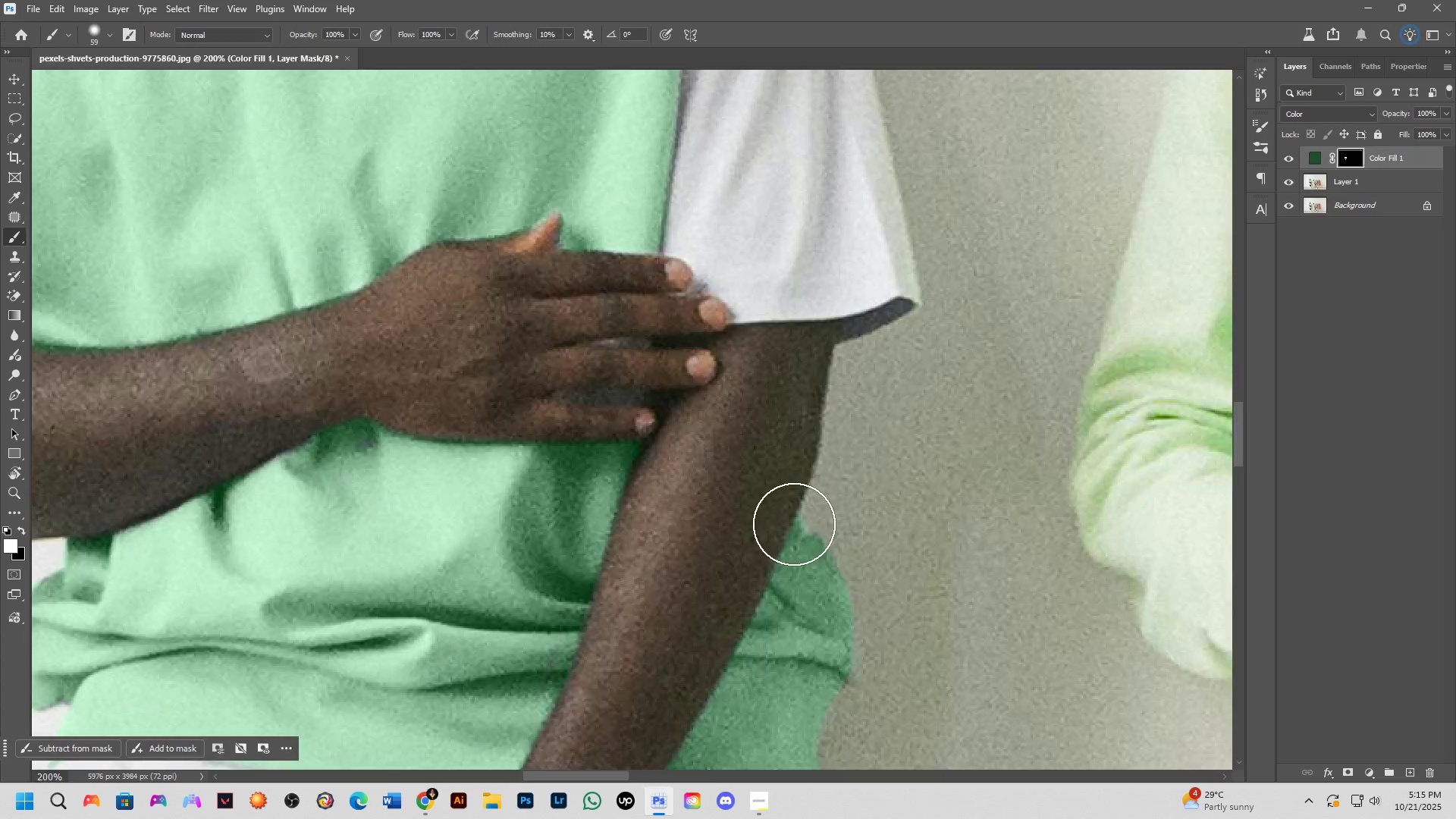 
scroll: coordinate [856, 476], scroll_direction: down, amount: 6.0
 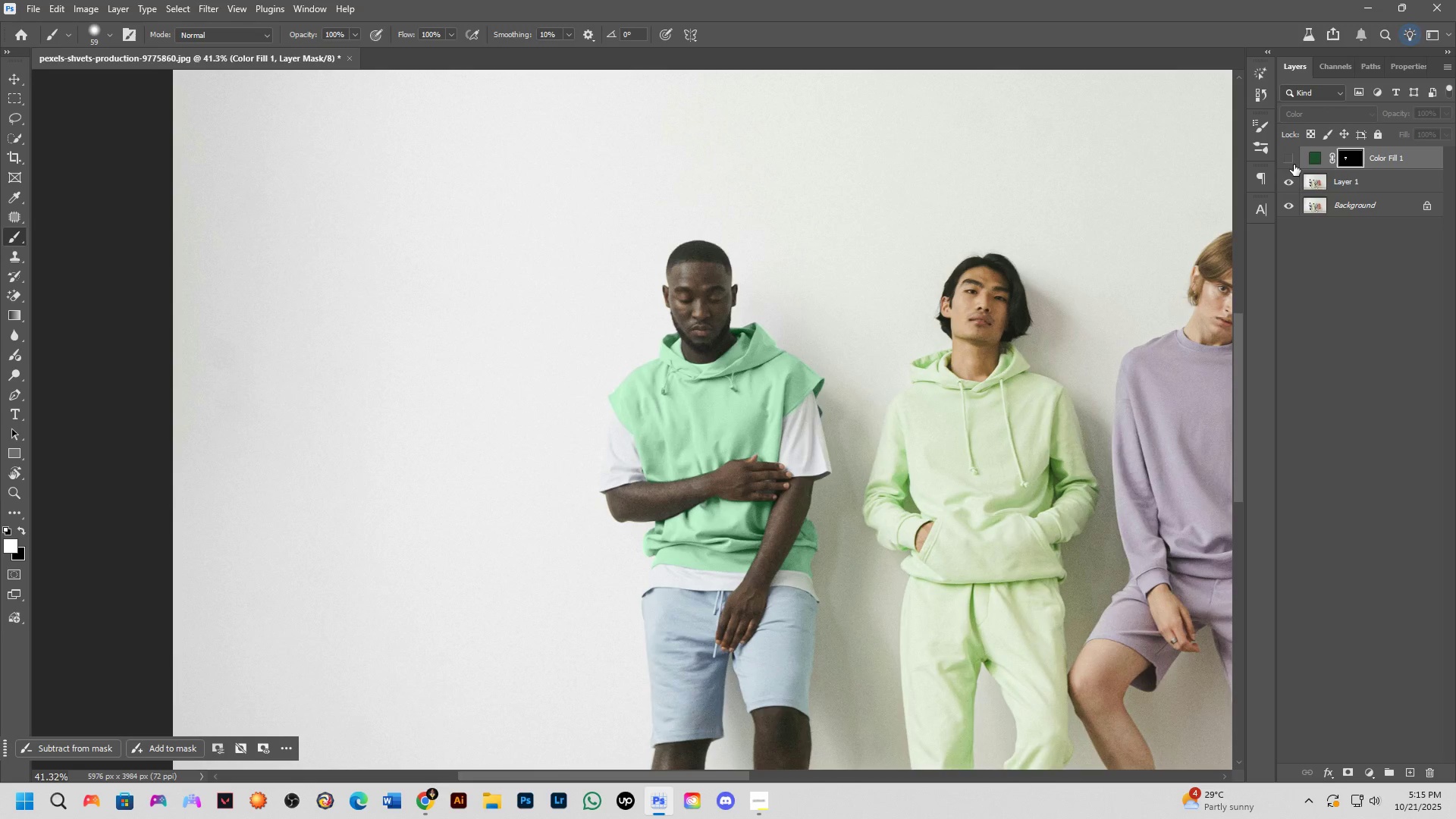 
double_click([1294, 165])
 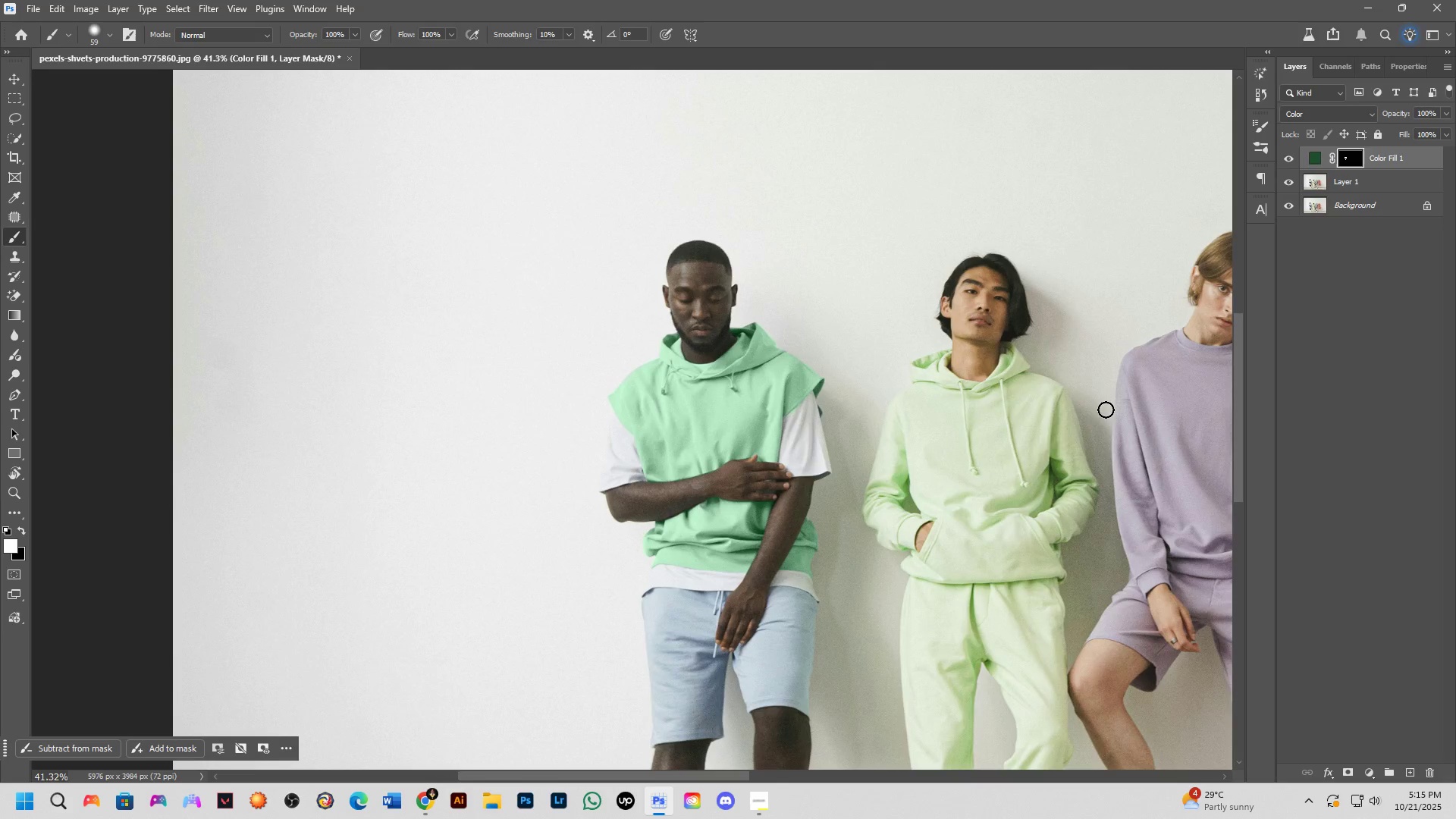 
hold_key(key=Space, duration=0.81)
 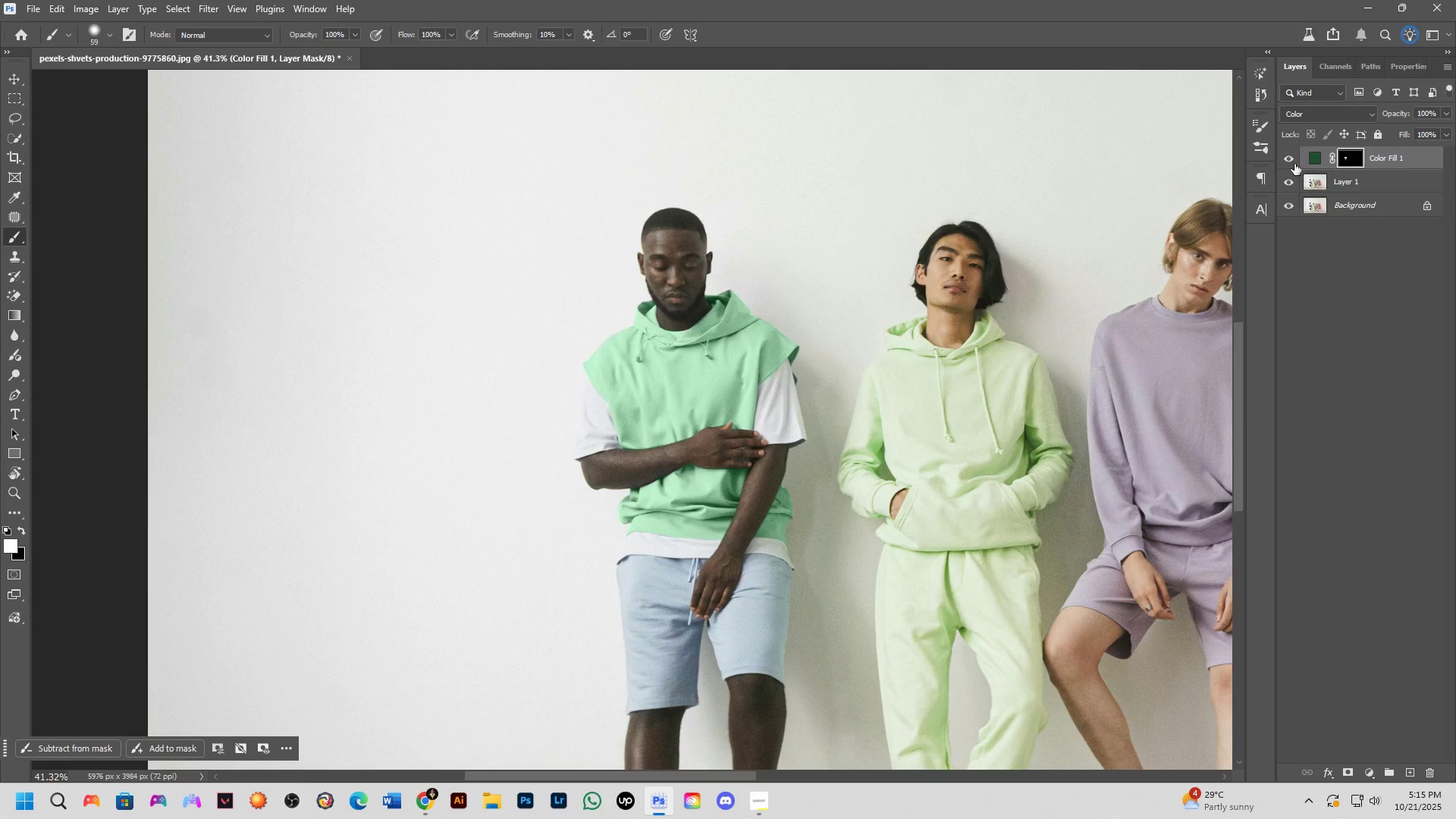 
left_click_drag(start_coordinate=[946, 503], to_coordinate=[921, 470])
 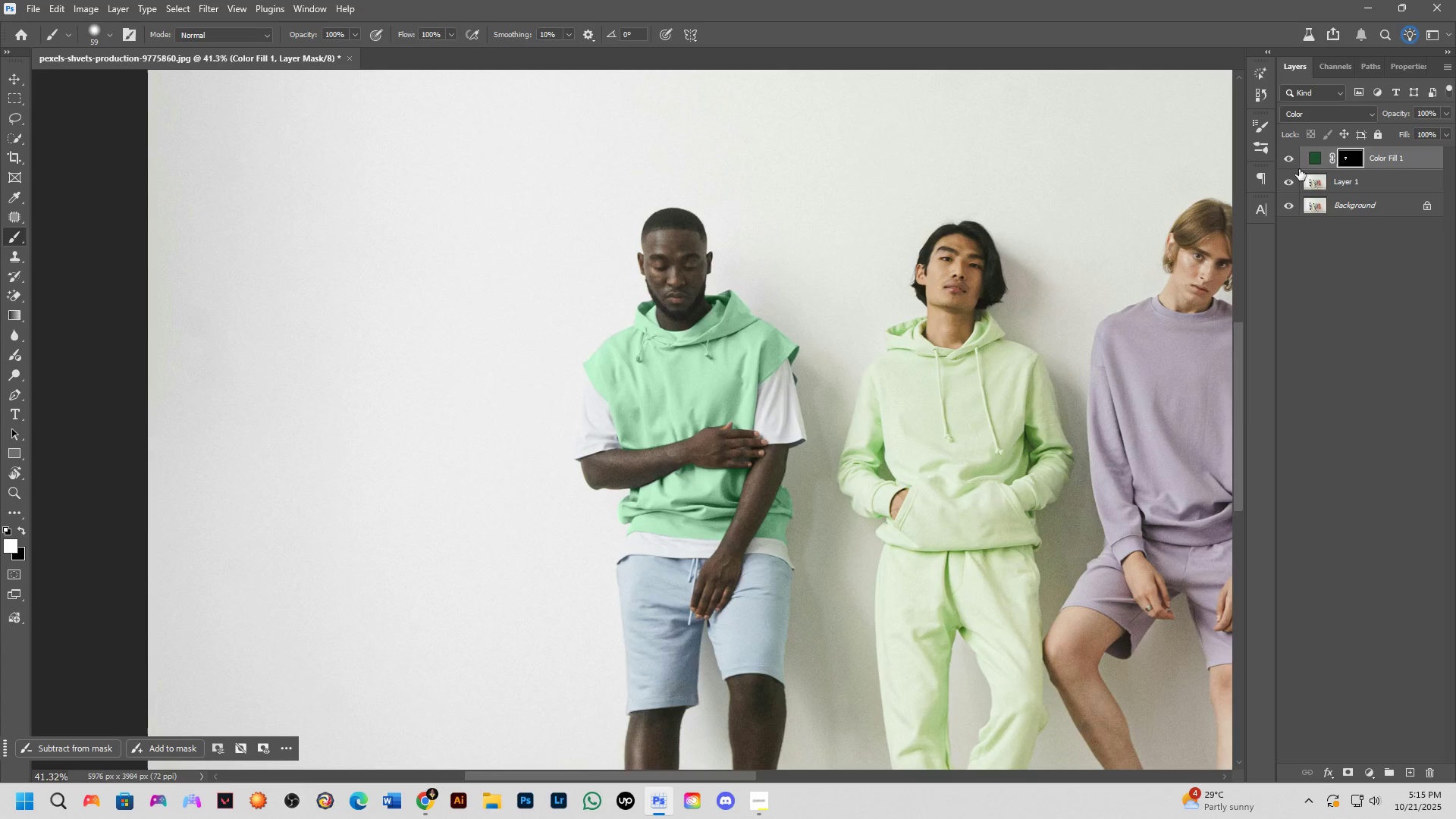 
left_click([1285, 161])
 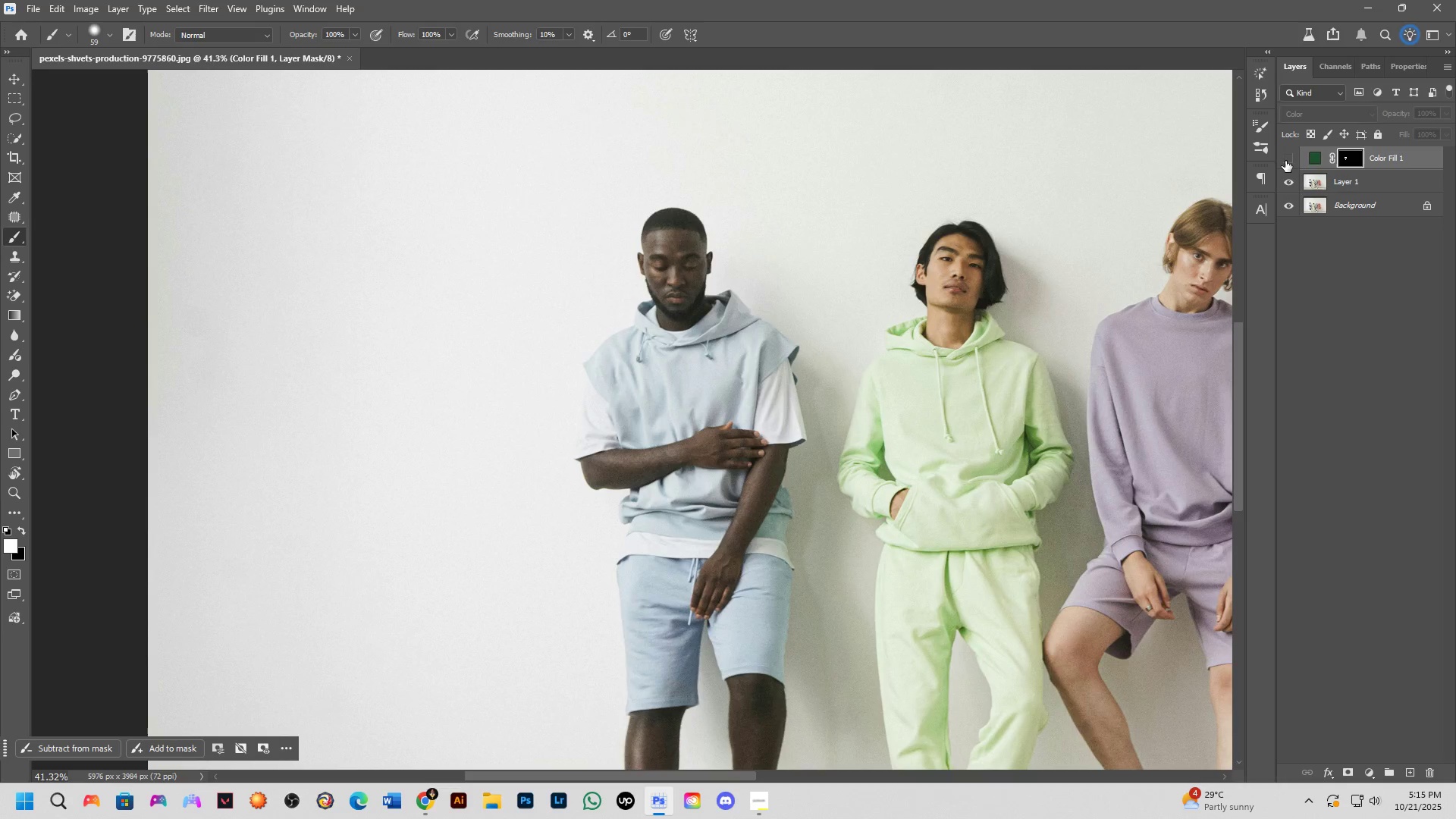 
key(Shift+ShiftLeft)
 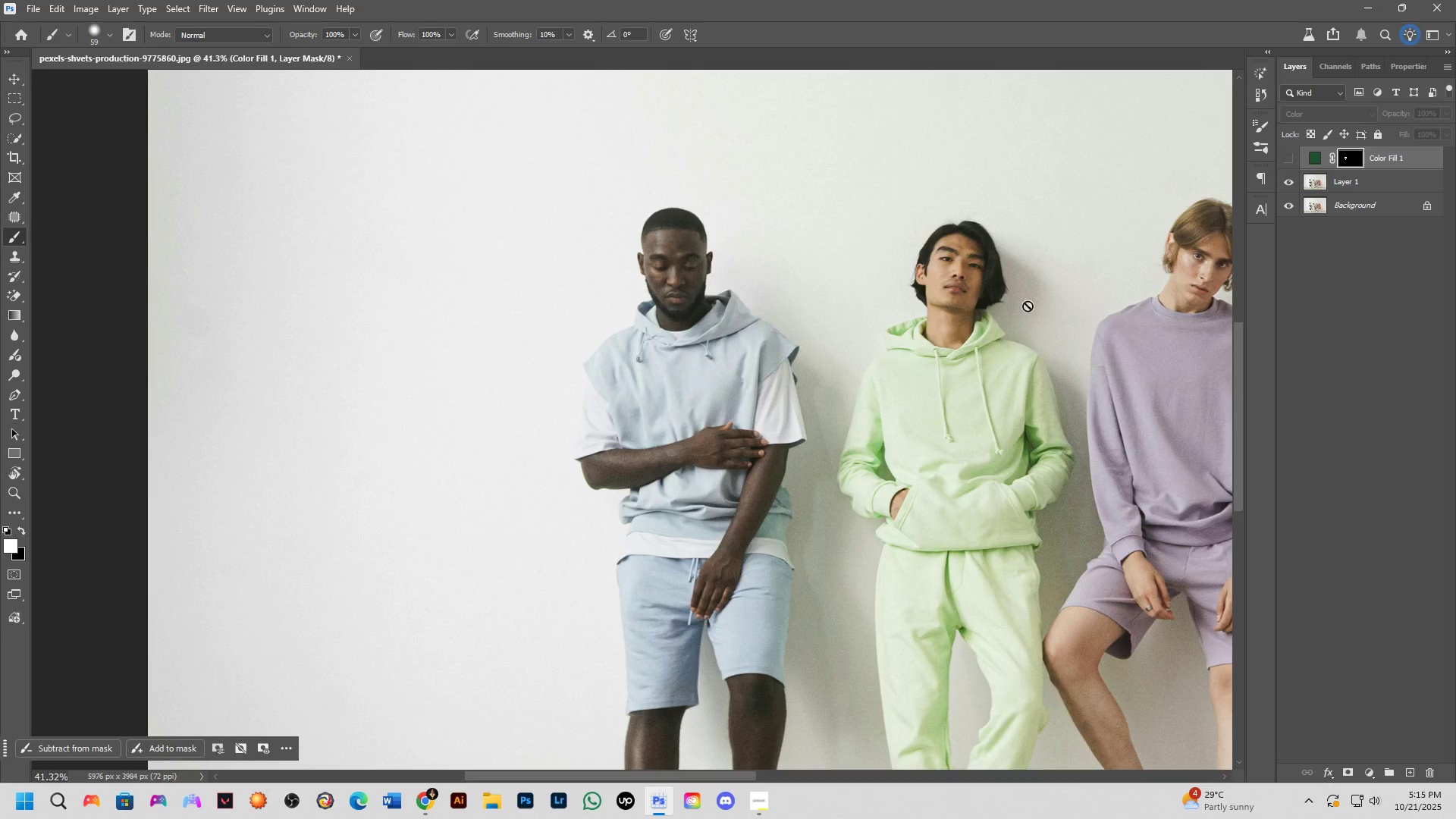 
scroll: coordinate [1028, 306], scroll_direction: down, amount: 3.0
 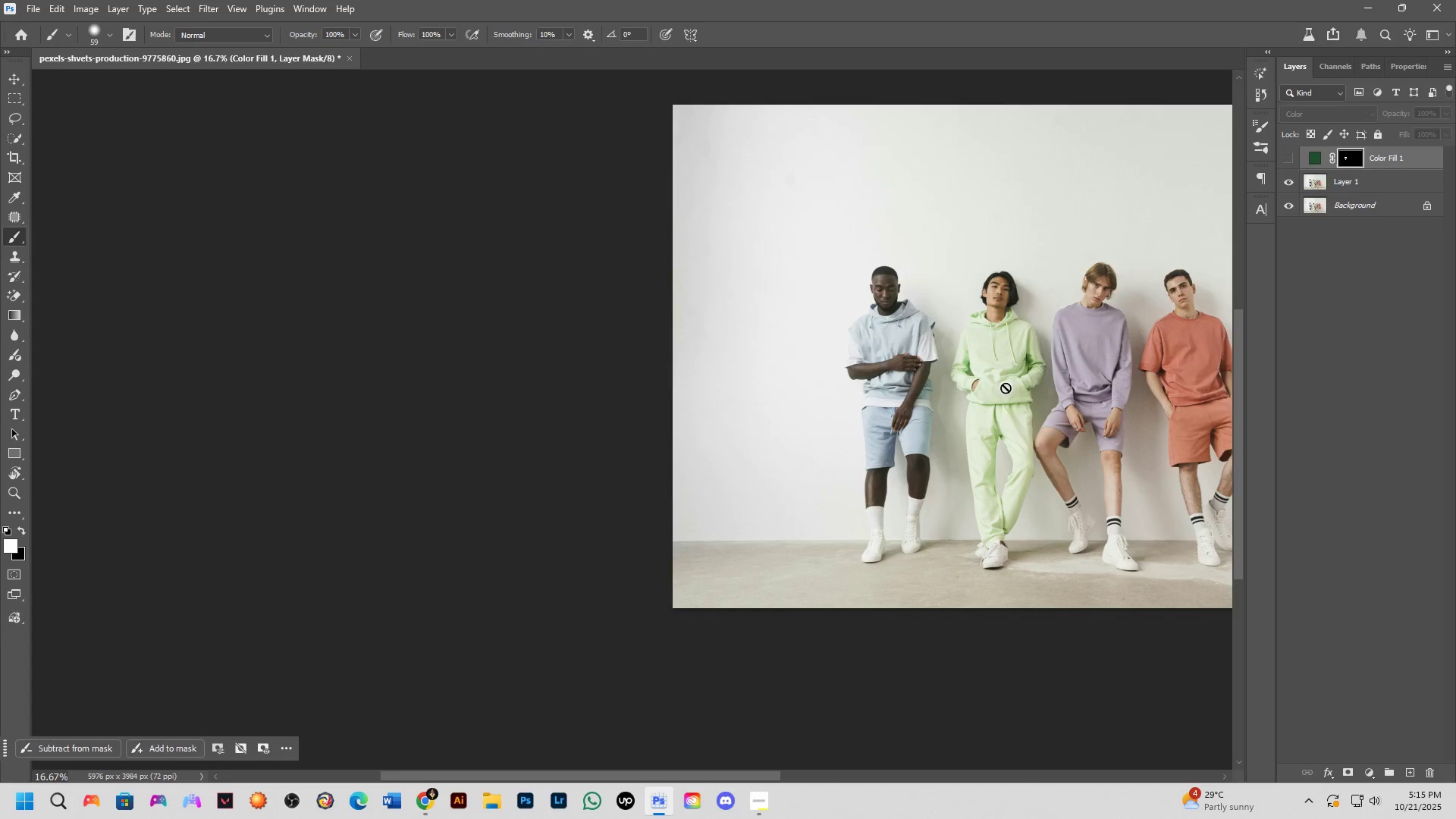 
hold_key(key=Space, duration=1.33)
 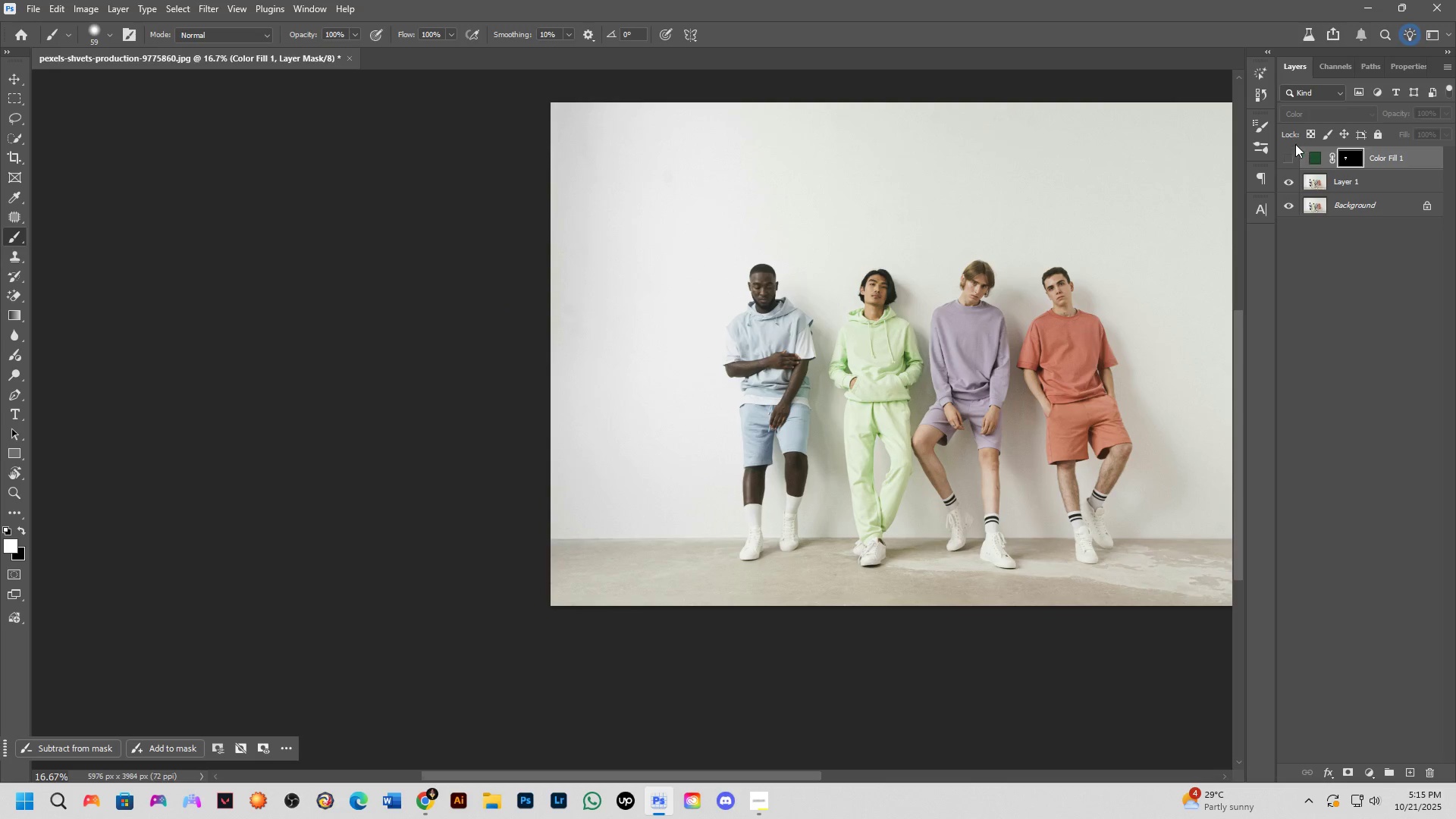 
left_click_drag(start_coordinate=[990, 425], to_coordinate=[868, 422])
 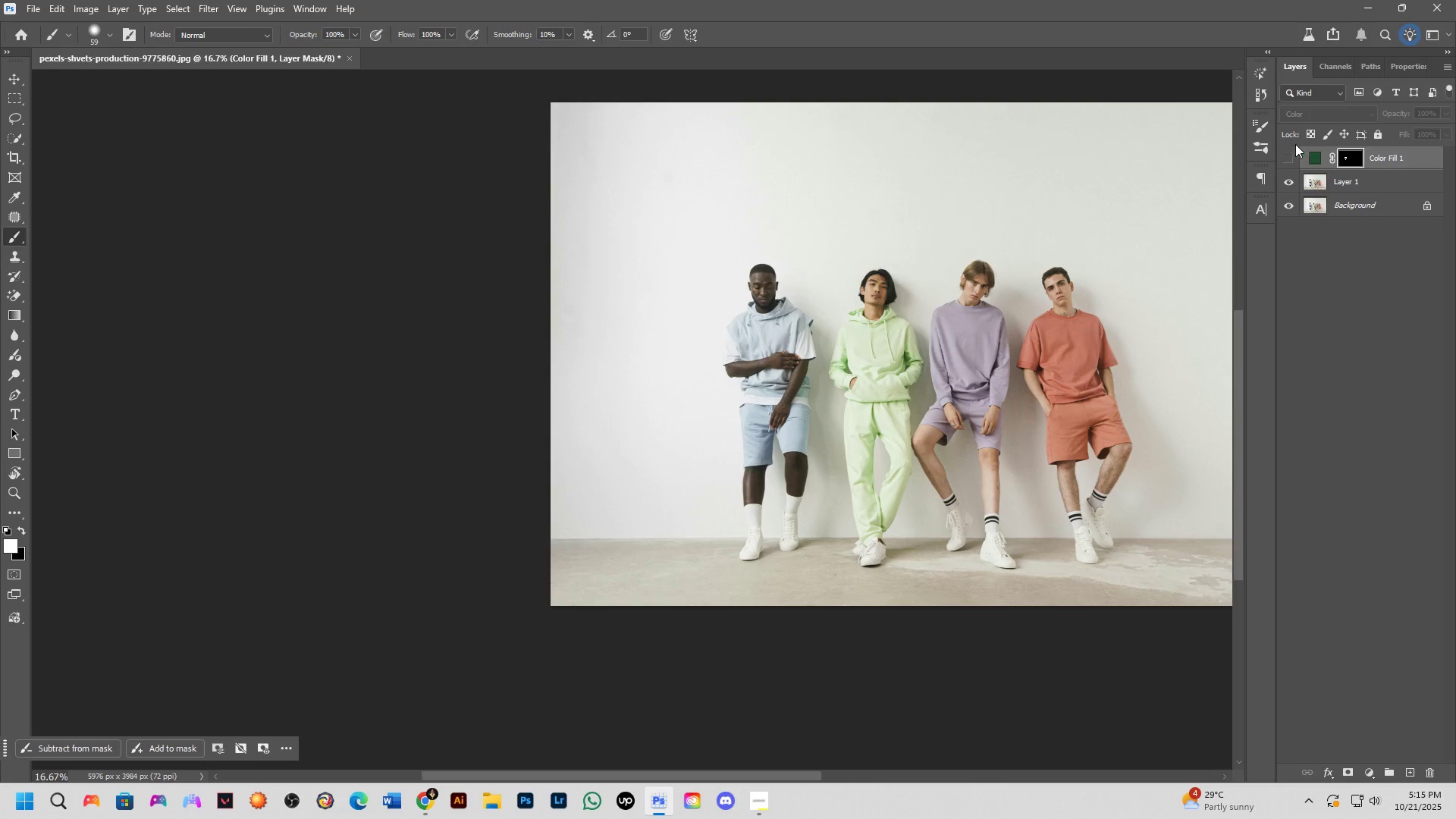 
left_click([1285, 151])
 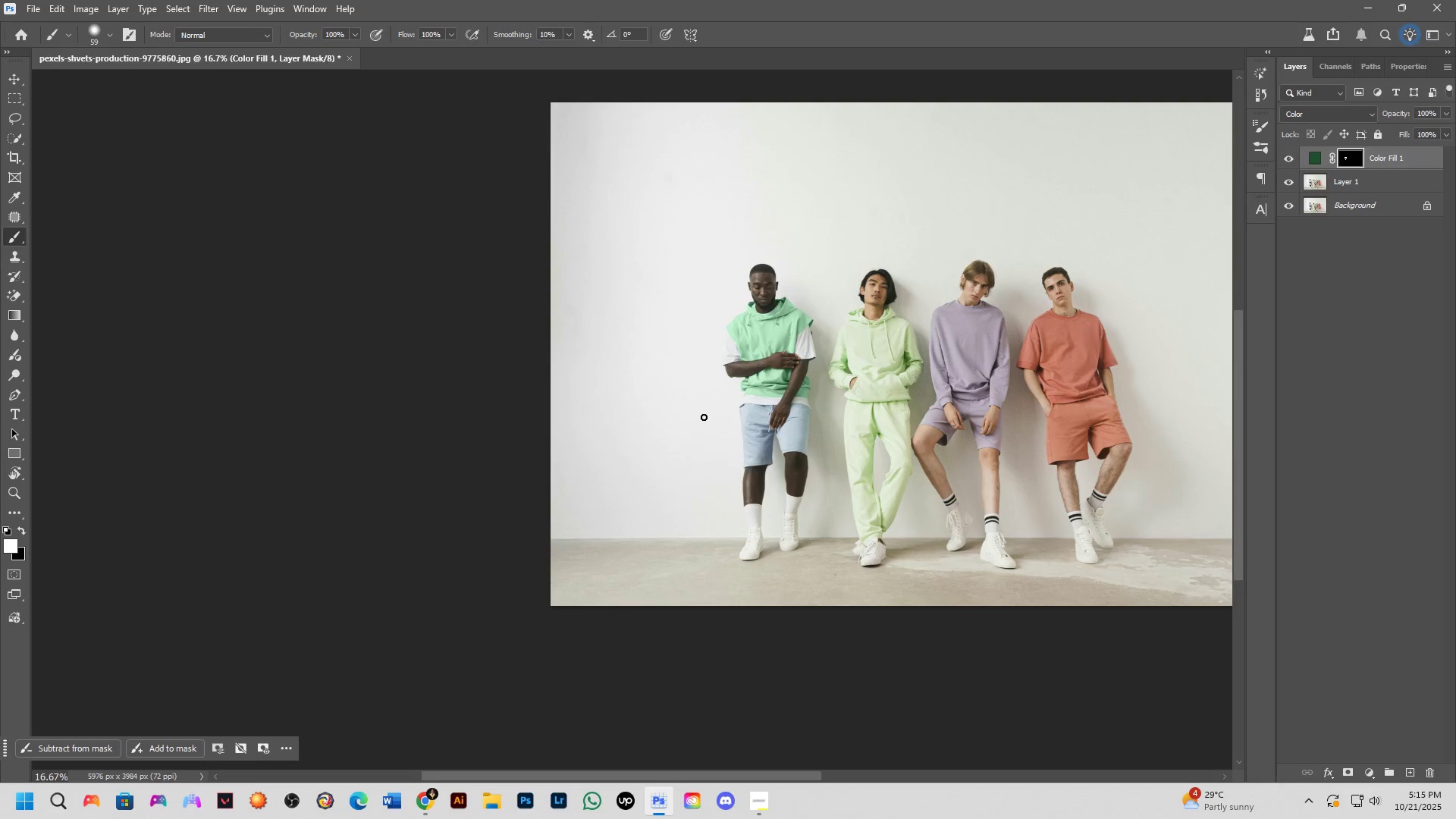 
hold_key(key=ShiftLeft, duration=0.42)
scroll: coordinate [701, 379], scroll_direction: up, amount: 11.0
 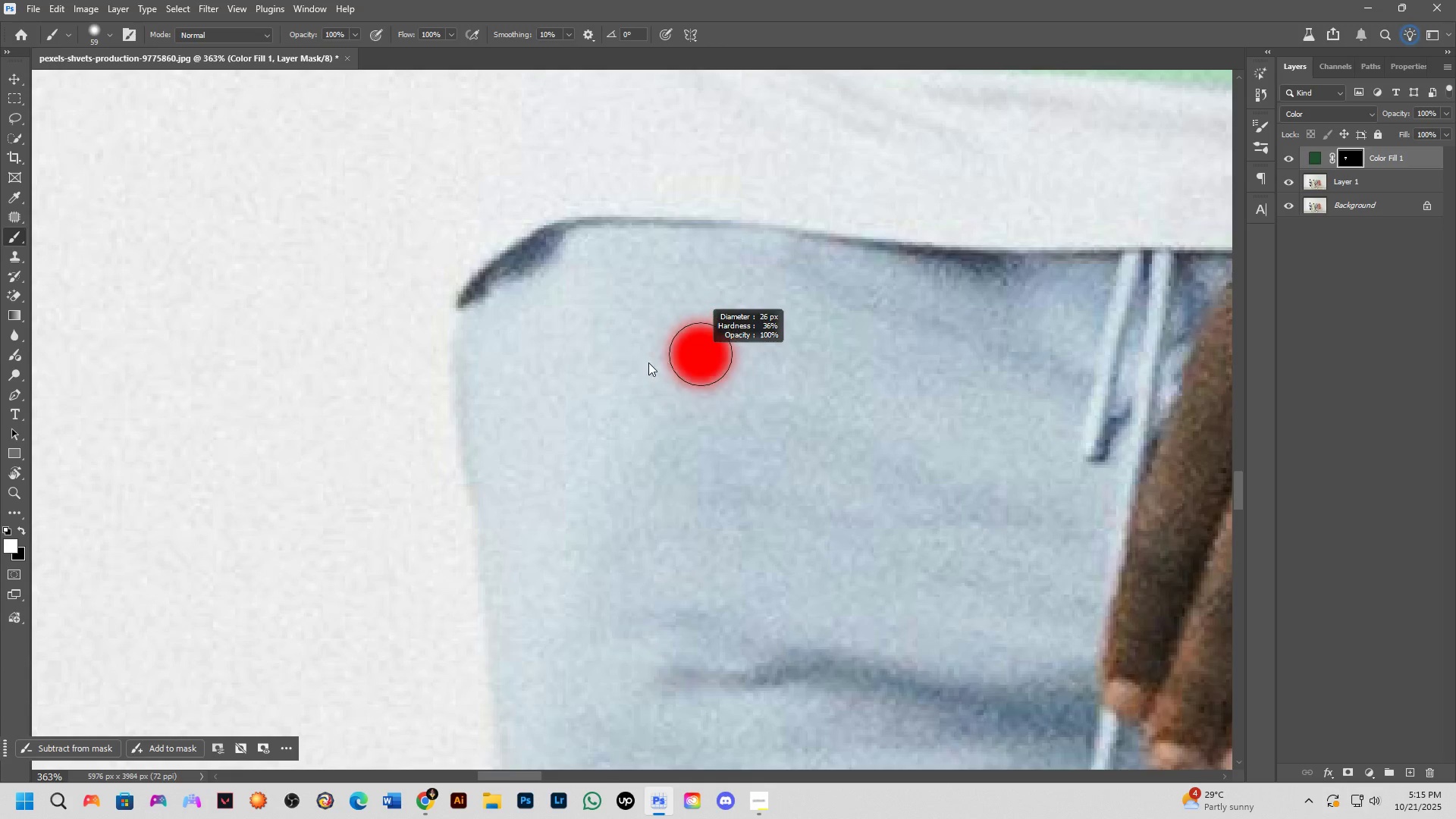 
key(Shift+ShiftLeft)
 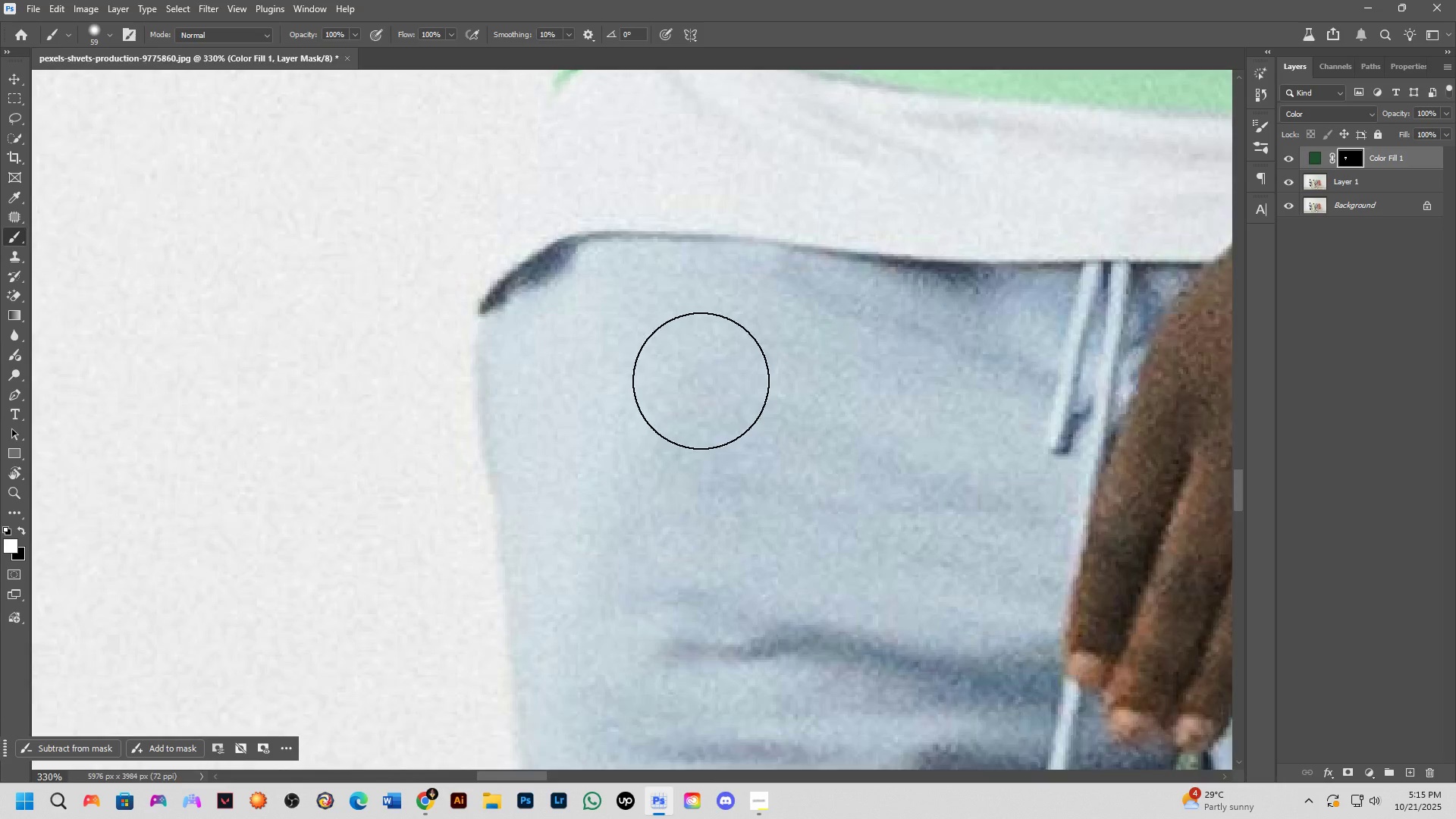 
hold_key(key=AltLeft, duration=0.49)
 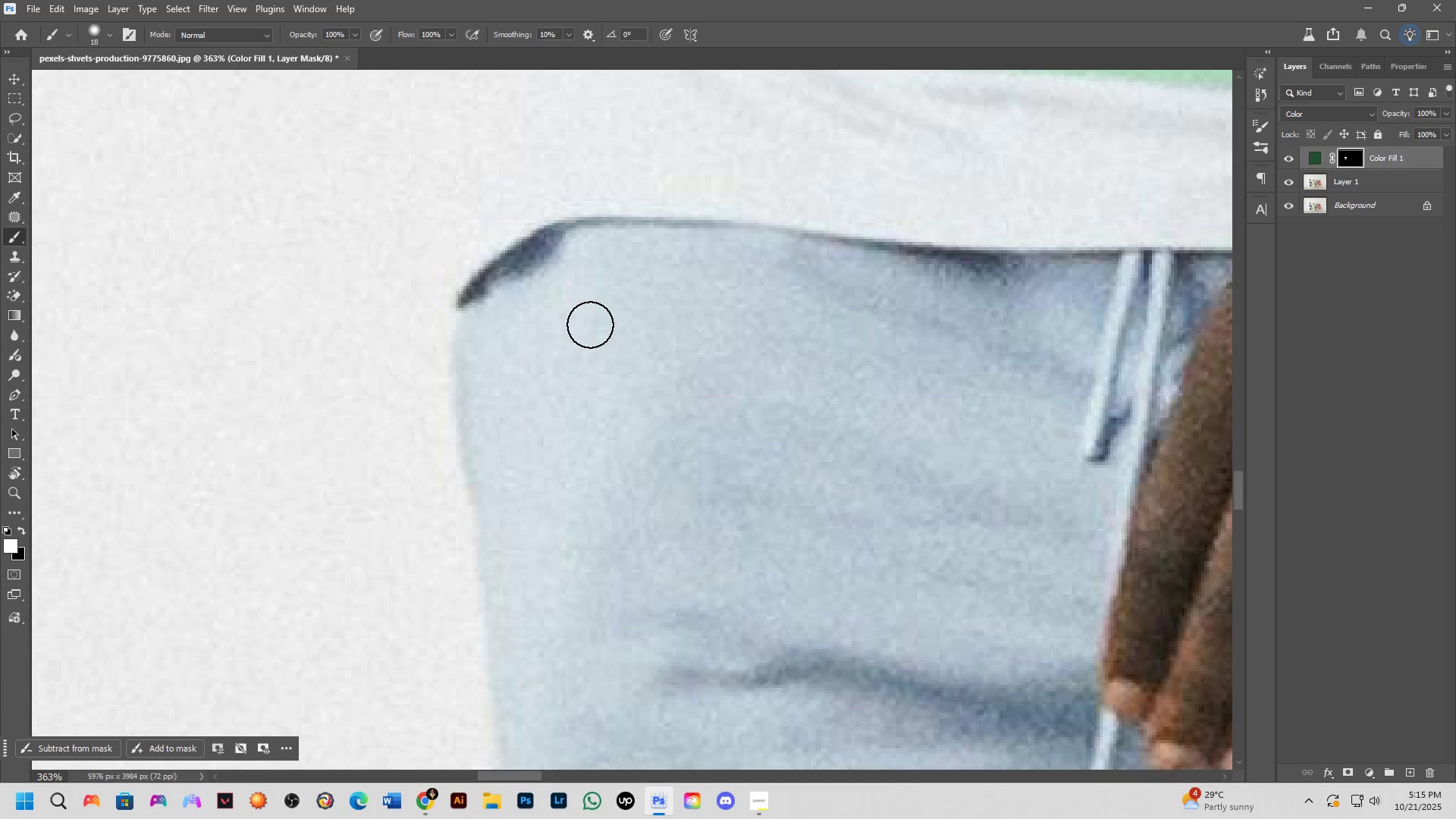 
hold_key(key=AltLeft, duration=0.3)
 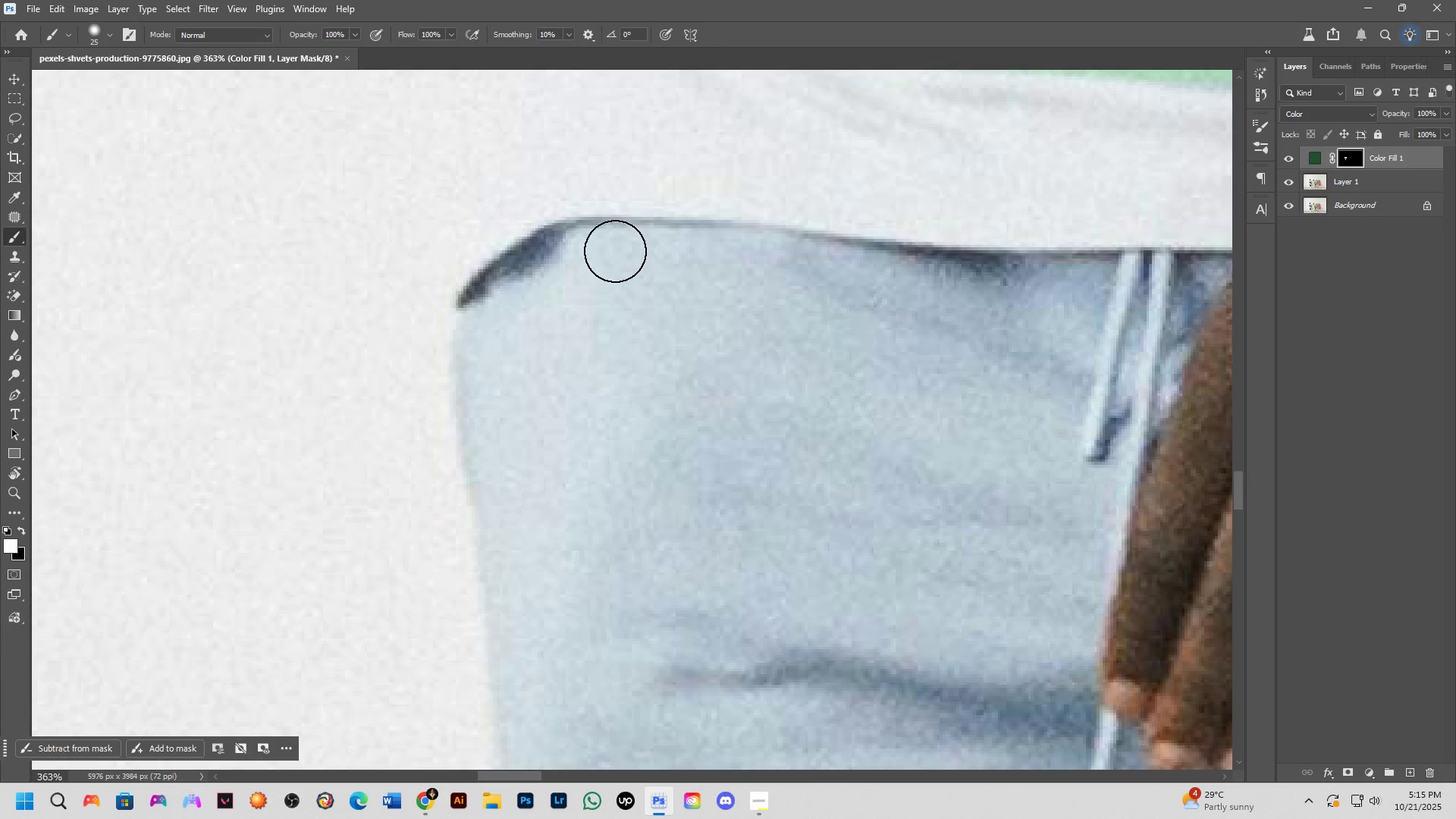 
left_click_drag(start_coordinate=[610, 248], to_coordinate=[500, 377])
 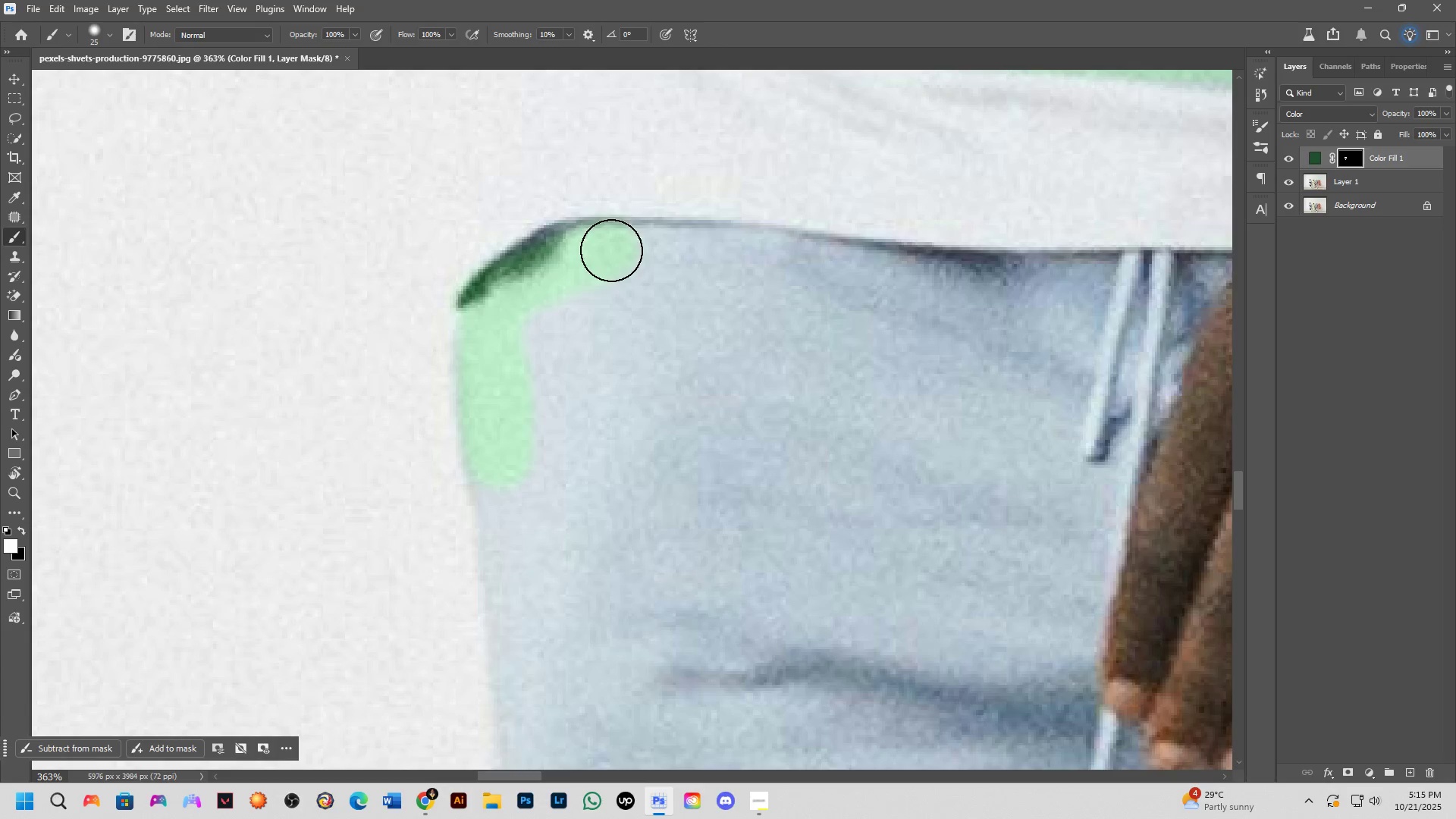 
left_click_drag(start_coordinate=[612, 250], to_coordinate=[1105, 284])
 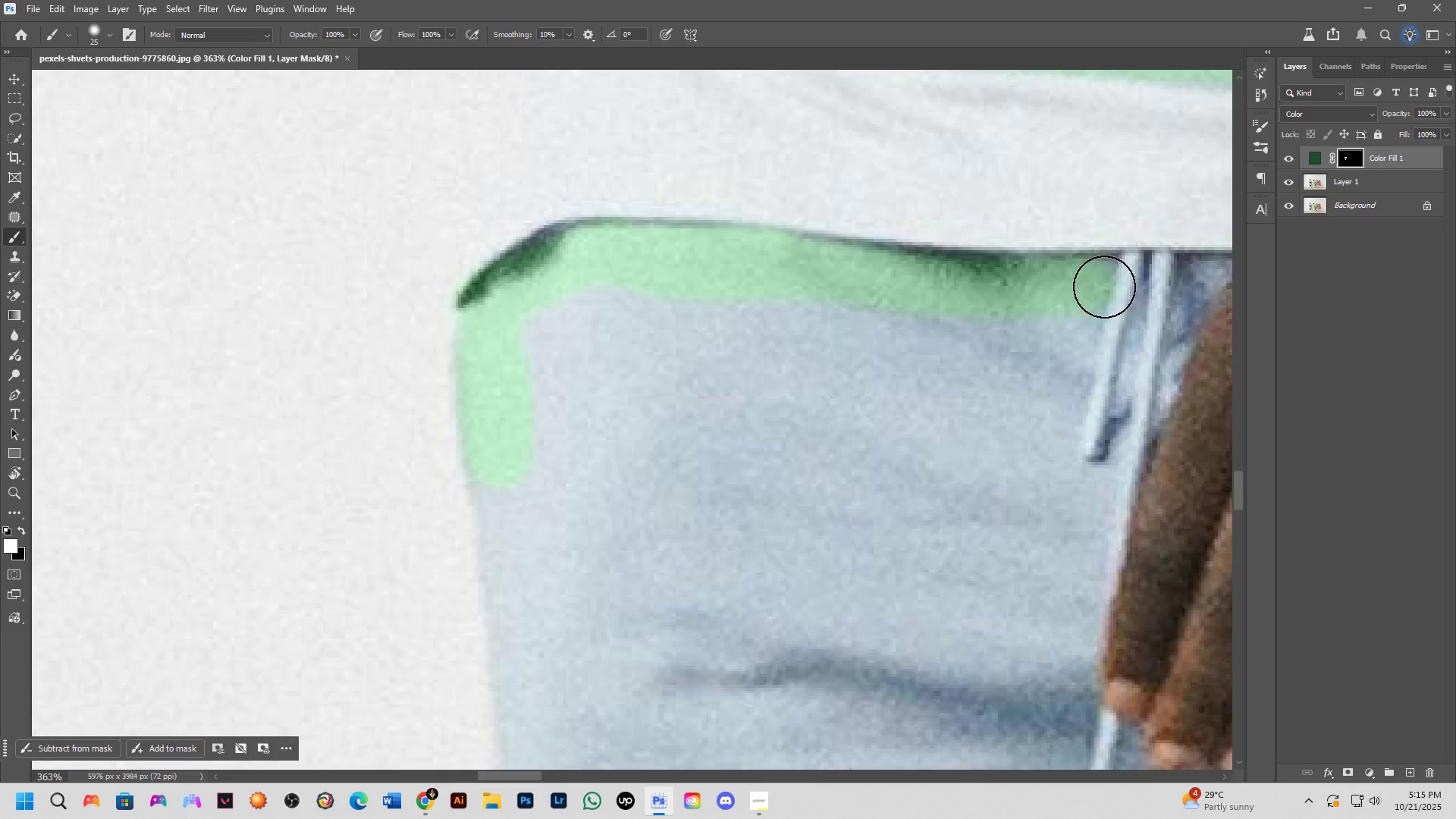 
hold_key(key=Space, duration=0.45)
 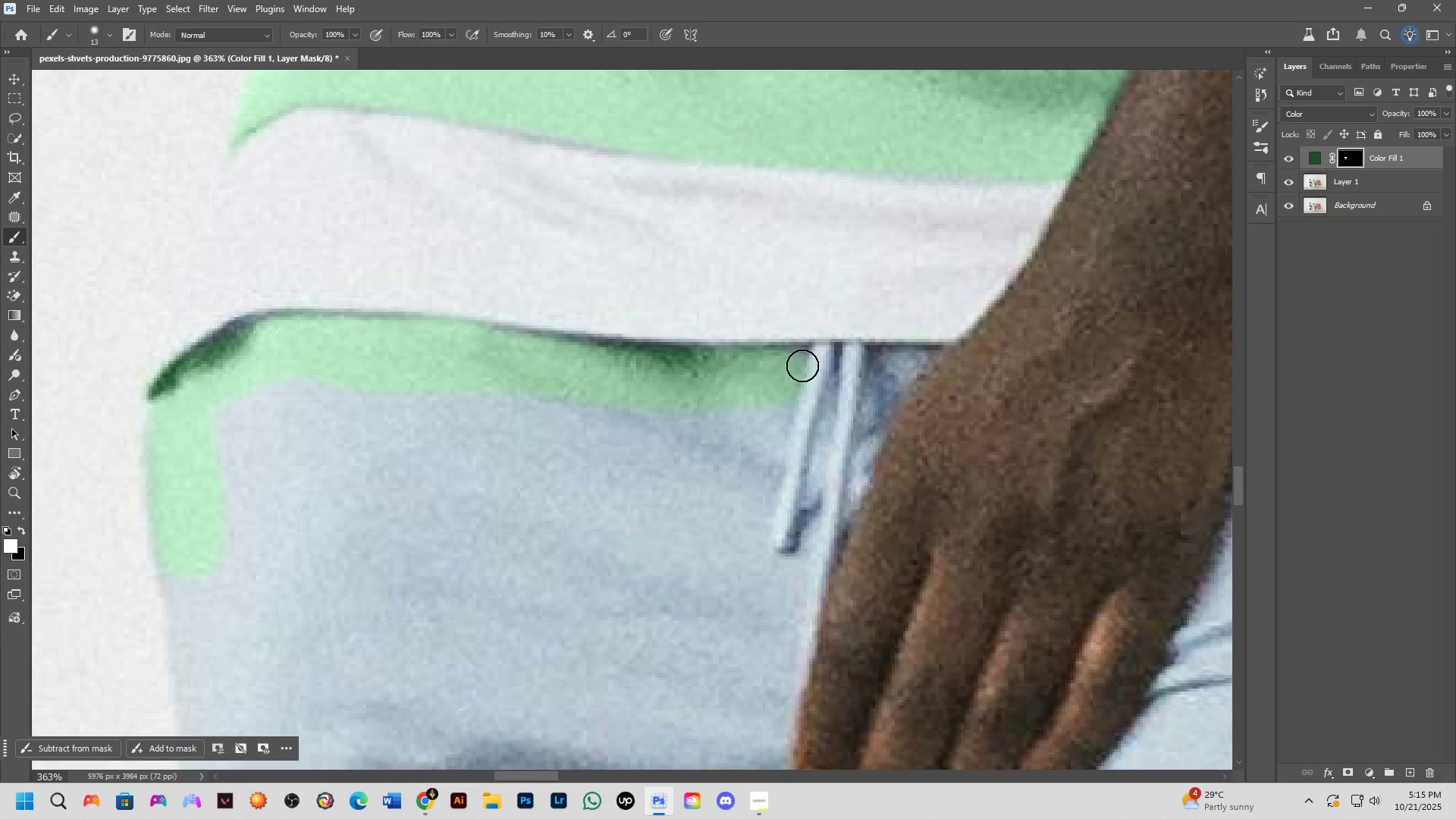 
left_click_drag(start_coordinate=[1103, 287], to_coordinate=[805, 376])
 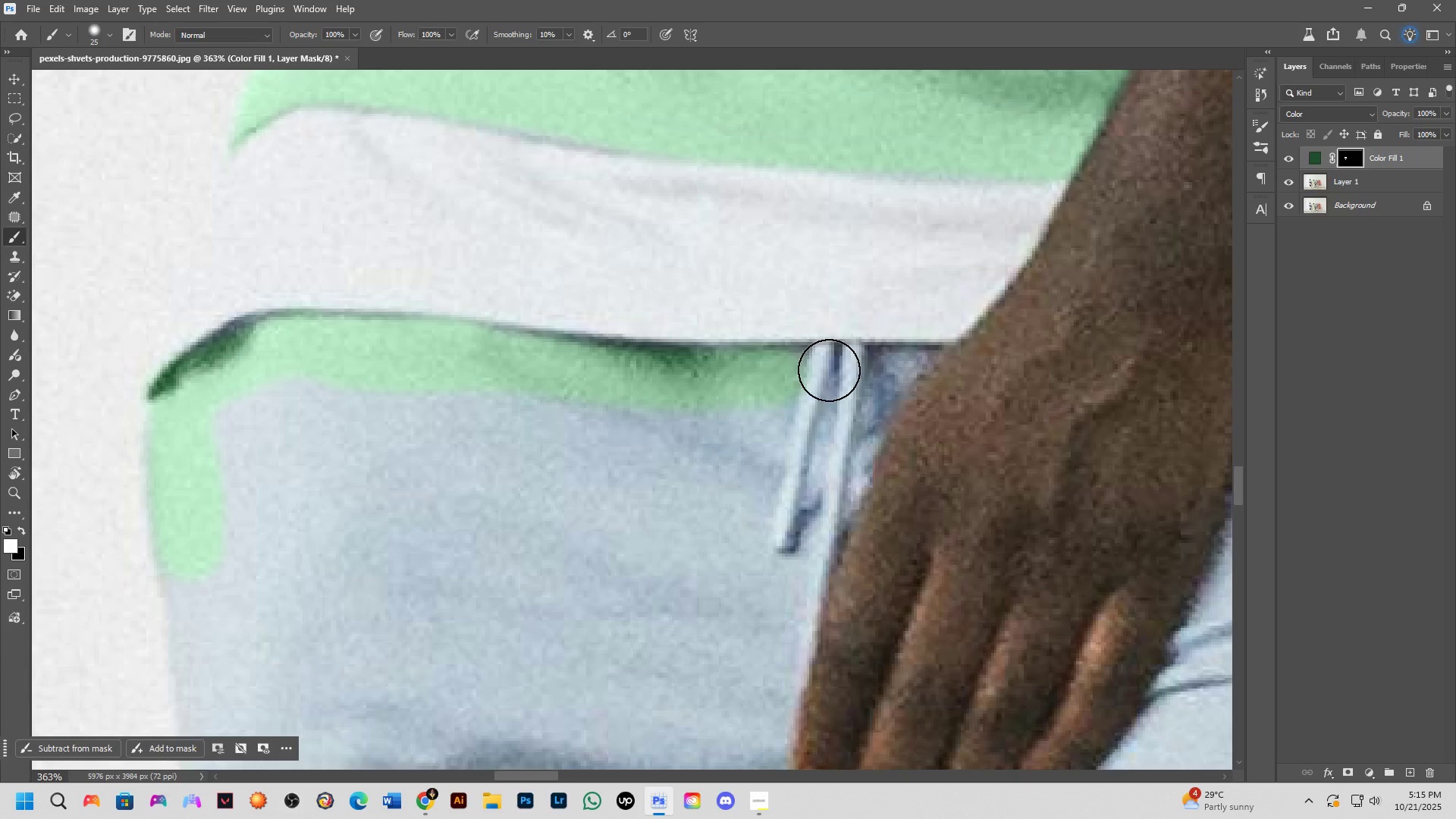 
key(Alt+AltLeft)
 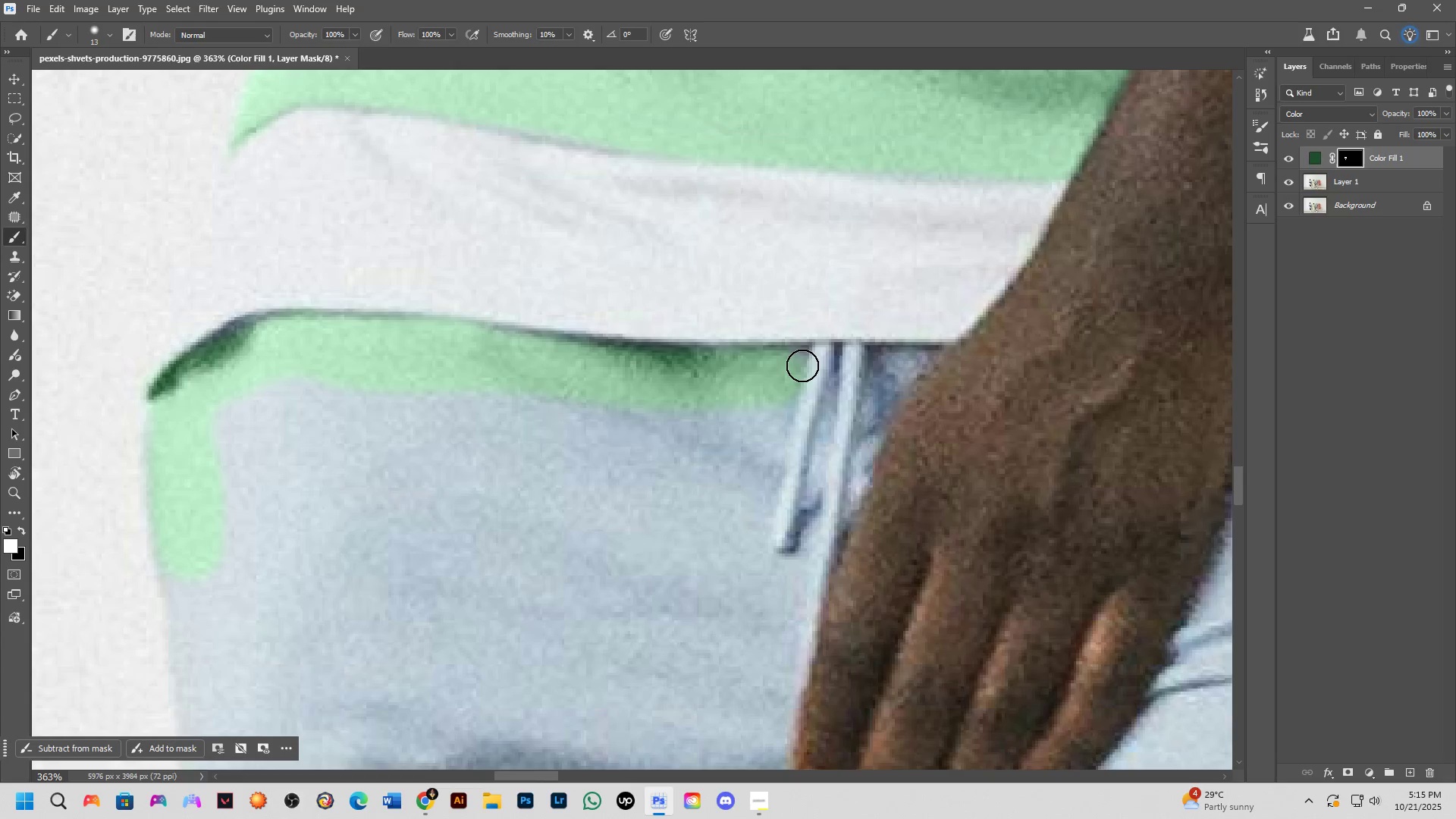 
left_click_drag(start_coordinate=[802, 366], to_coordinate=[937, 359])
 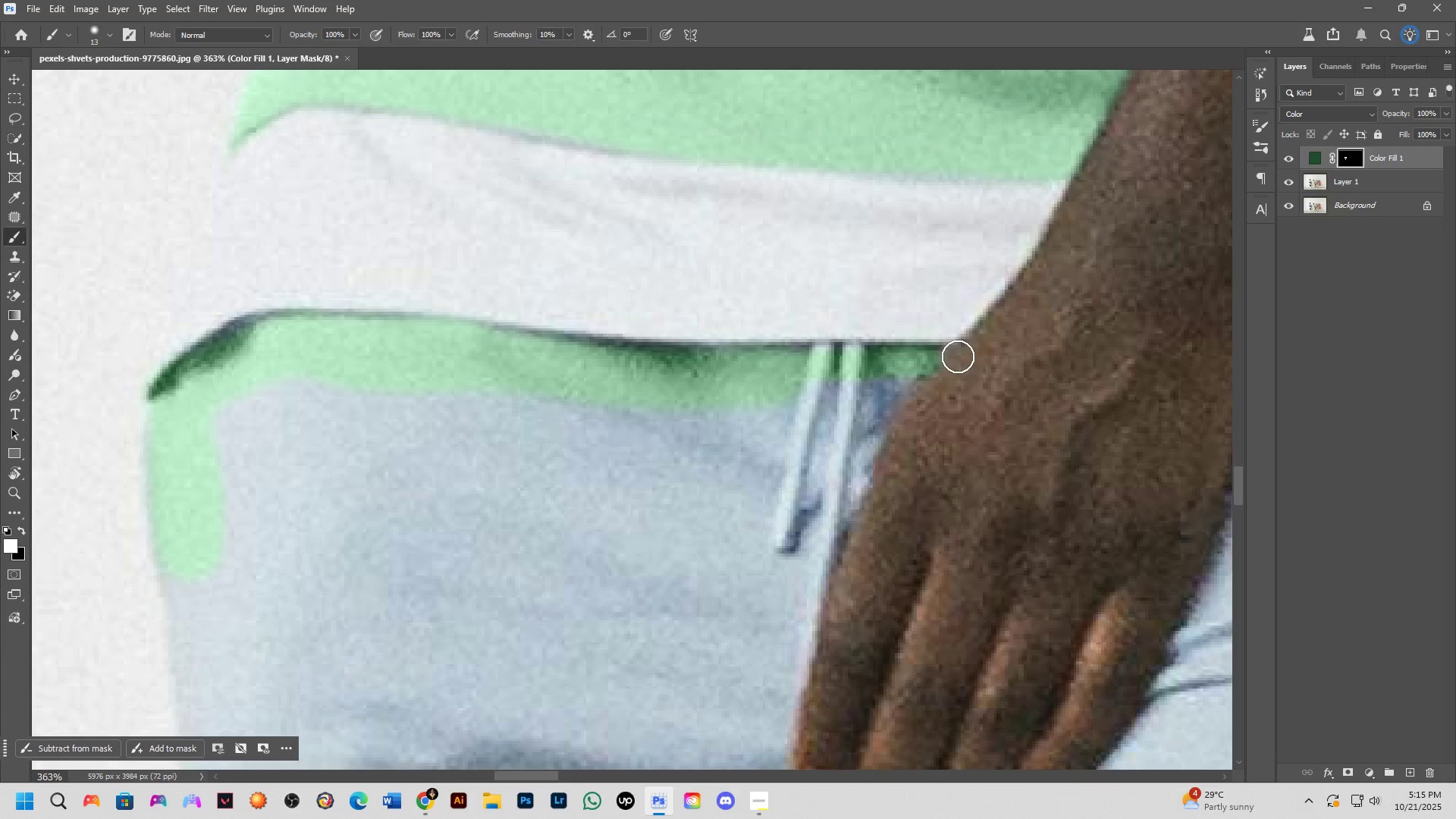 
key(Shift+ShiftLeft)
 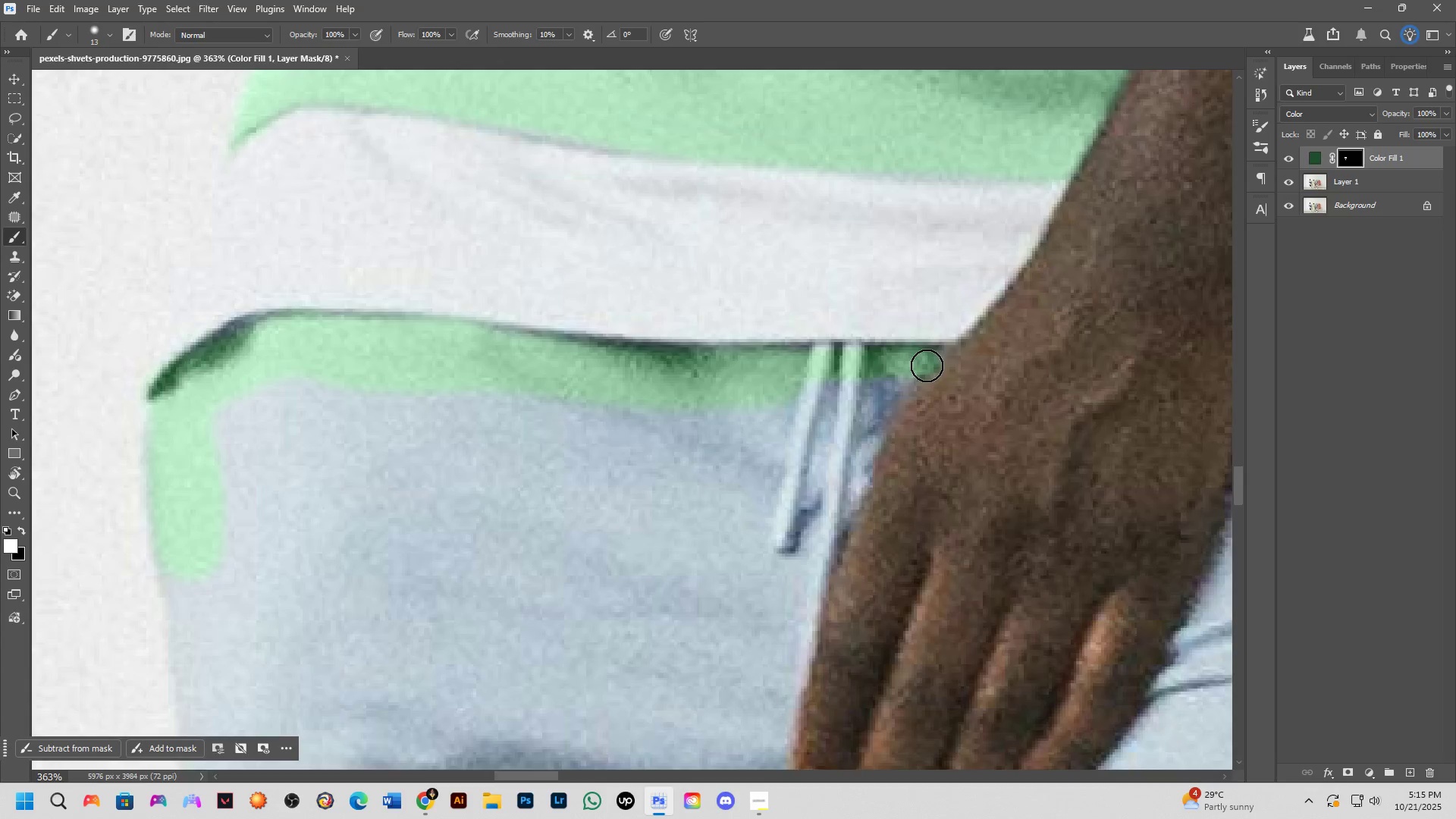 
scroll: coordinate [926, 366], scroll_direction: down, amount: 3.0
 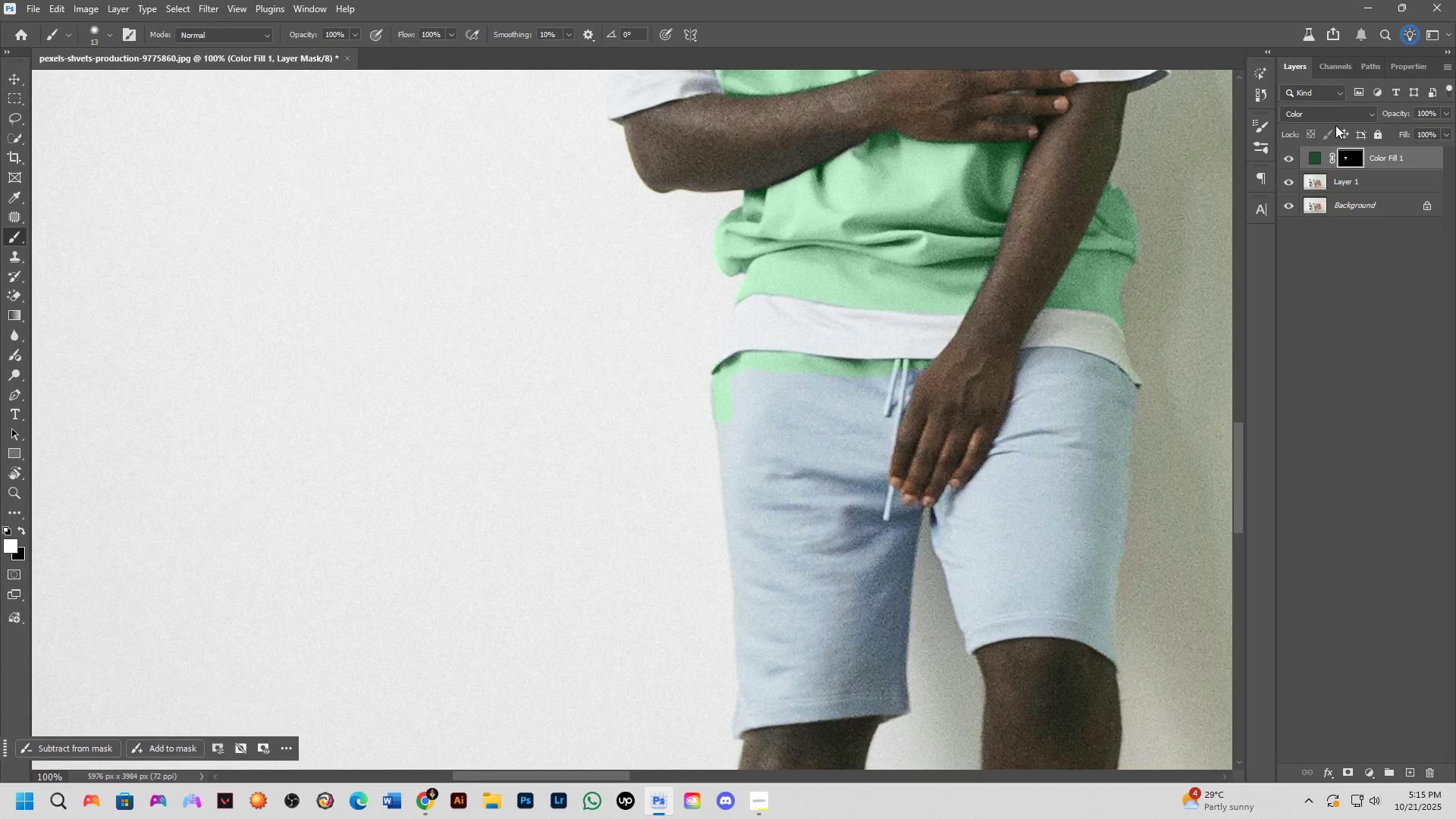 
left_click([1335, 118])
 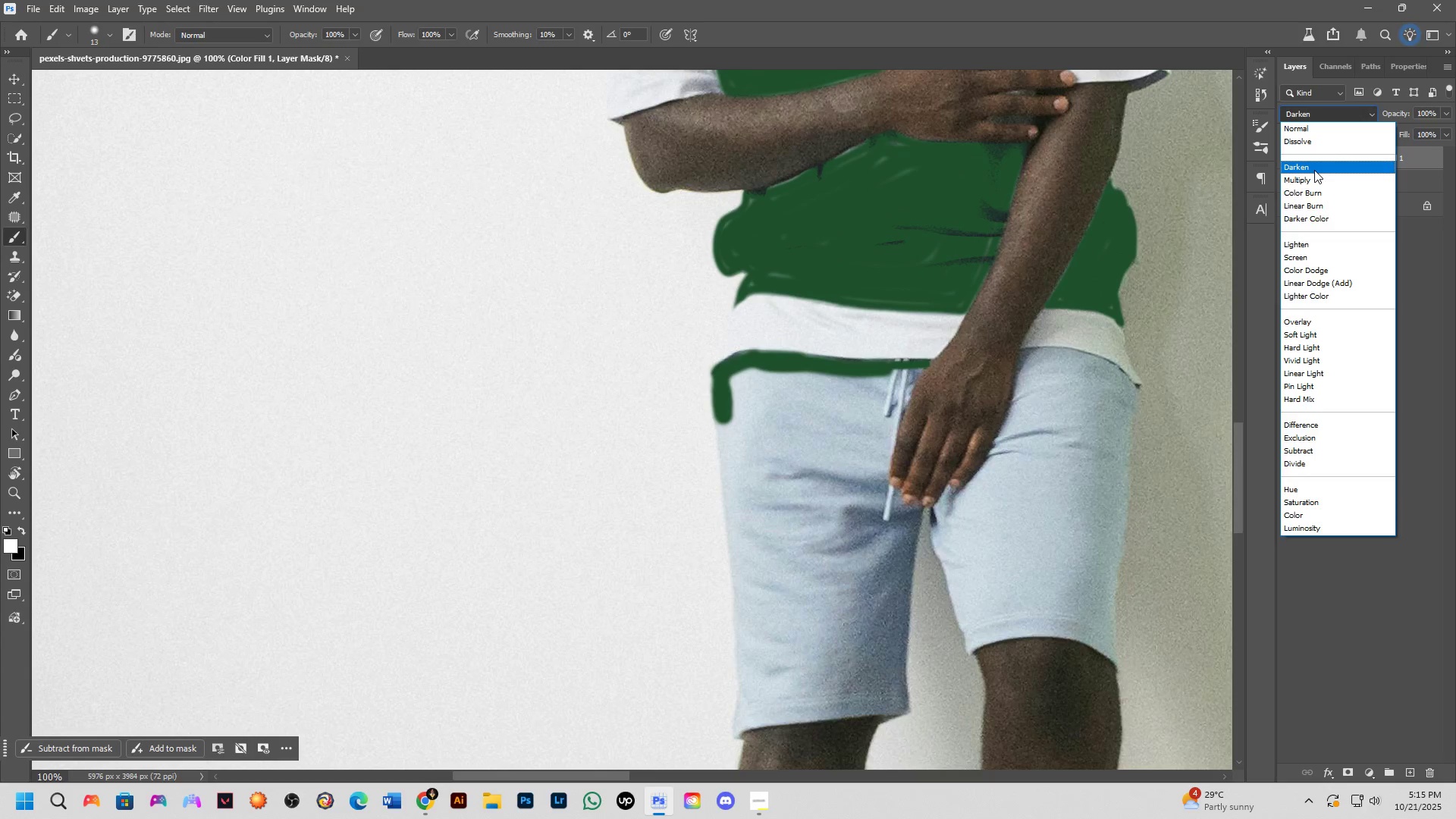 
left_click([1314, 170])
 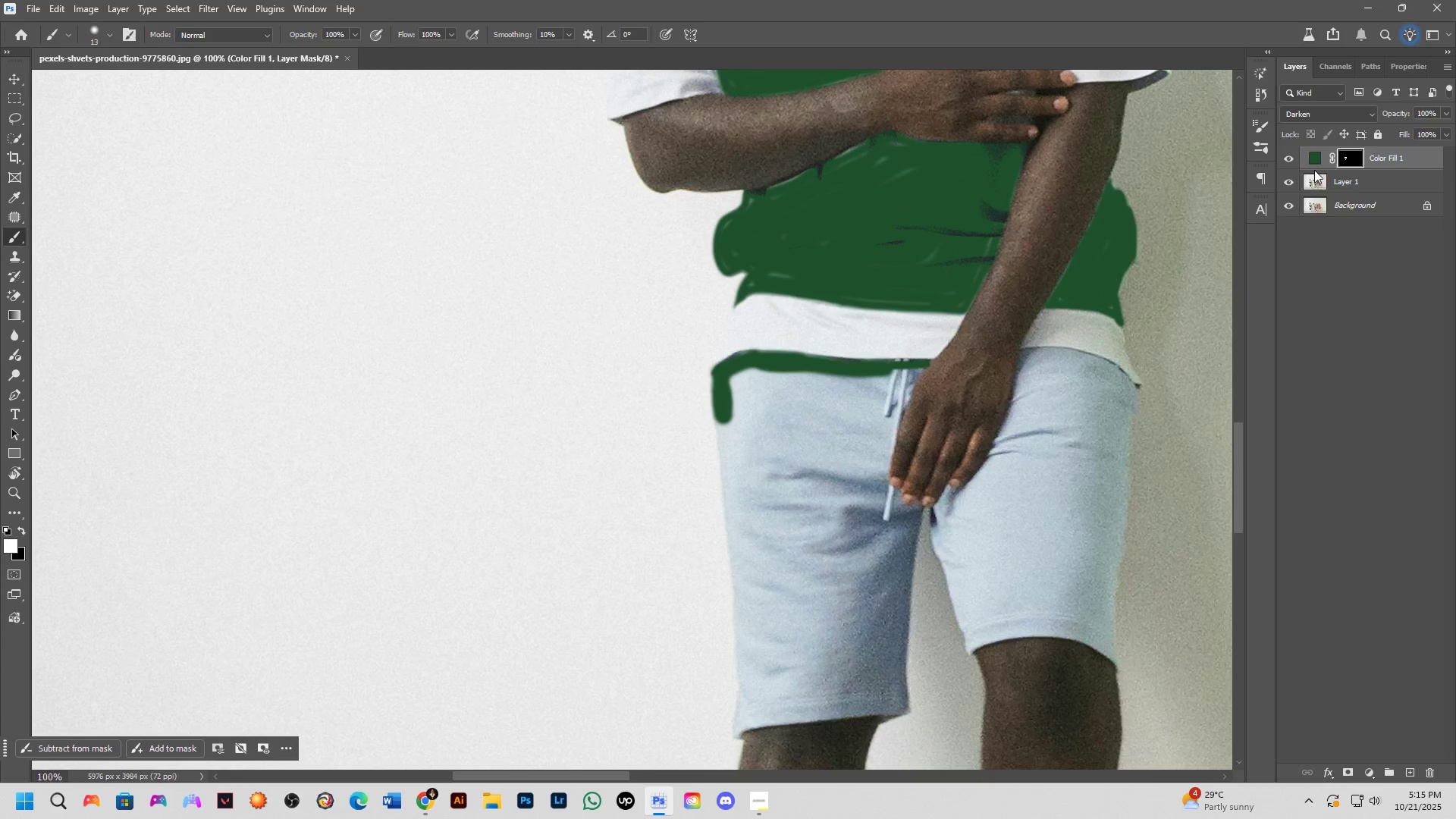 
hold_key(key=Space, duration=1.0)
 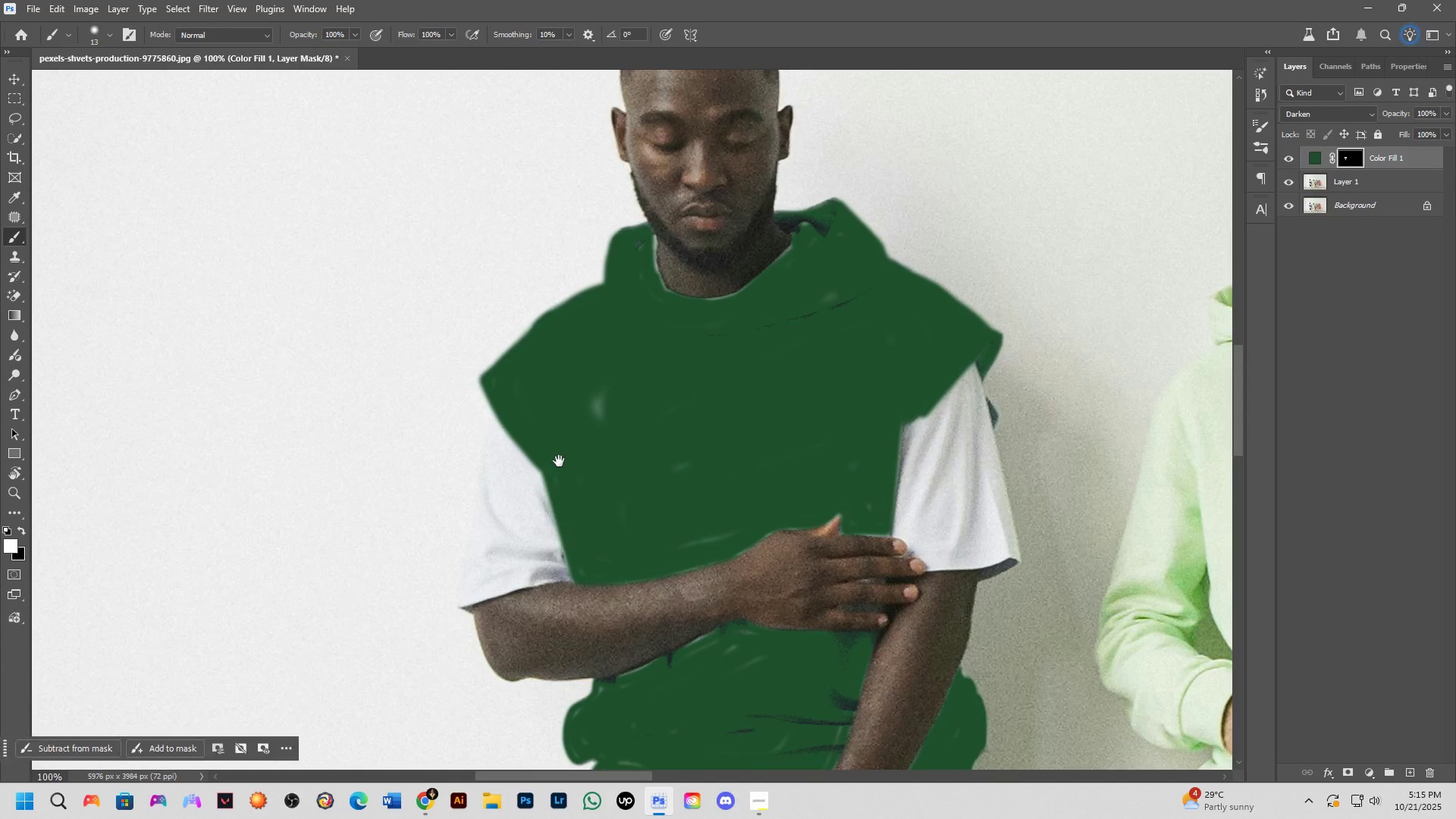 
left_click_drag(start_coordinate=[862, 300], to_coordinate=[679, 675])
 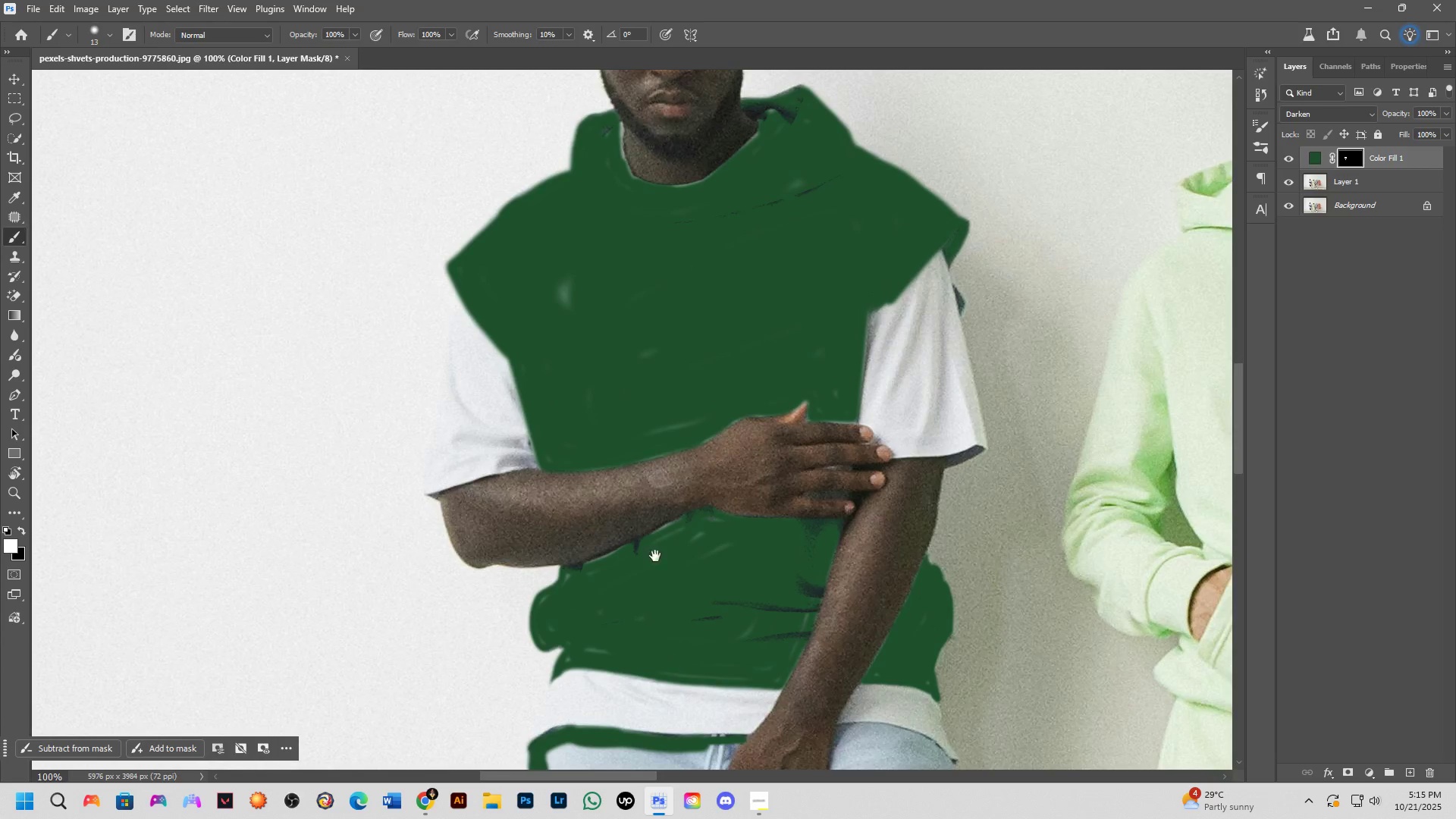 
hold_key(key=Space, duration=0.47)
 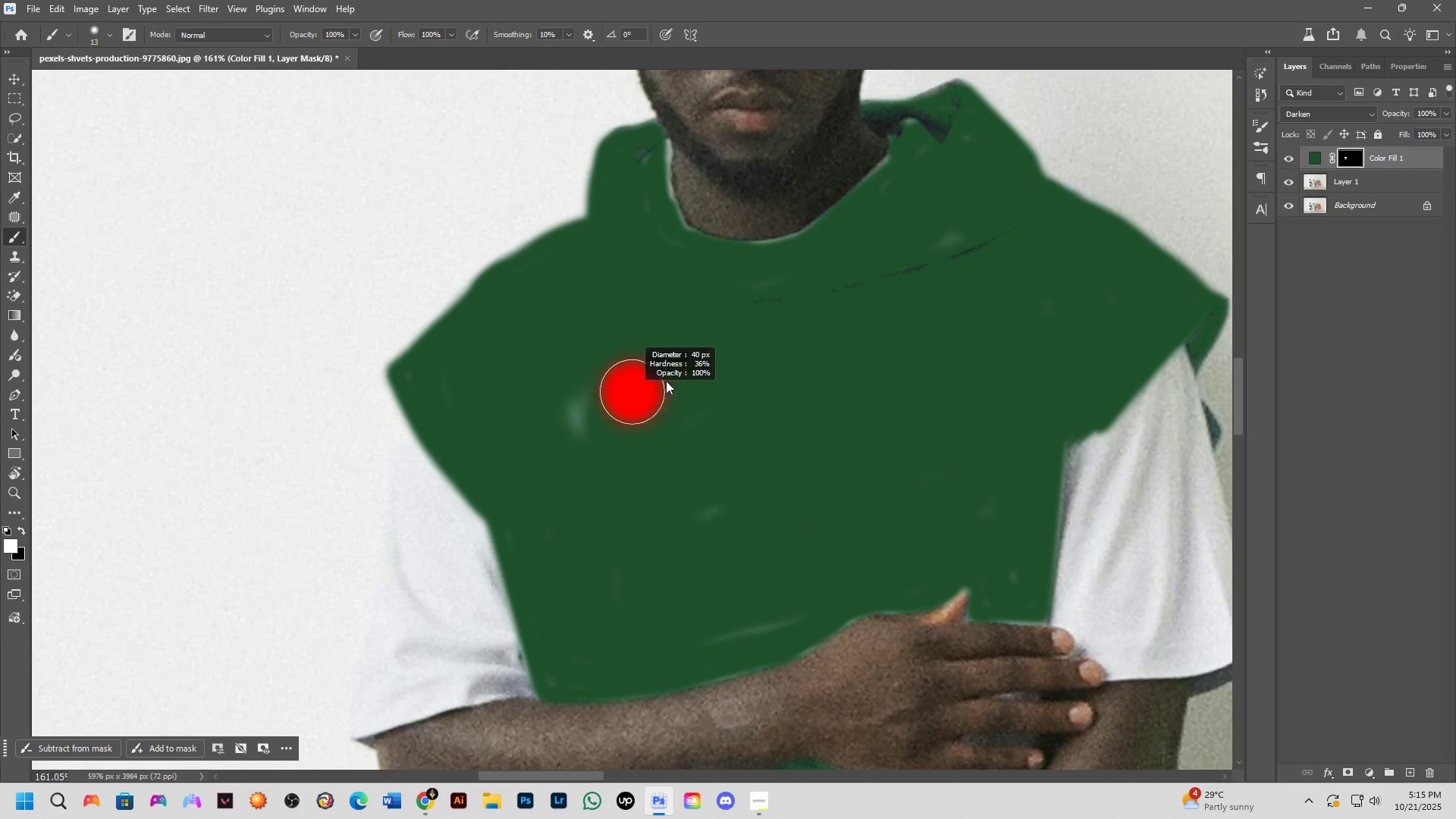 
left_click_drag(start_coordinate=[524, 348], to_coordinate=[557, 461])
 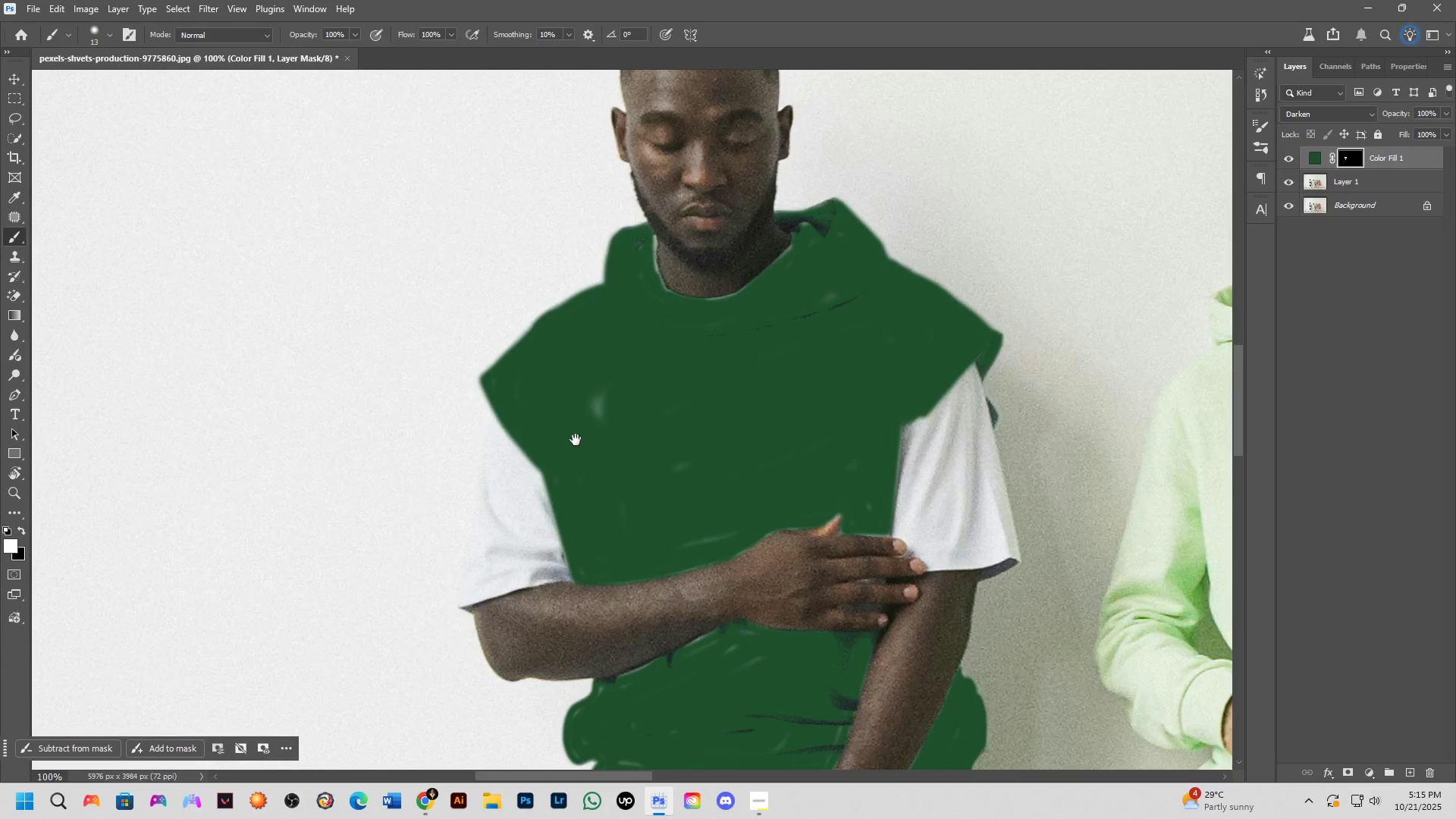 
scroll: coordinate [632, 392], scroll_direction: up, amount: 5.0
 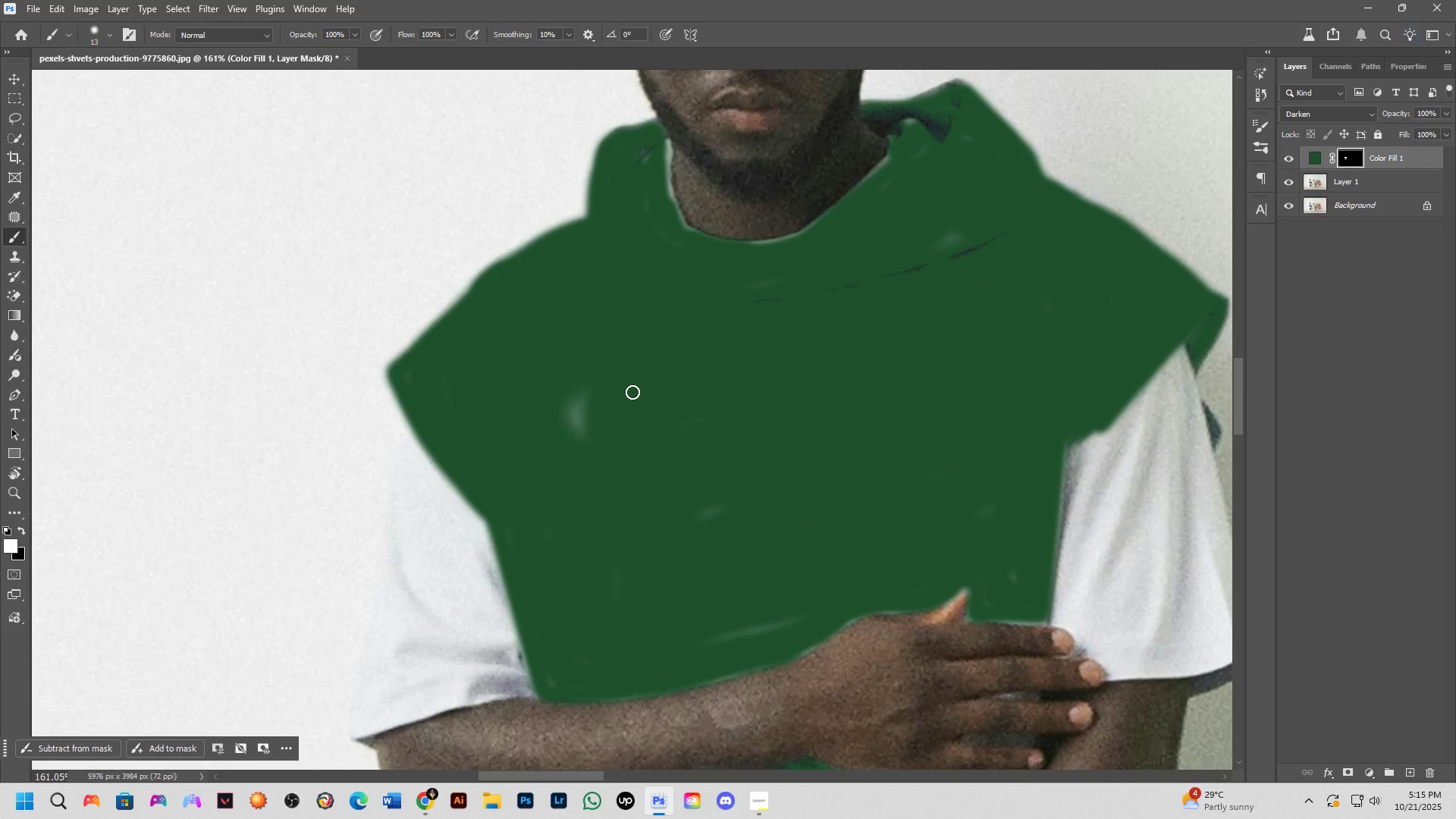 
key(Alt+AltLeft)
 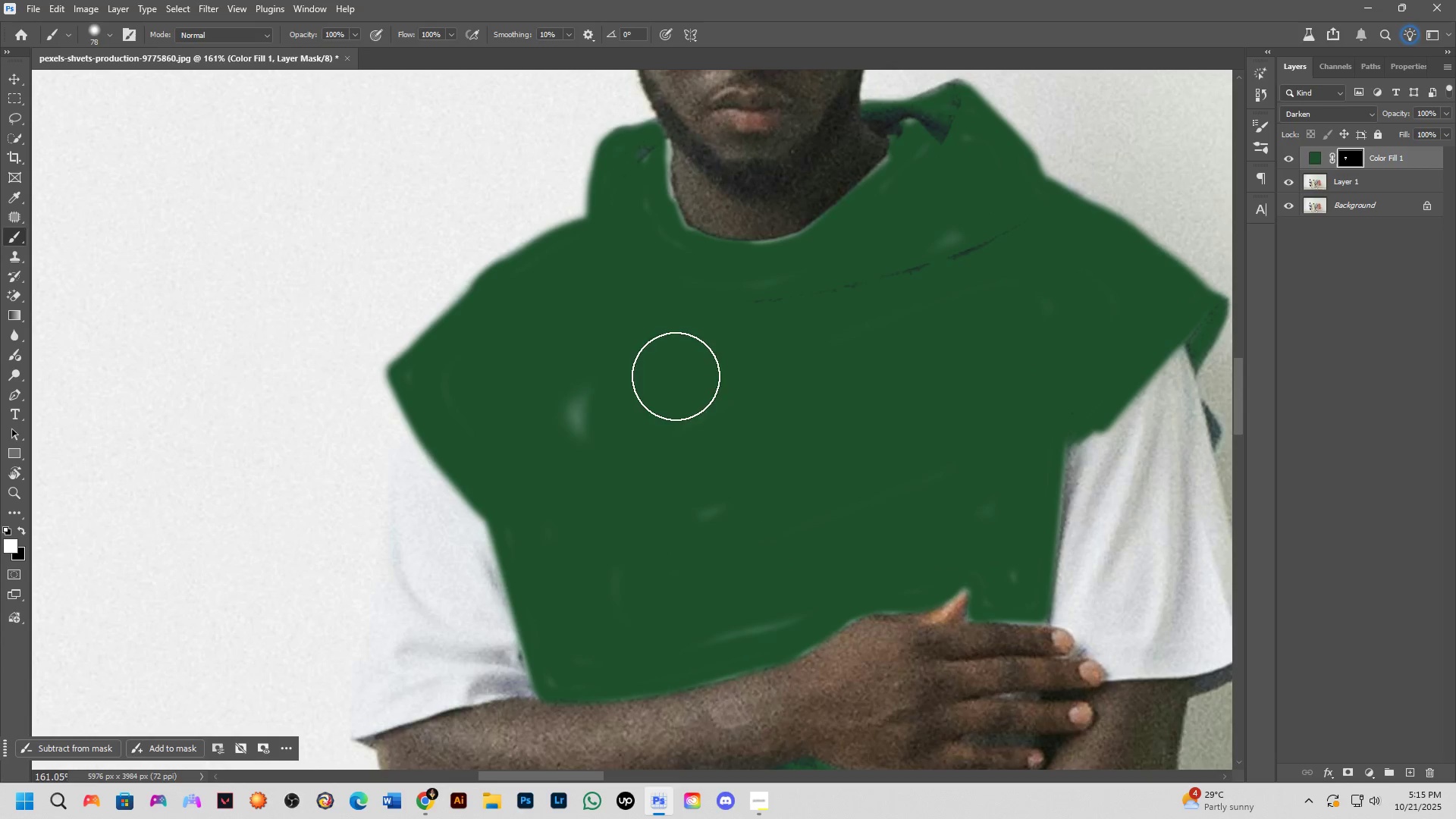 
left_click_drag(start_coordinate=[580, 376], to_coordinate=[847, 317])
 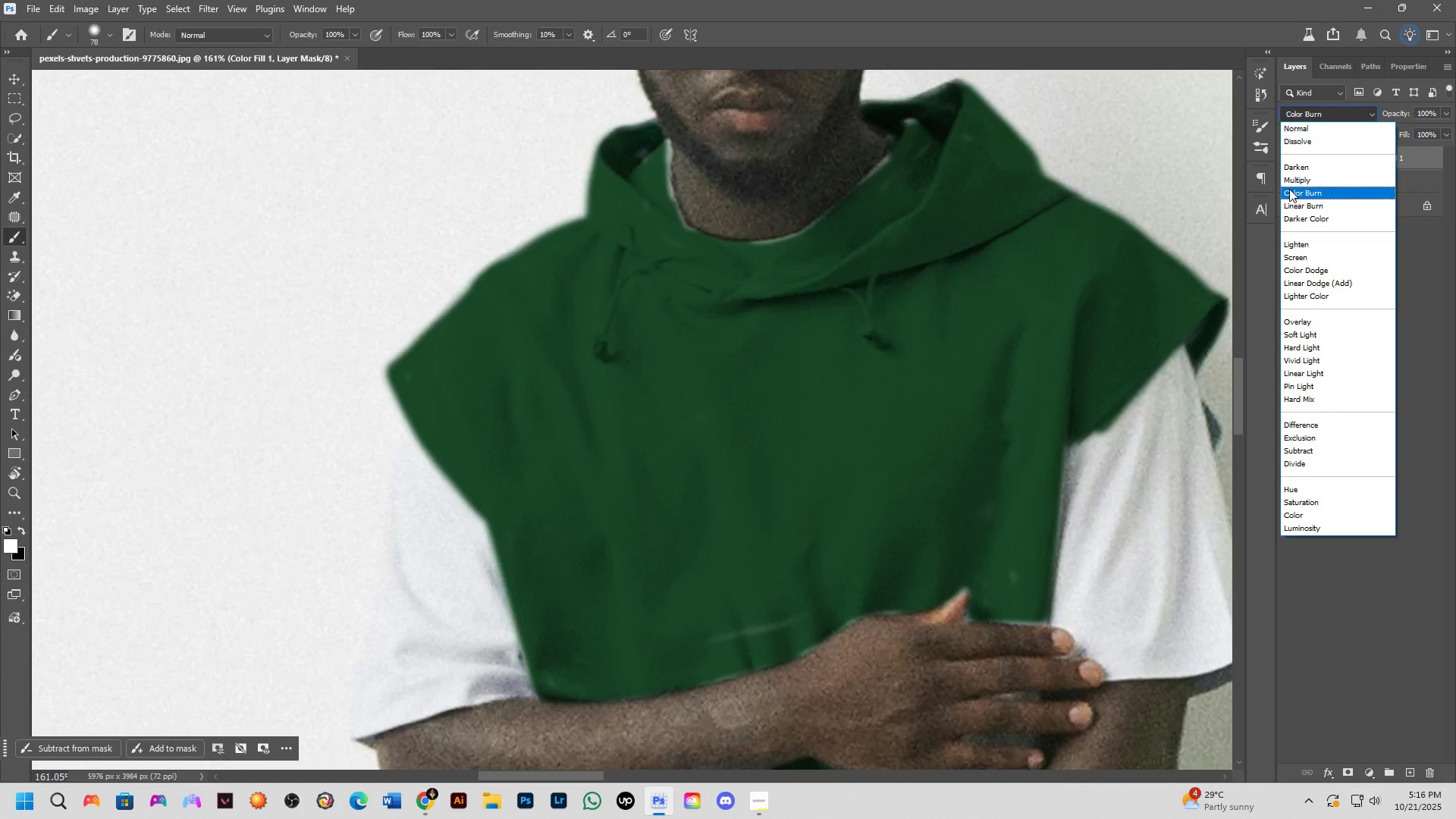 
left_click_drag(start_coordinate=[1298, 178], to_coordinate=[1300, 183])
 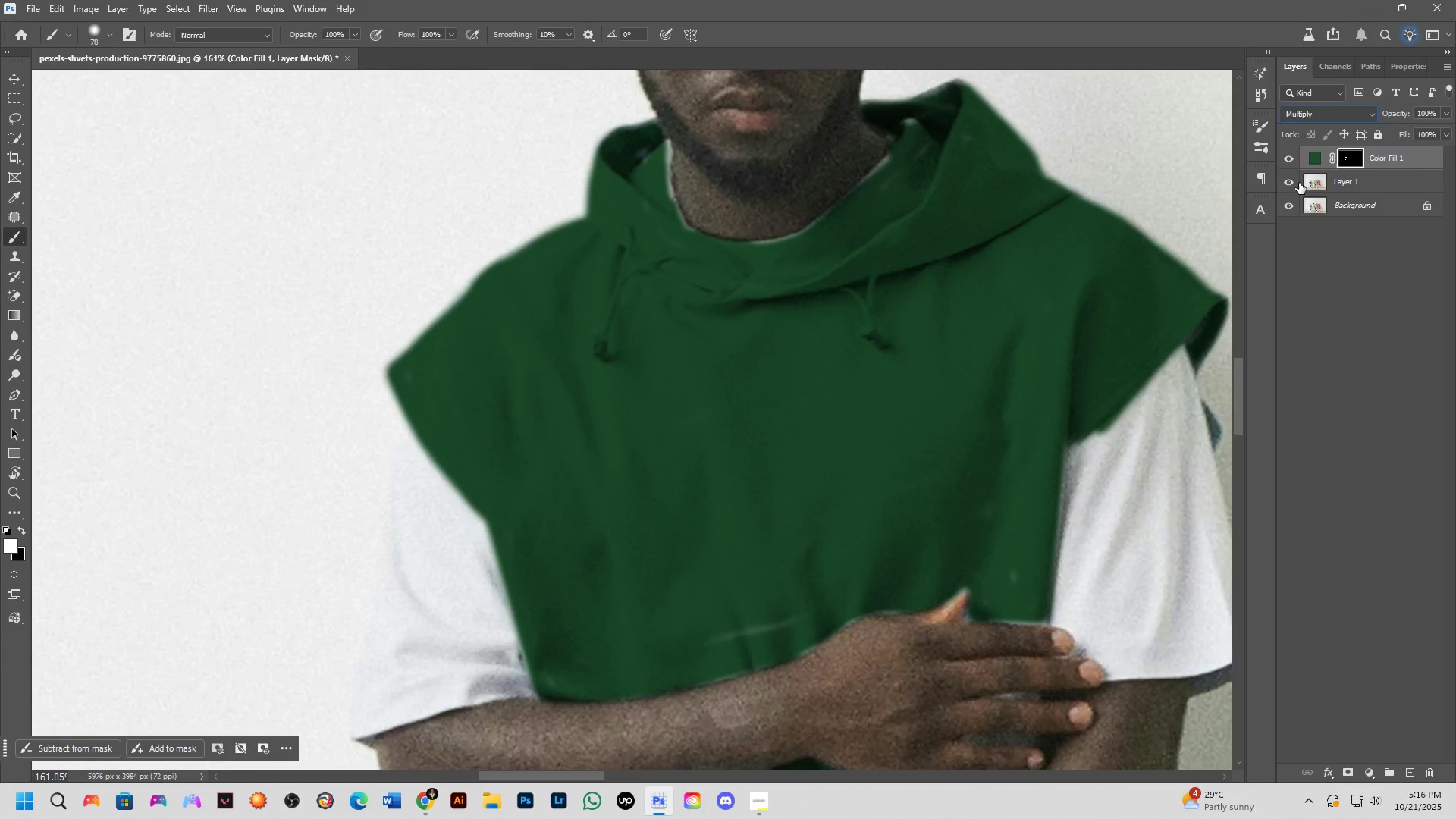 
hold_key(key=Space, duration=0.5)
 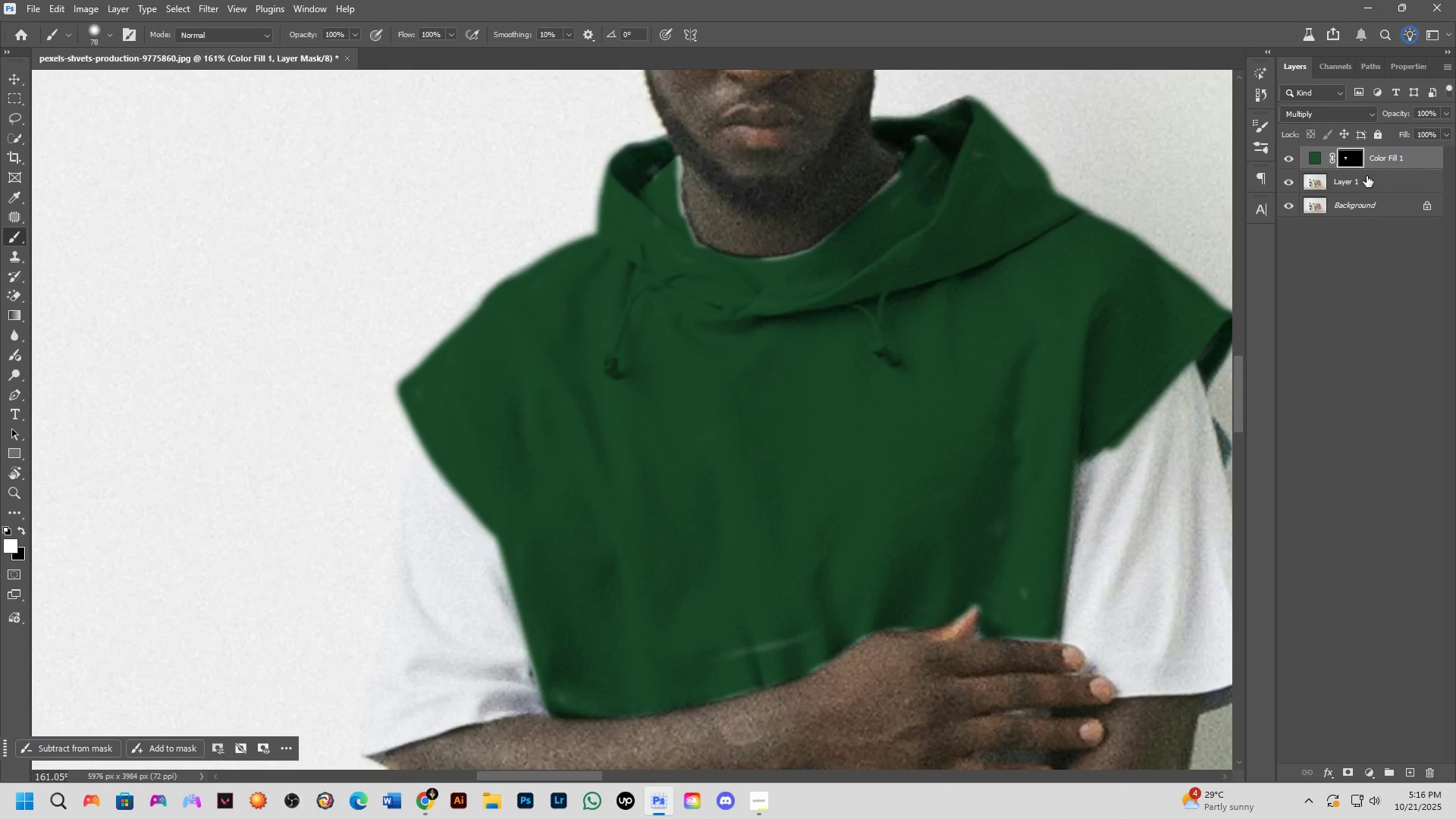 
left_click_drag(start_coordinate=[802, 358], to_coordinate=[813, 375])
 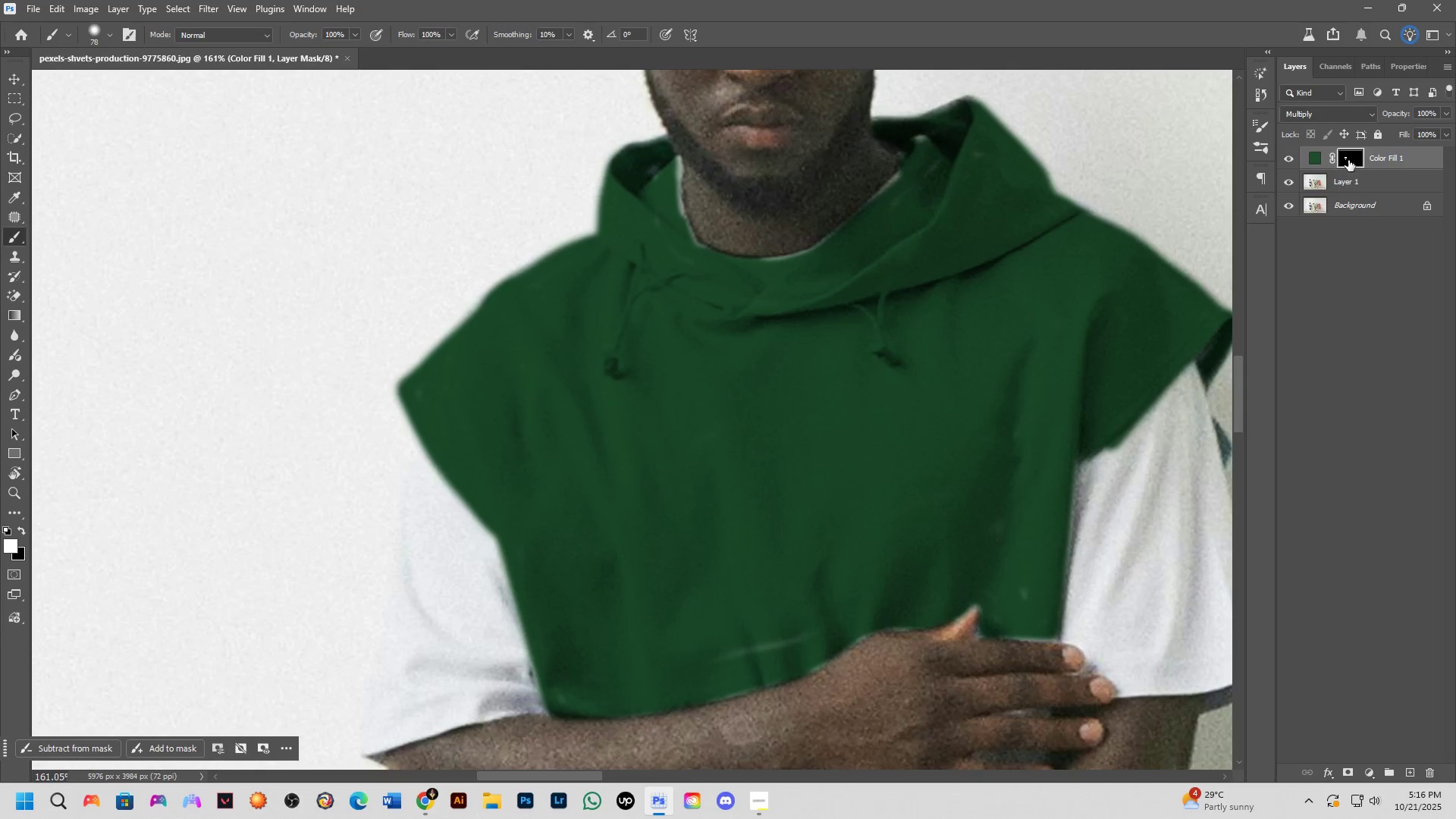 
hold_key(key=Space, duration=0.55)
 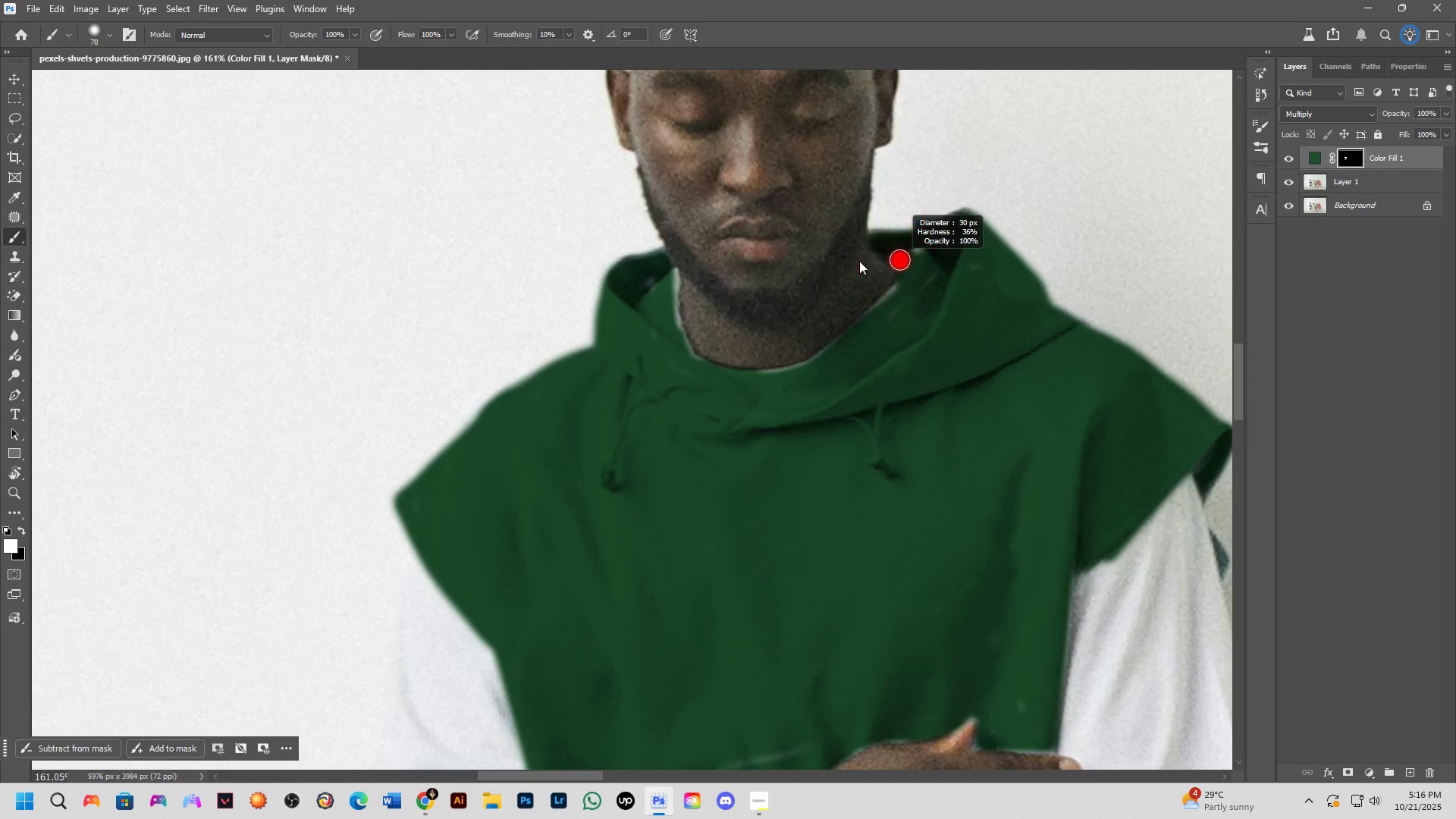 
left_click_drag(start_coordinate=[709, 337], to_coordinate=[706, 449])
 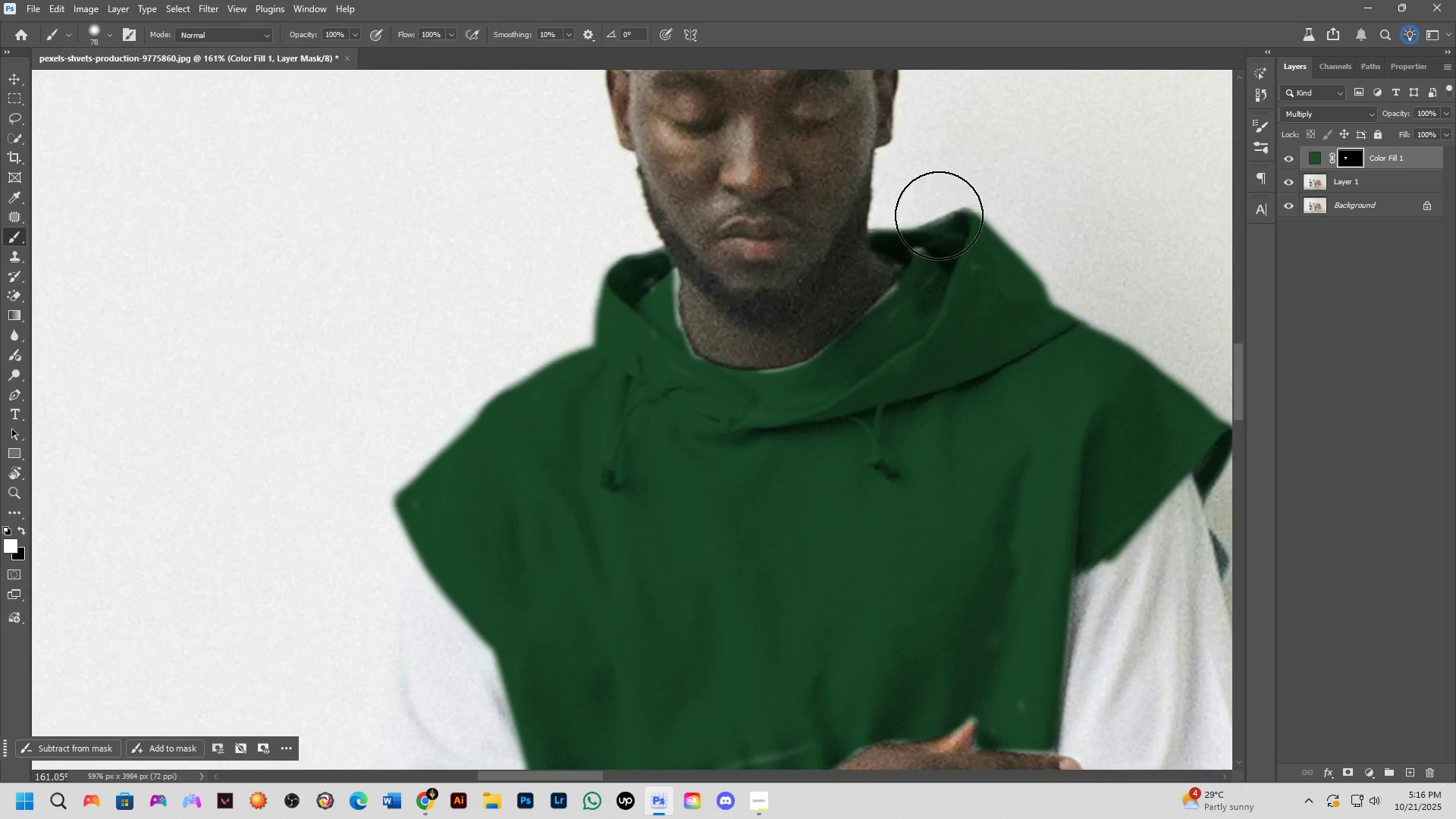 
hold_key(key=AltLeft, duration=0.85)
 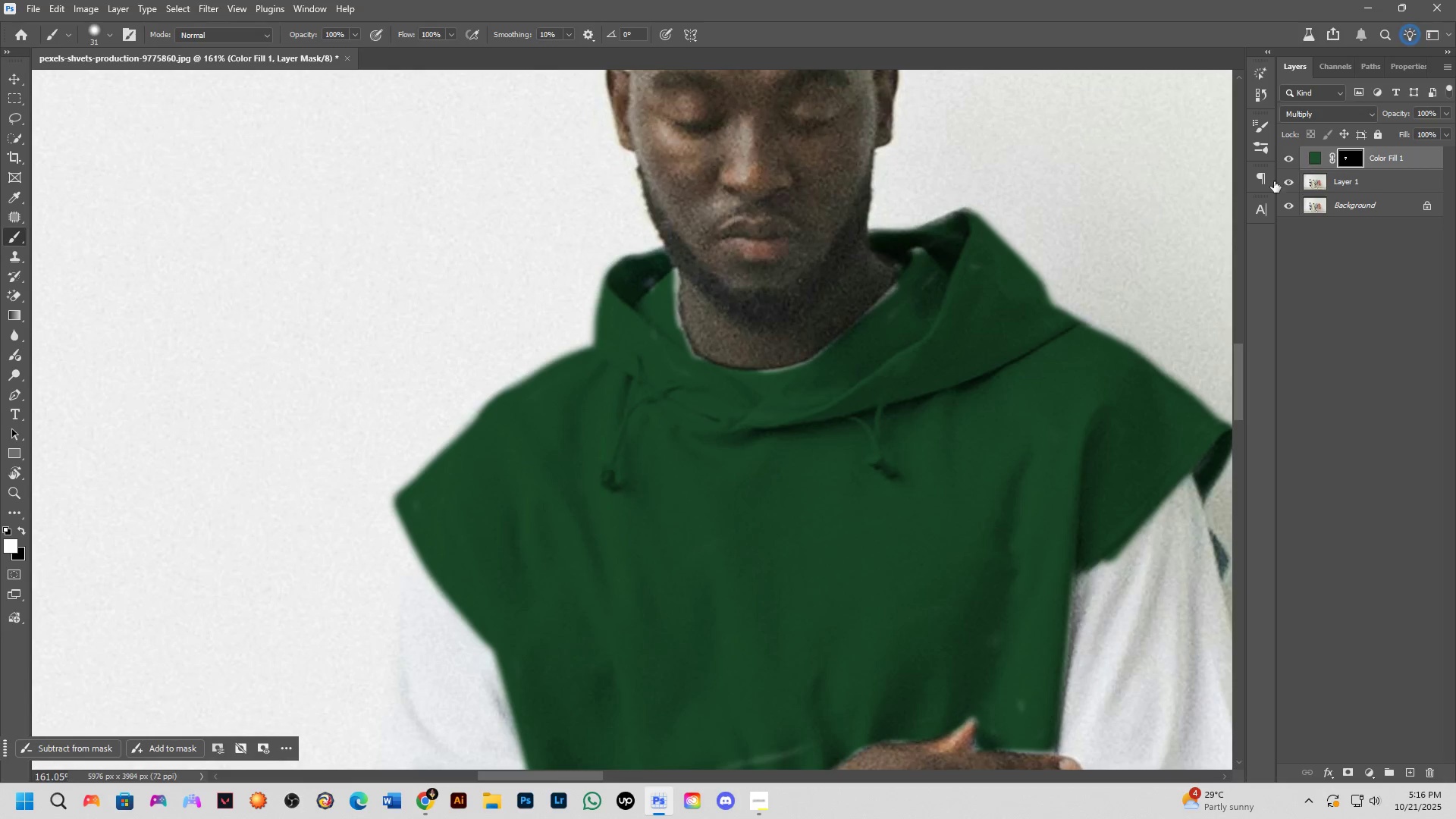 
scroll: coordinate [896, 257], scroll_direction: up, amount: 9.0
 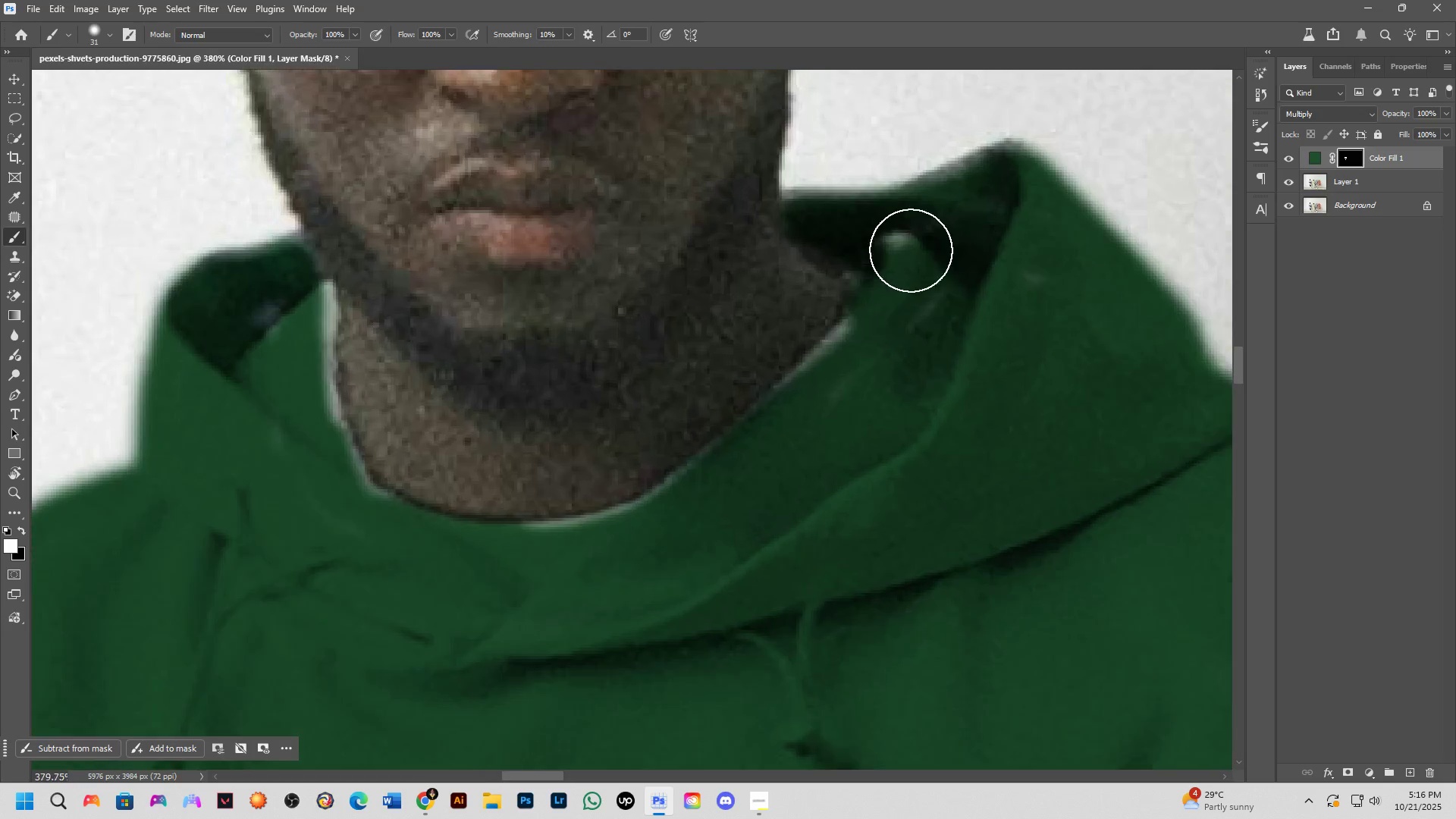 
key(Alt+AltLeft)
 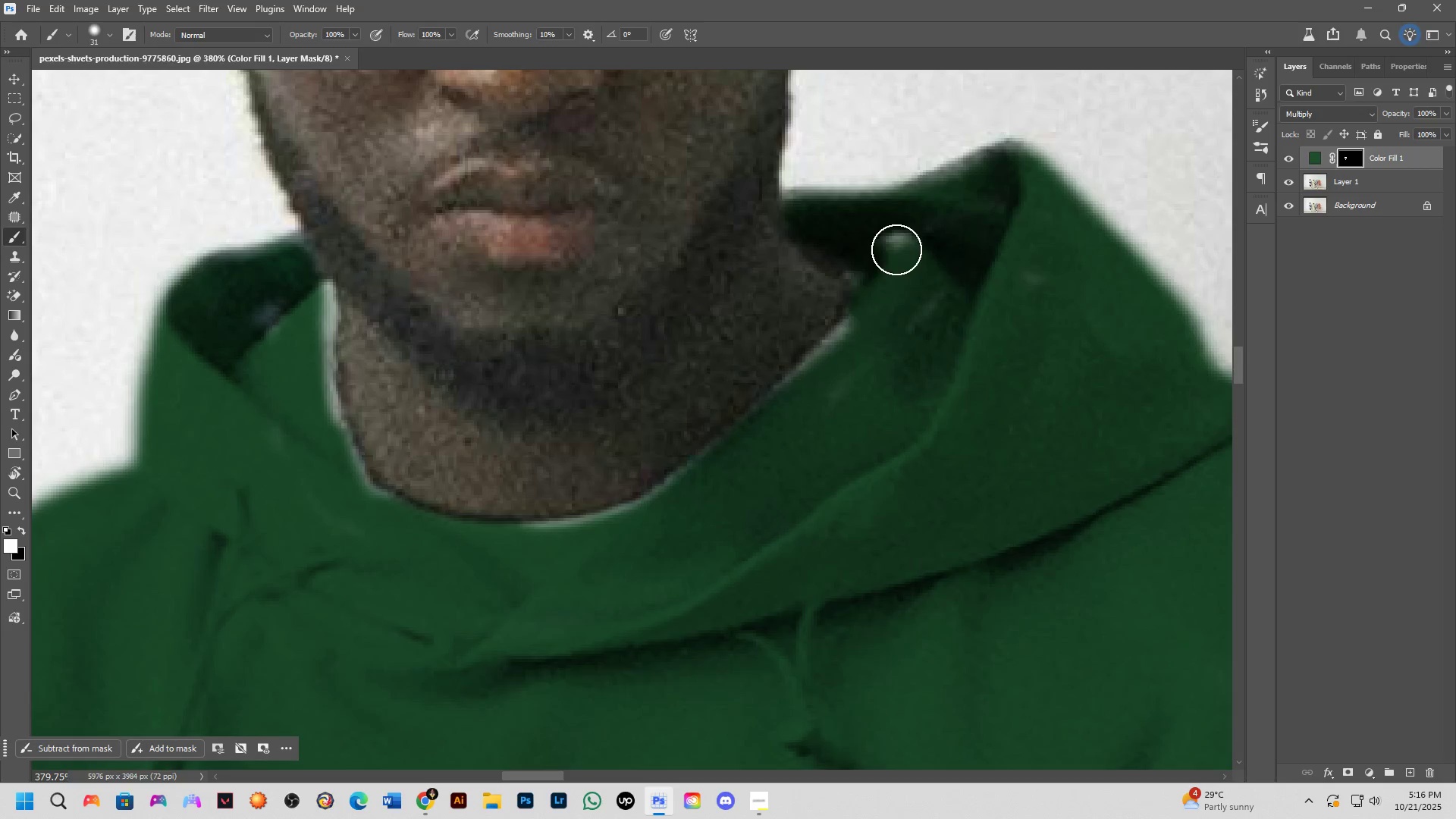 
left_click_drag(start_coordinate=[894, 247], to_coordinate=[248, 381])
 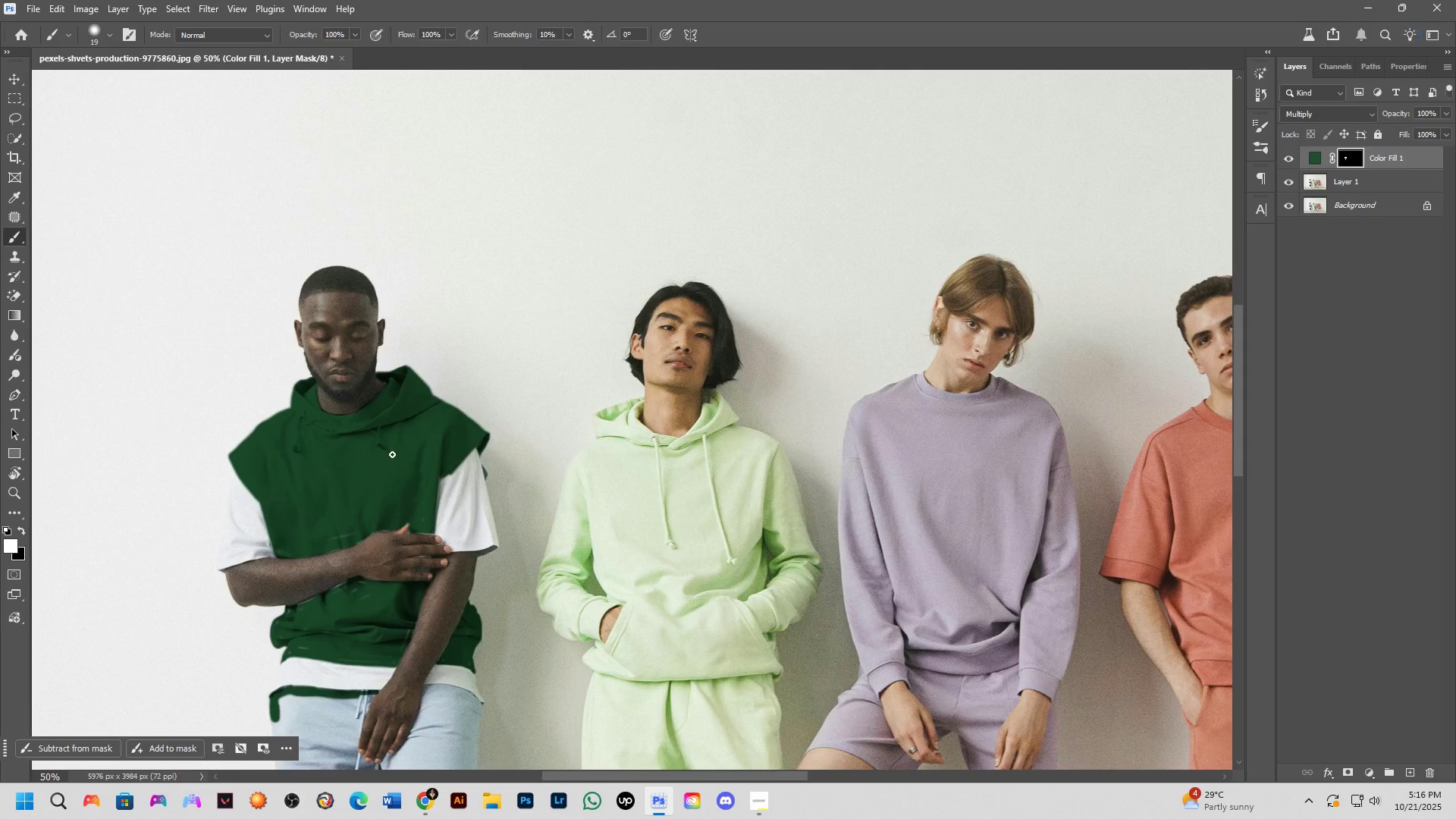 
hold_key(key=ShiftLeft, duration=0.4)
scroll: coordinate [325, 403], scroll_direction: down, amount: 5.0
 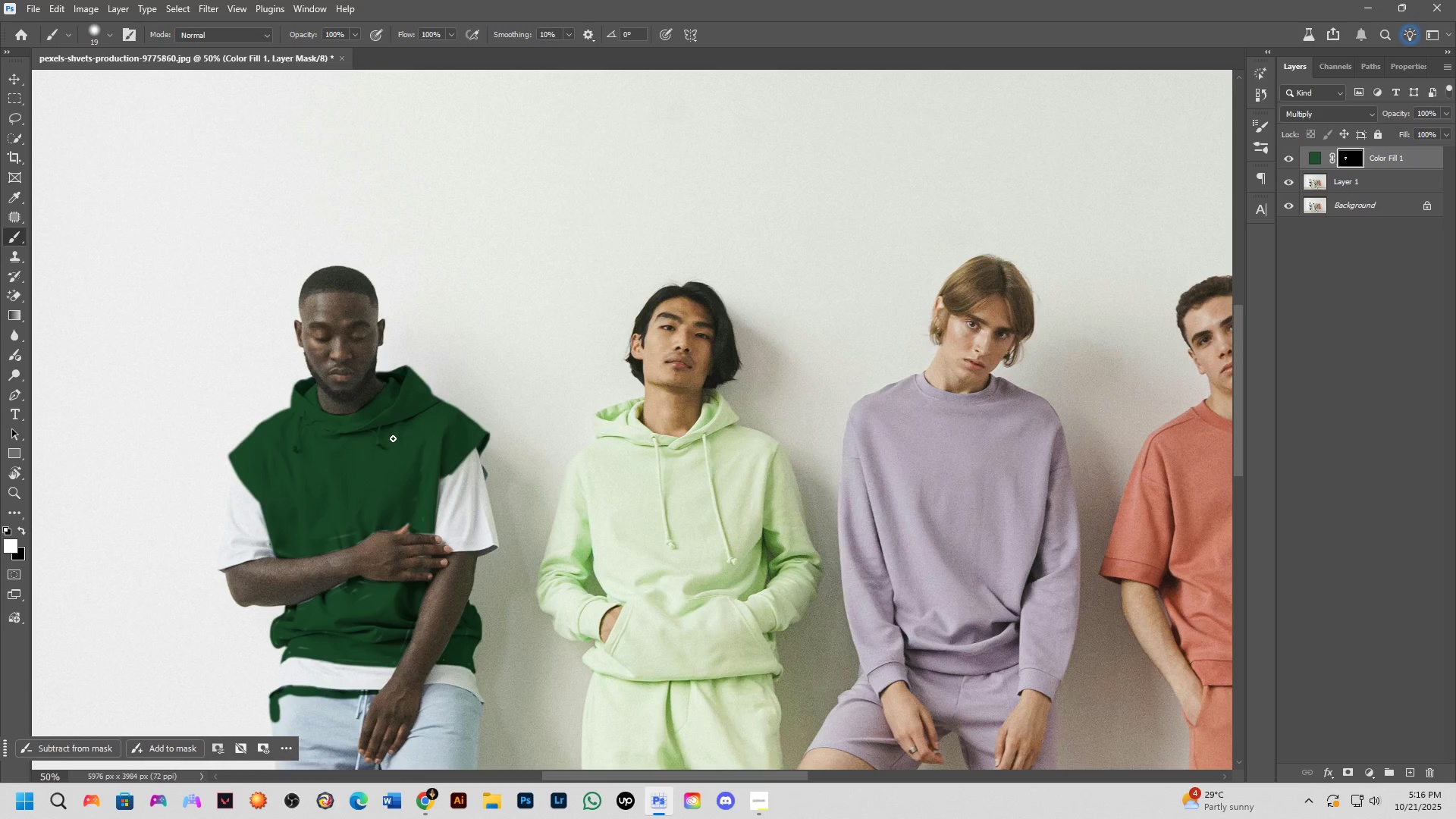 
scroll: coordinate [346, 518], scroll_direction: up, amount: 14.0
 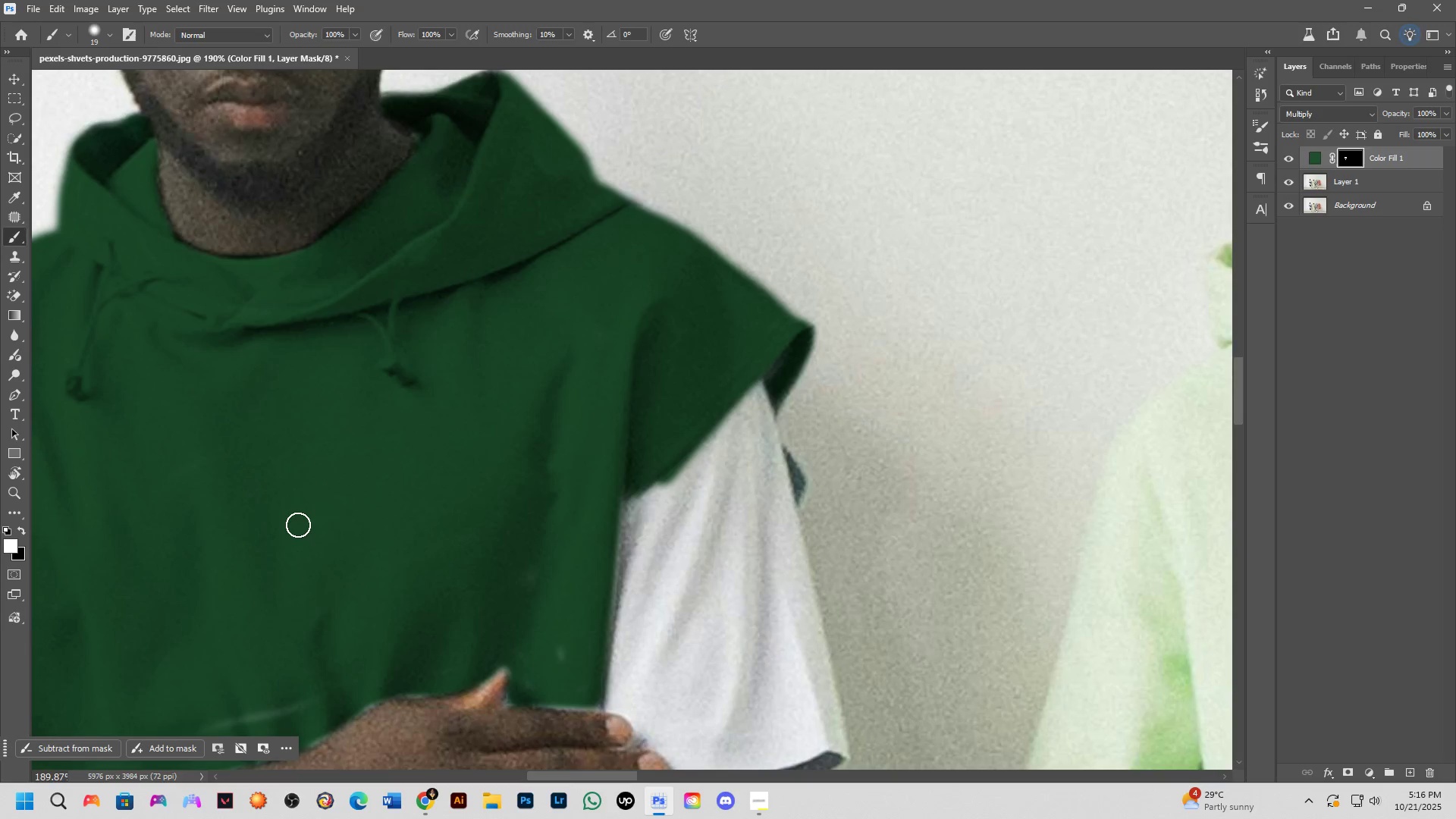 
hold_key(key=Space, duration=0.49)
 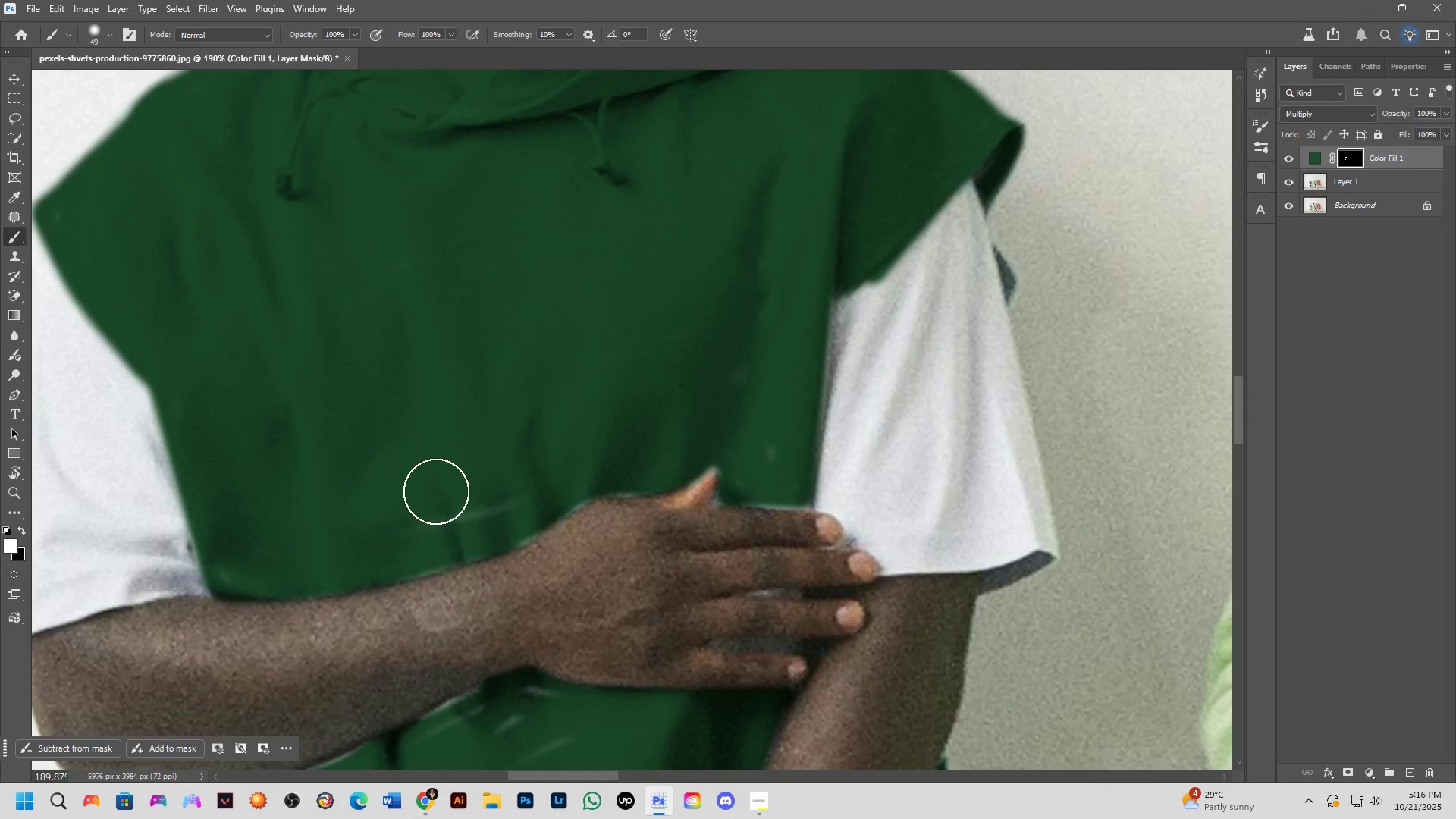 
left_click_drag(start_coordinate=[311, 557], to_coordinate=[521, 356])
 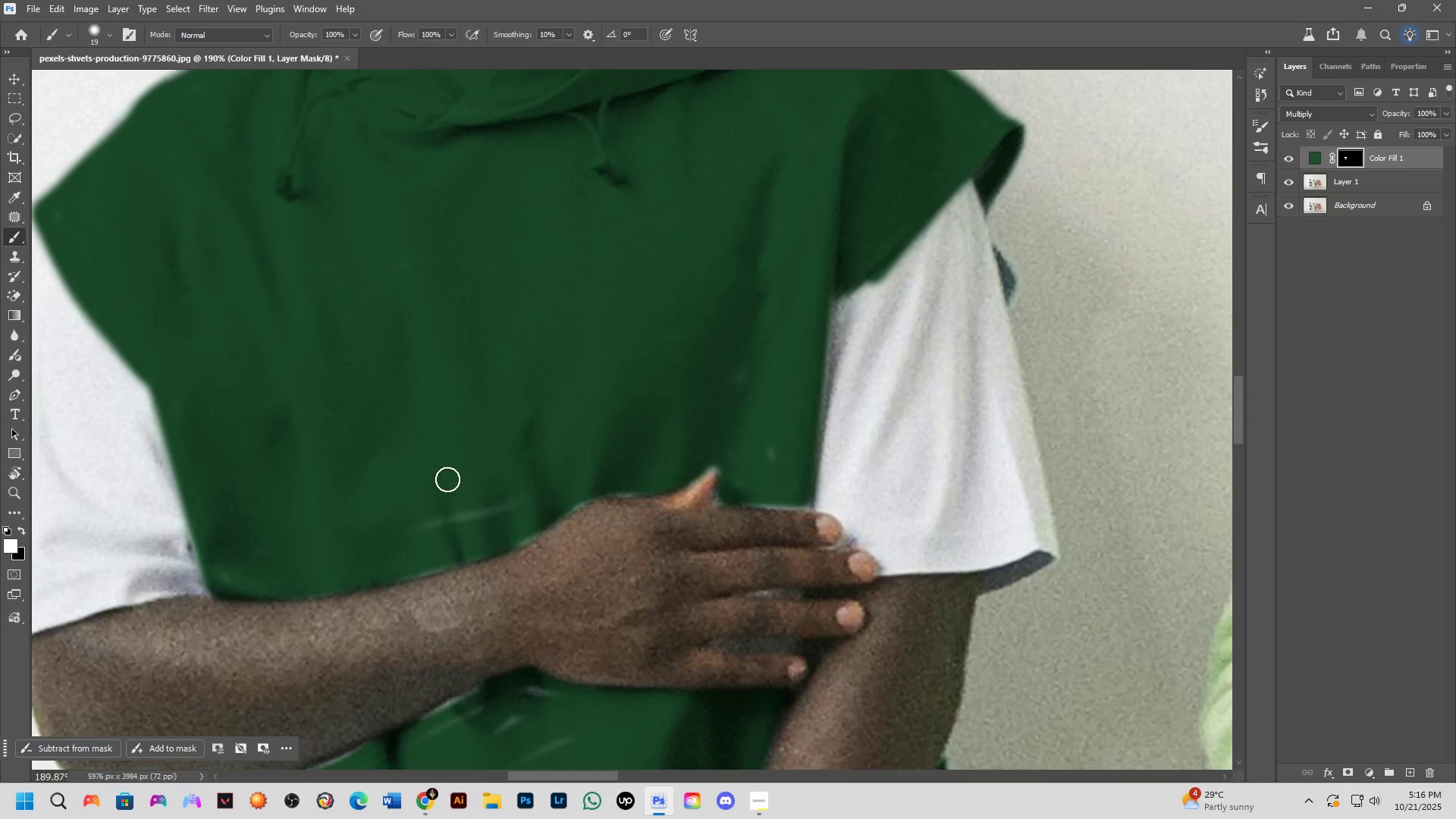 
key(Alt+AltLeft)
 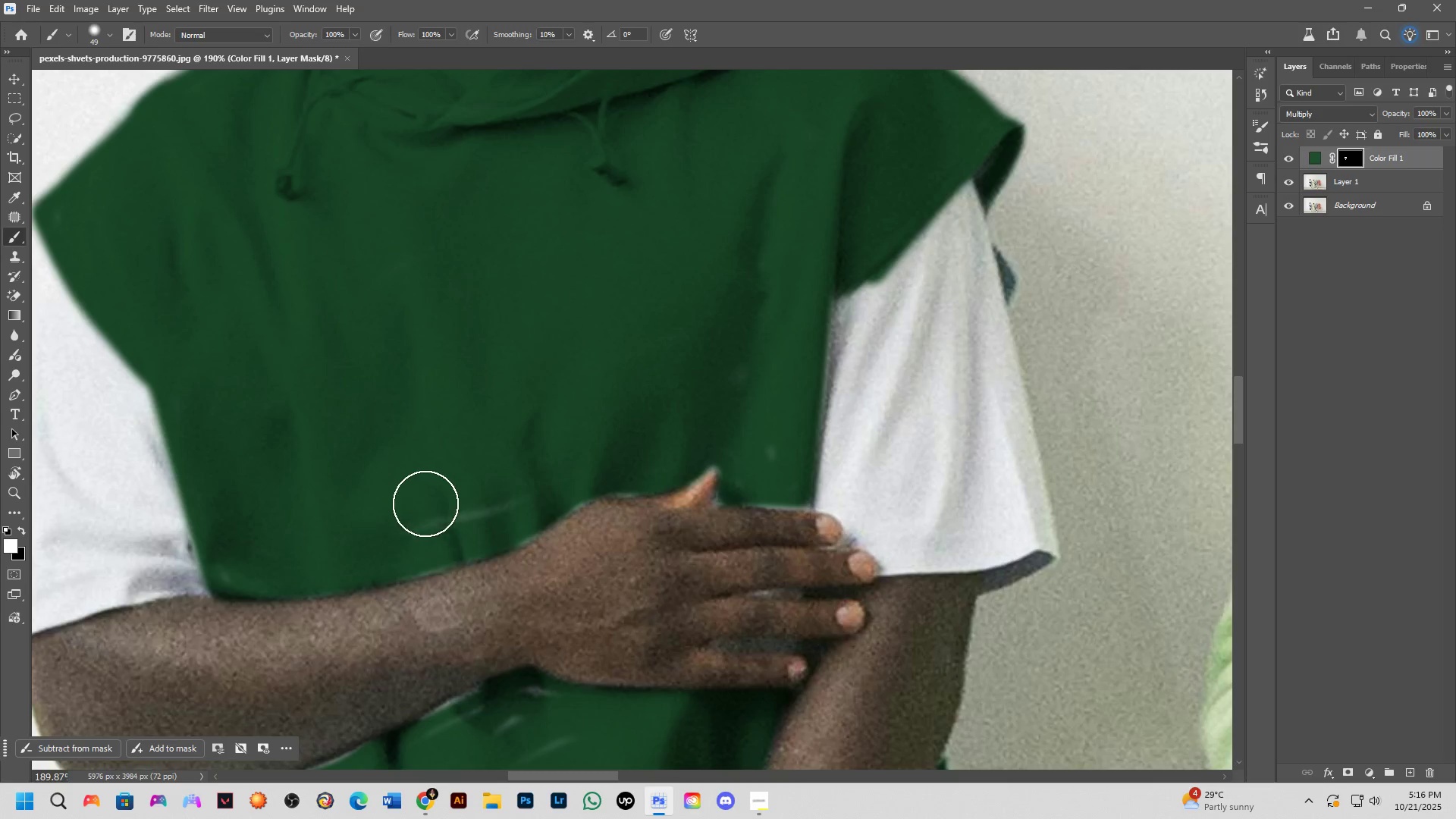 
left_click_drag(start_coordinate=[382, 513], to_coordinate=[539, 469])
 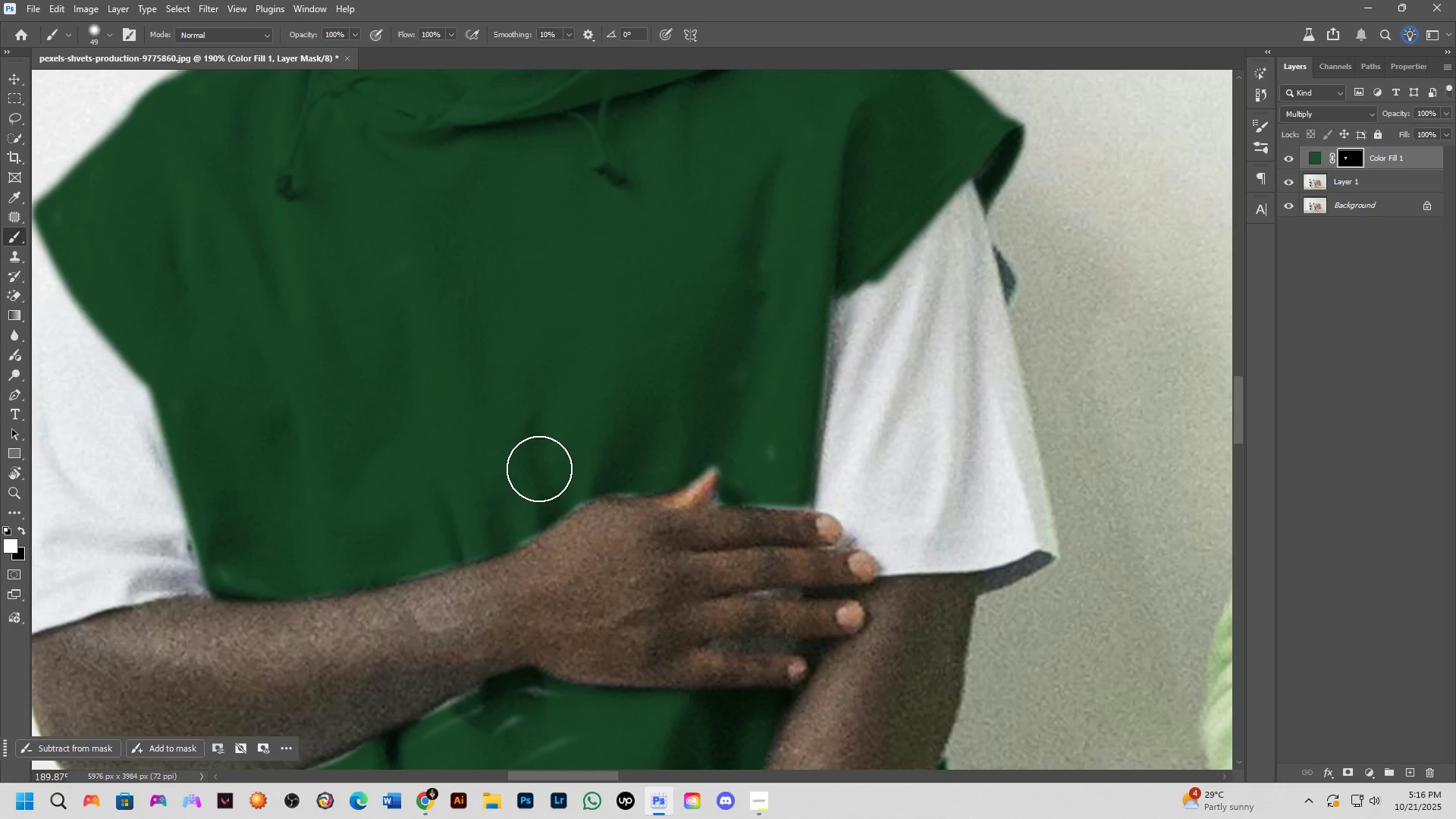 
hold_key(key=AltLeft, duration=0.3)
 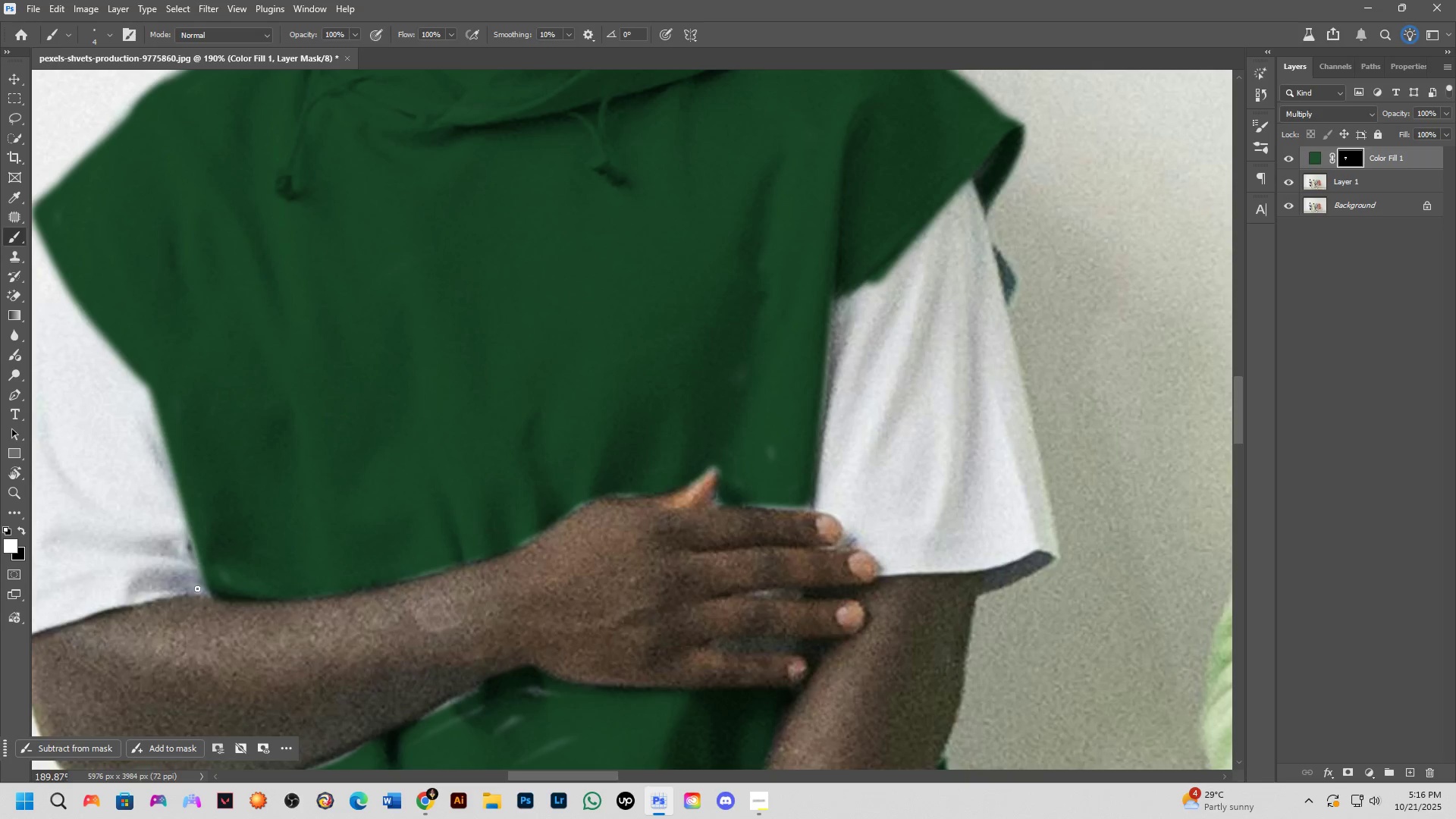 
key(Alt+AltLeft)
 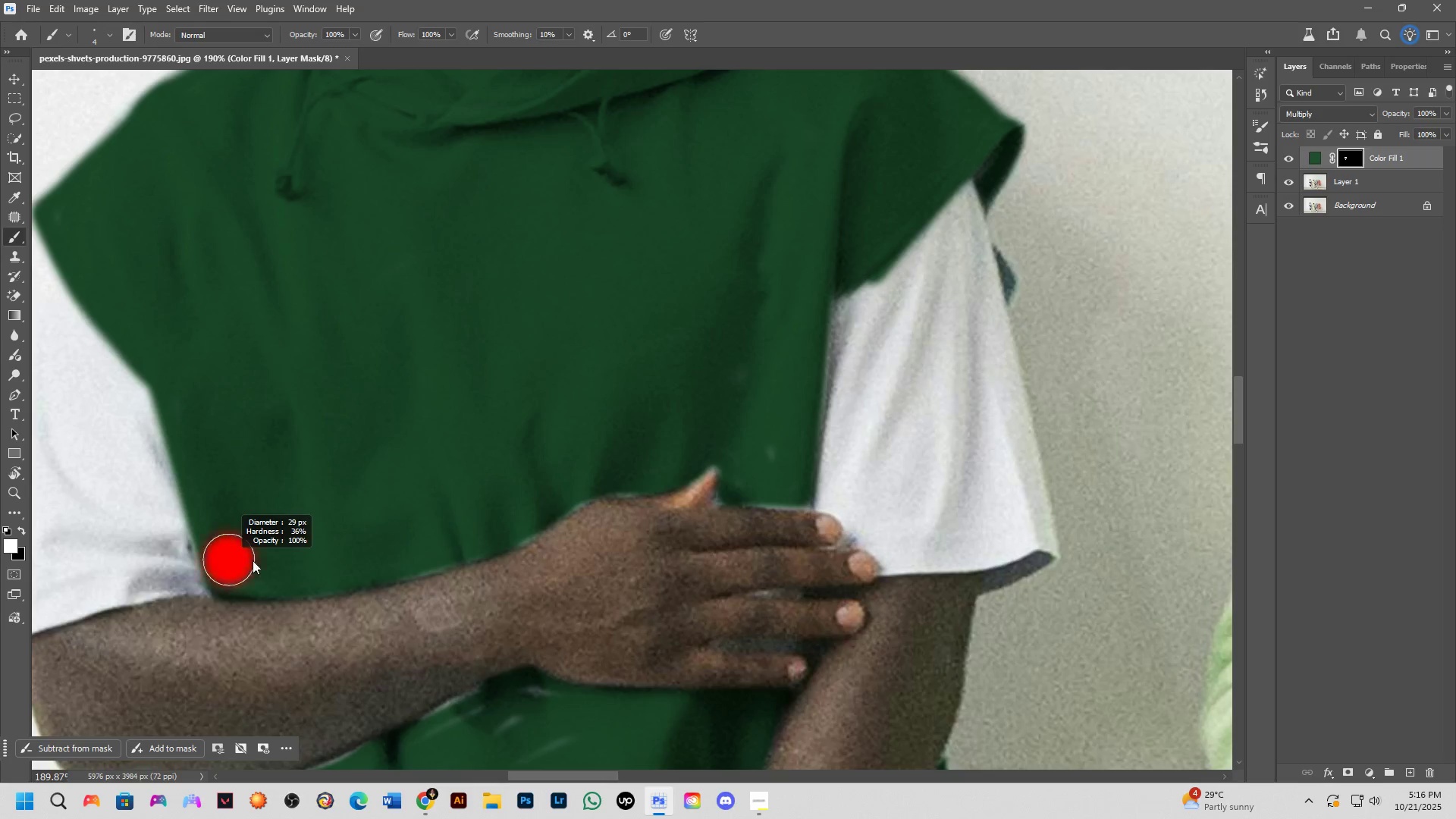 
scroll: coordinate [224, 565], scroll_direction: up, amount: 4.0
 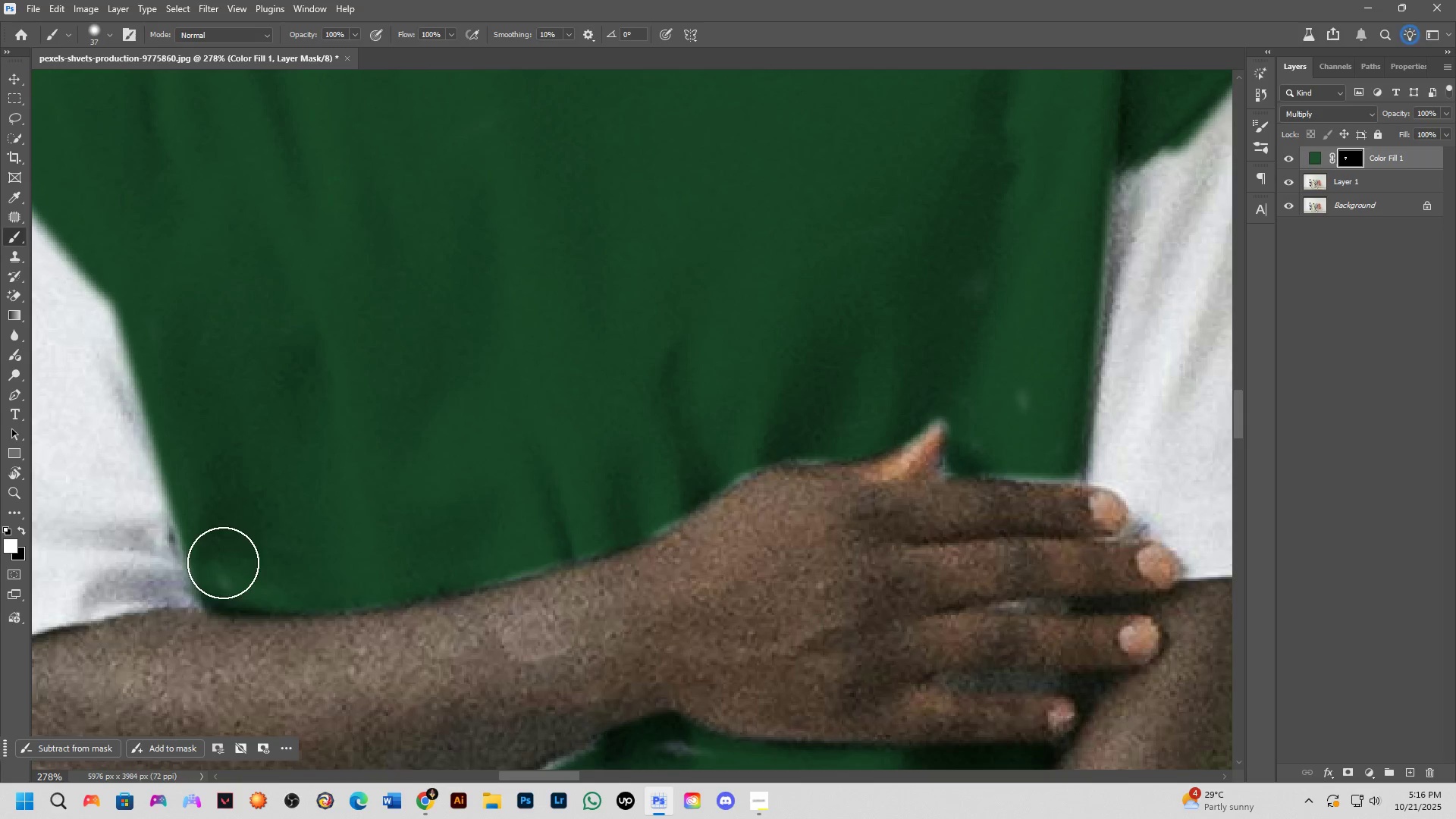 
key(Alt+AltLeft)
 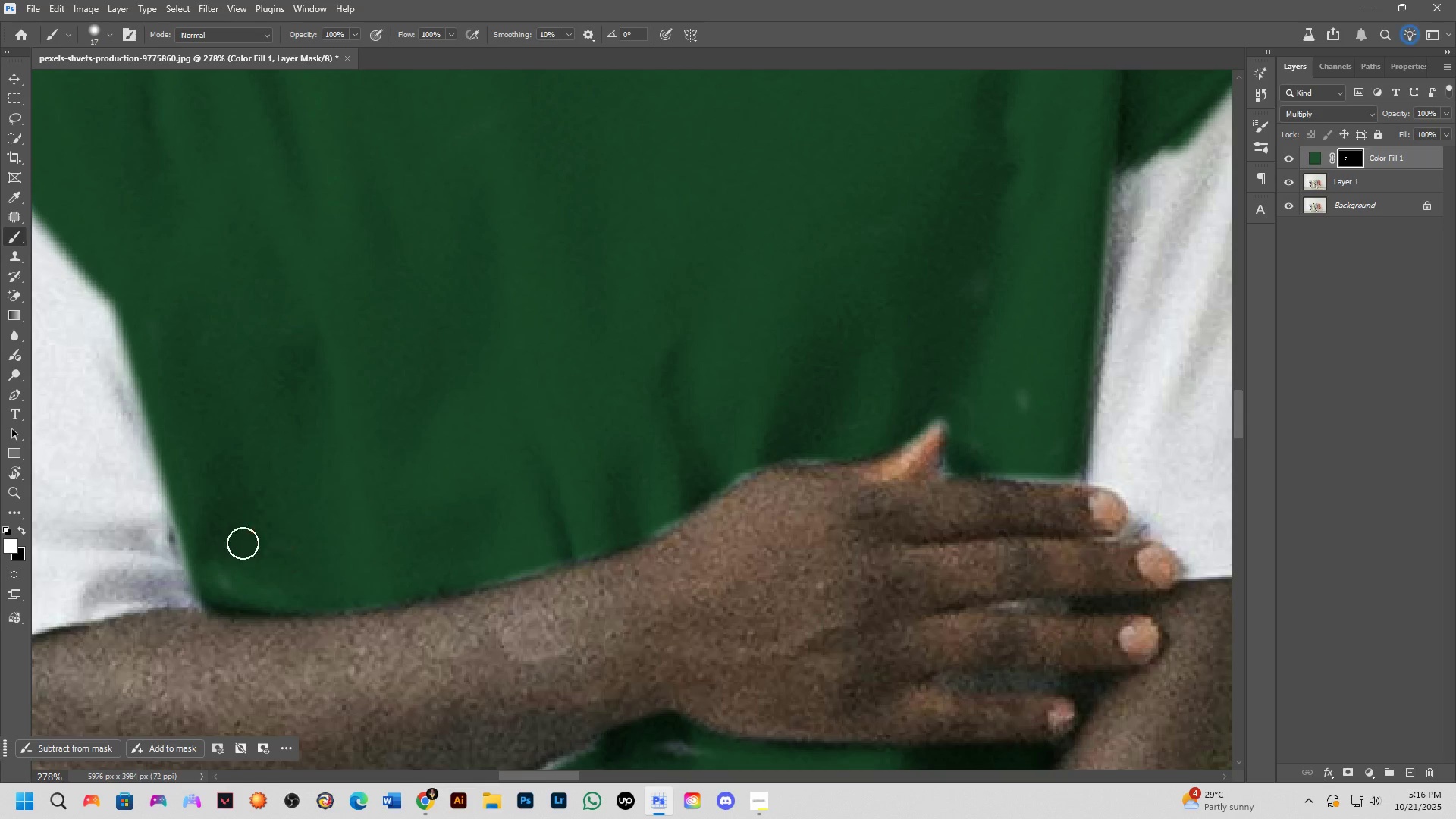 
left_click_drag(start_coordinate=[218, 535], to_coordinate=[302, 582])
 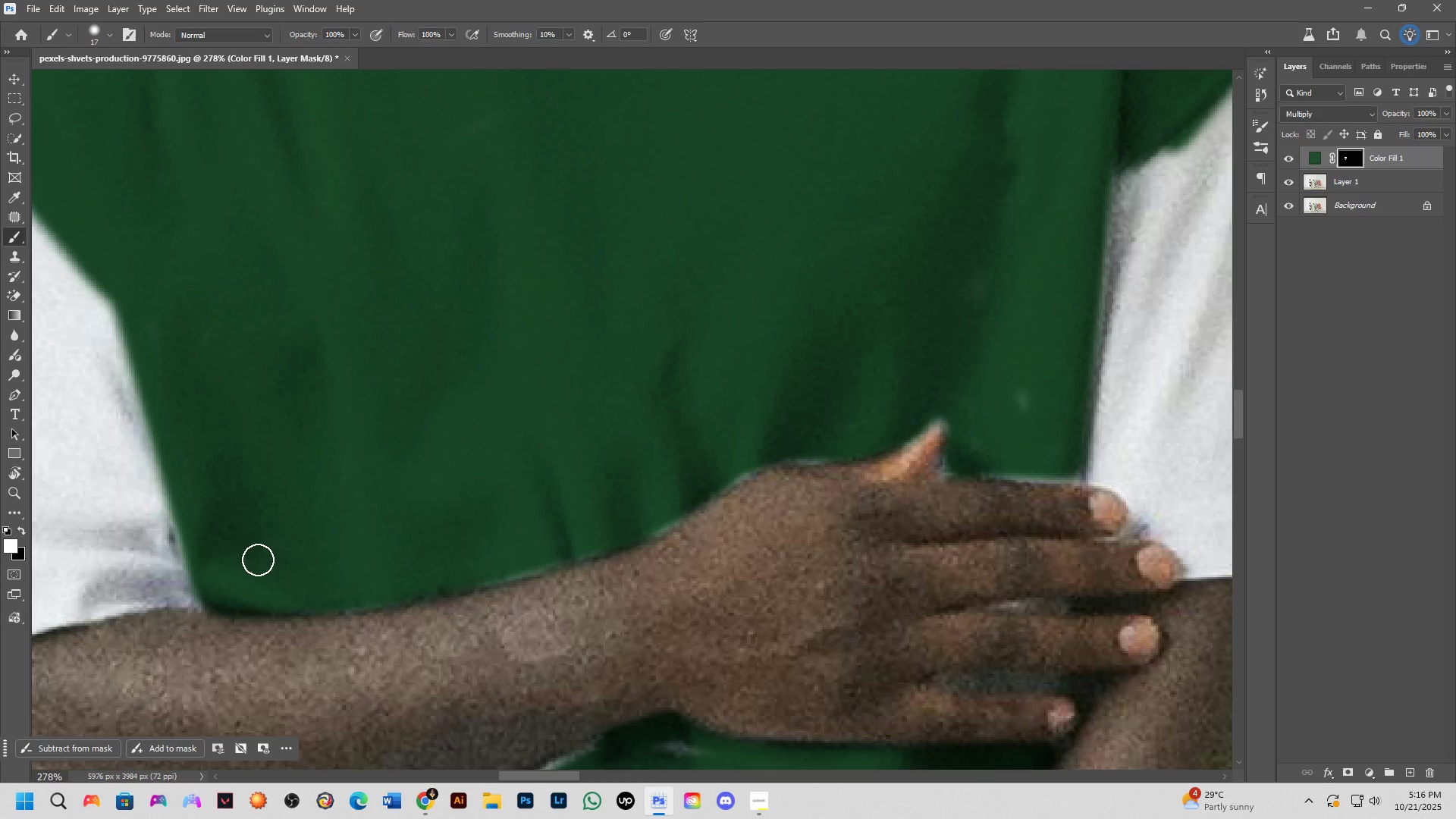 
key(Alt+AltLeft)
 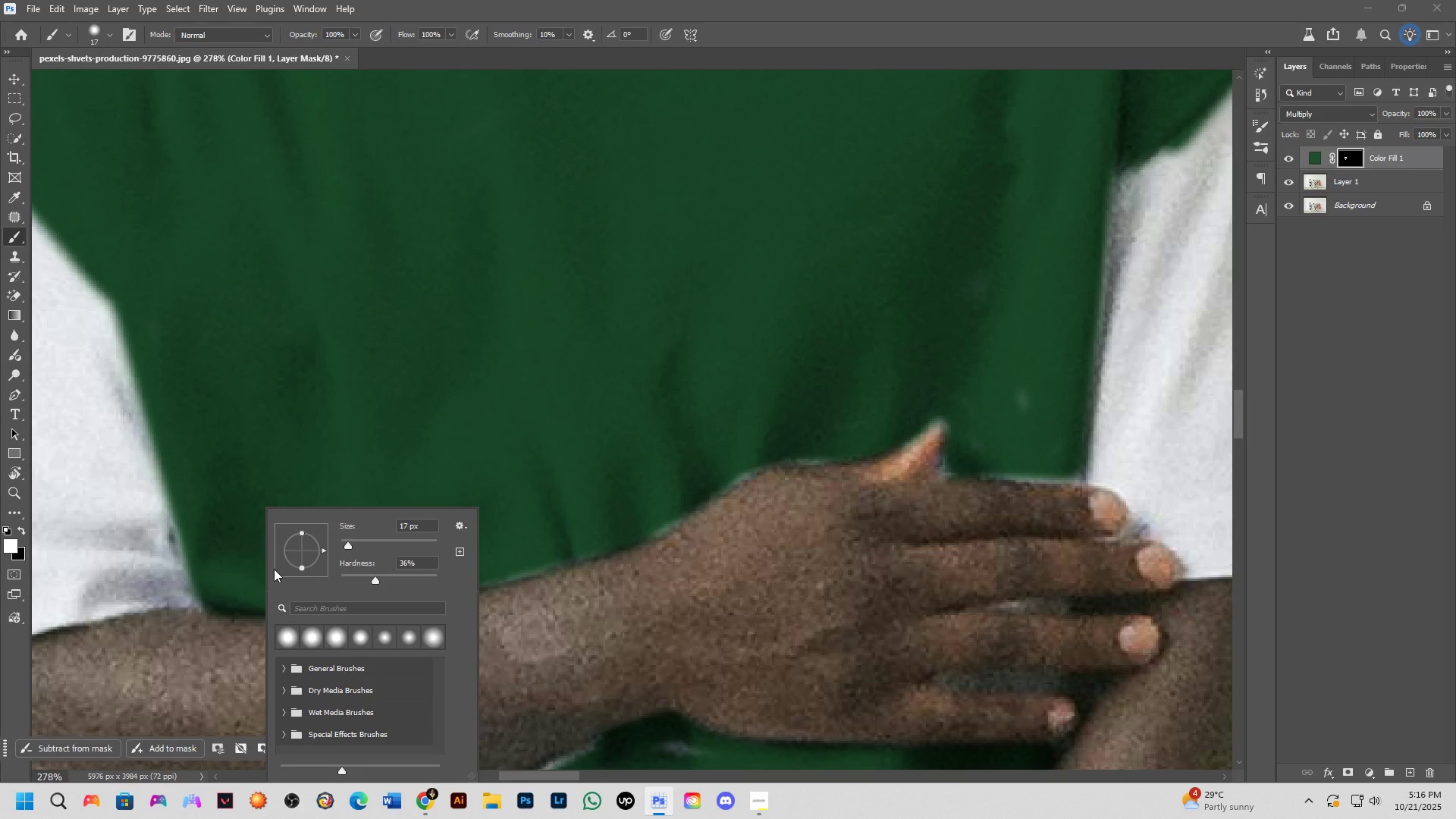 
key(Alt+AltLeft)
 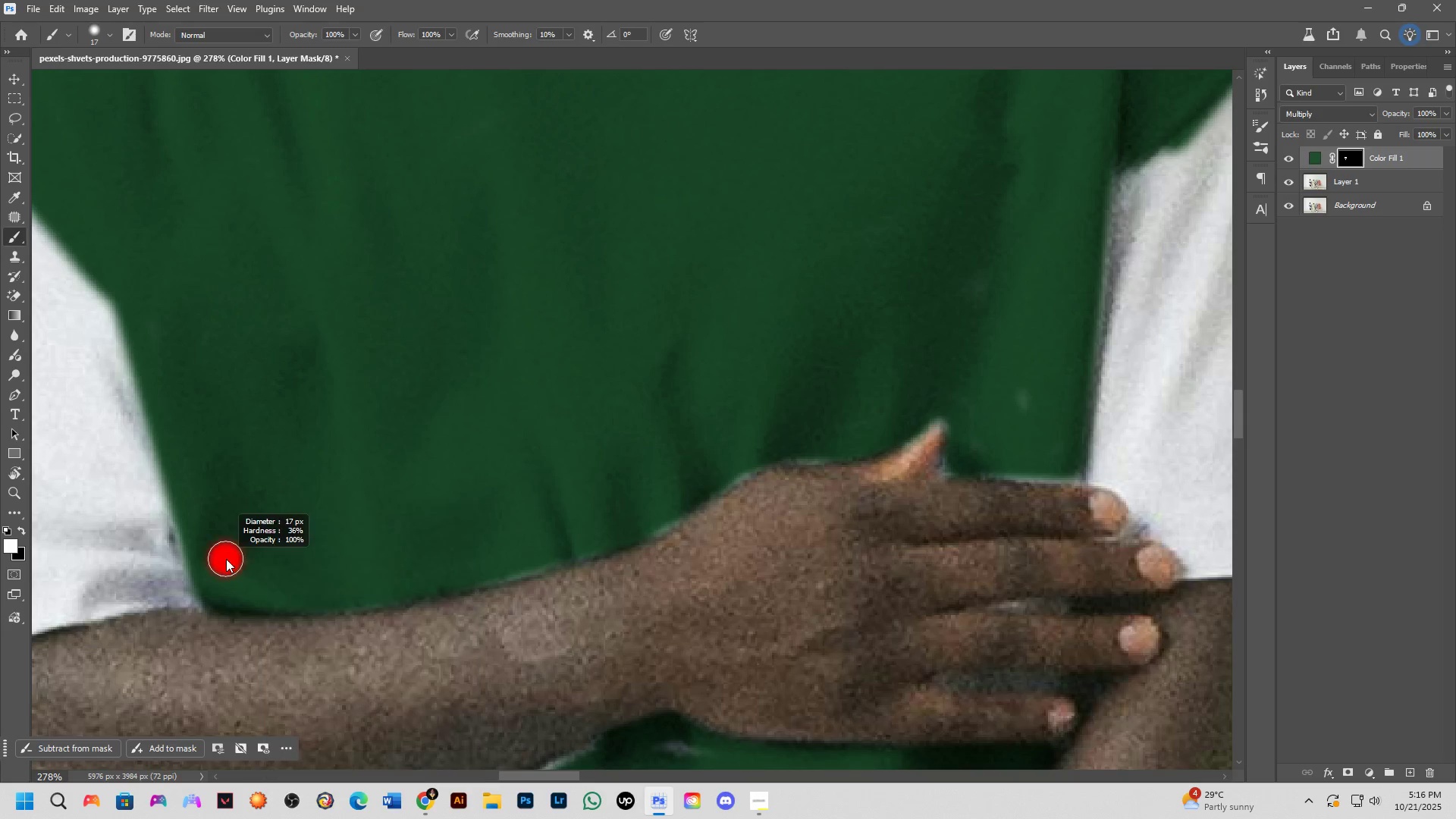 
right_click([226, 559])
 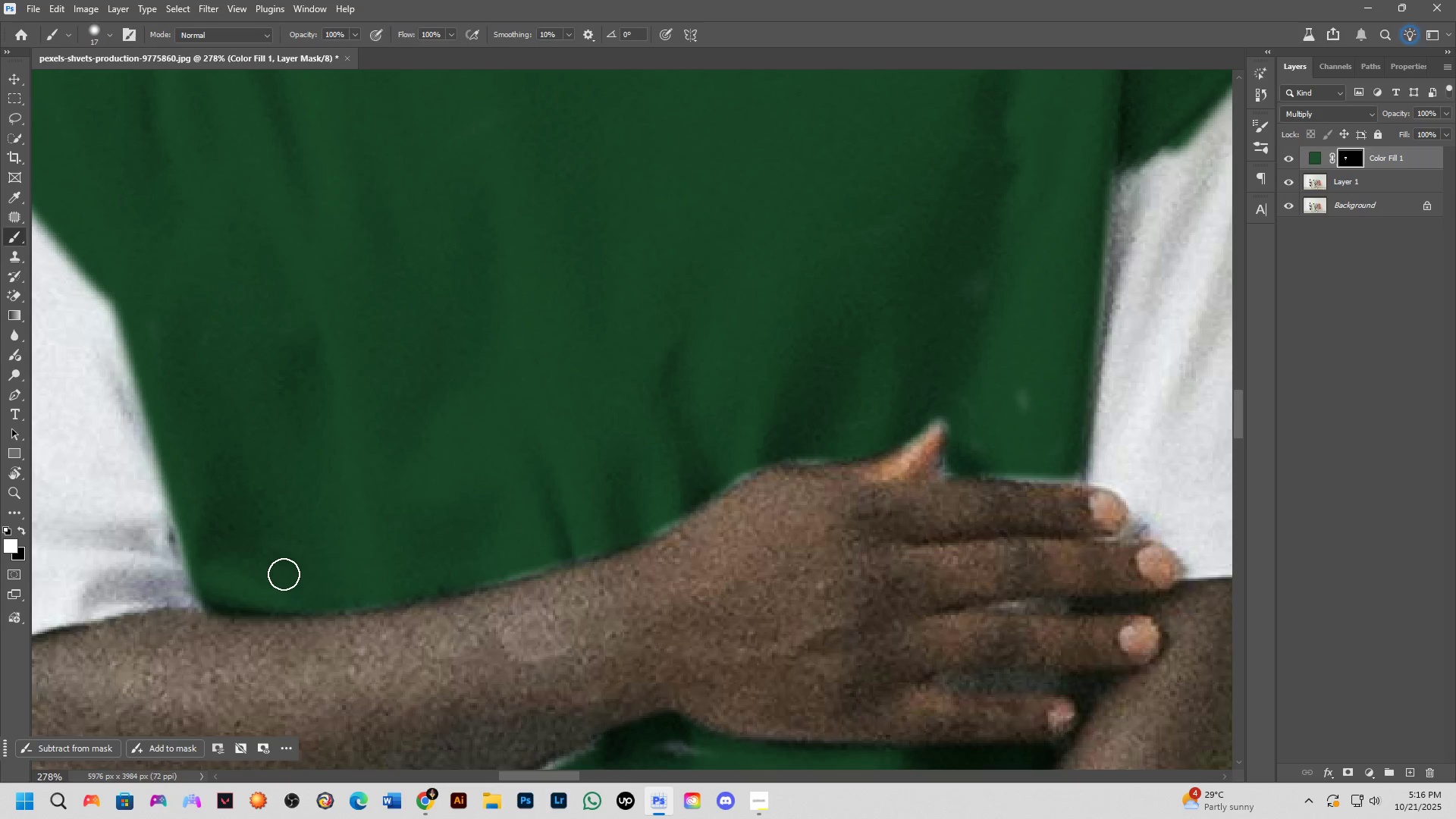 
left_click_drag(start_coordinate=[287, 576], to_coordinate=[1028, 407])
 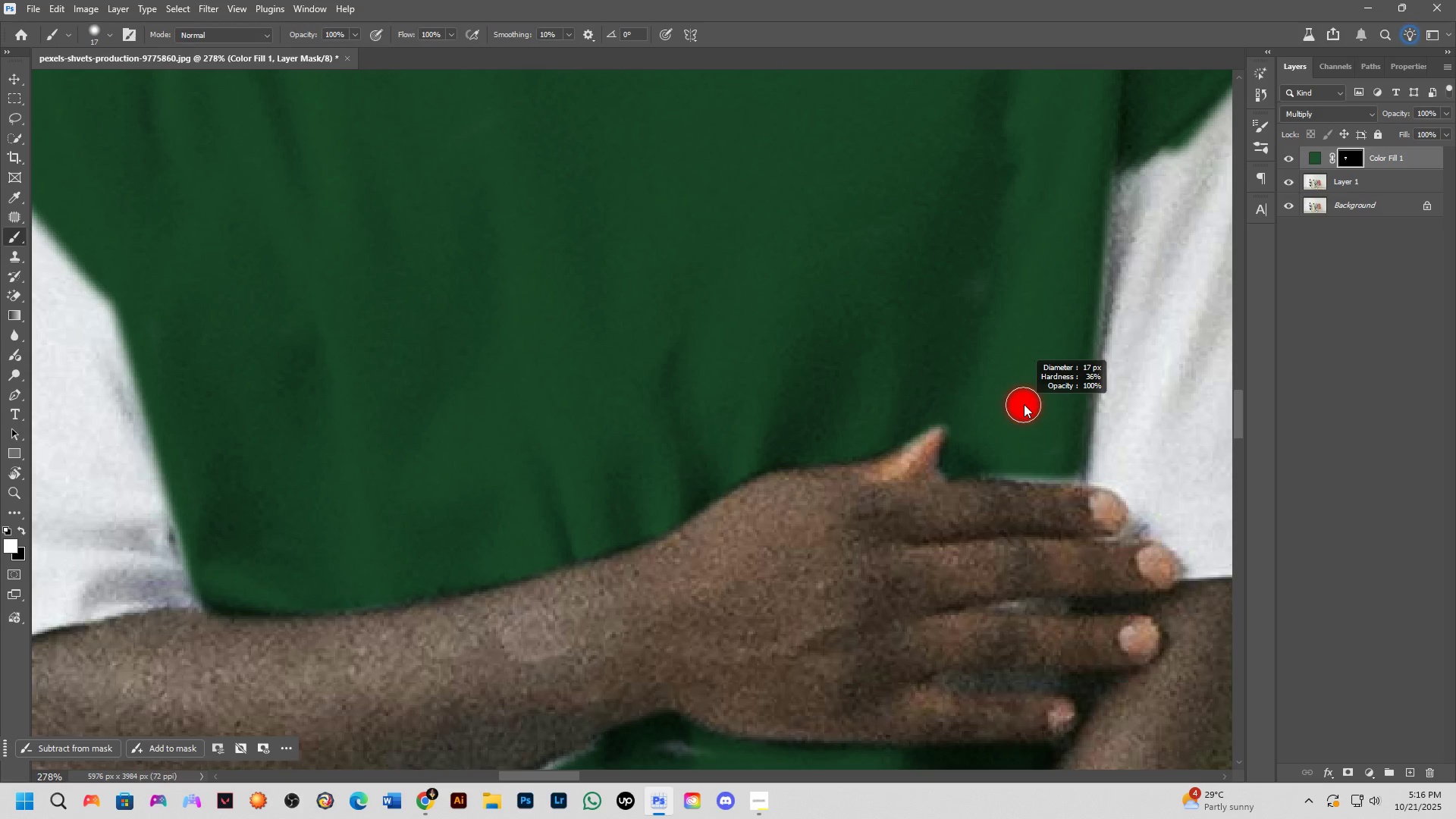 
key(Alt+AltLeft)
 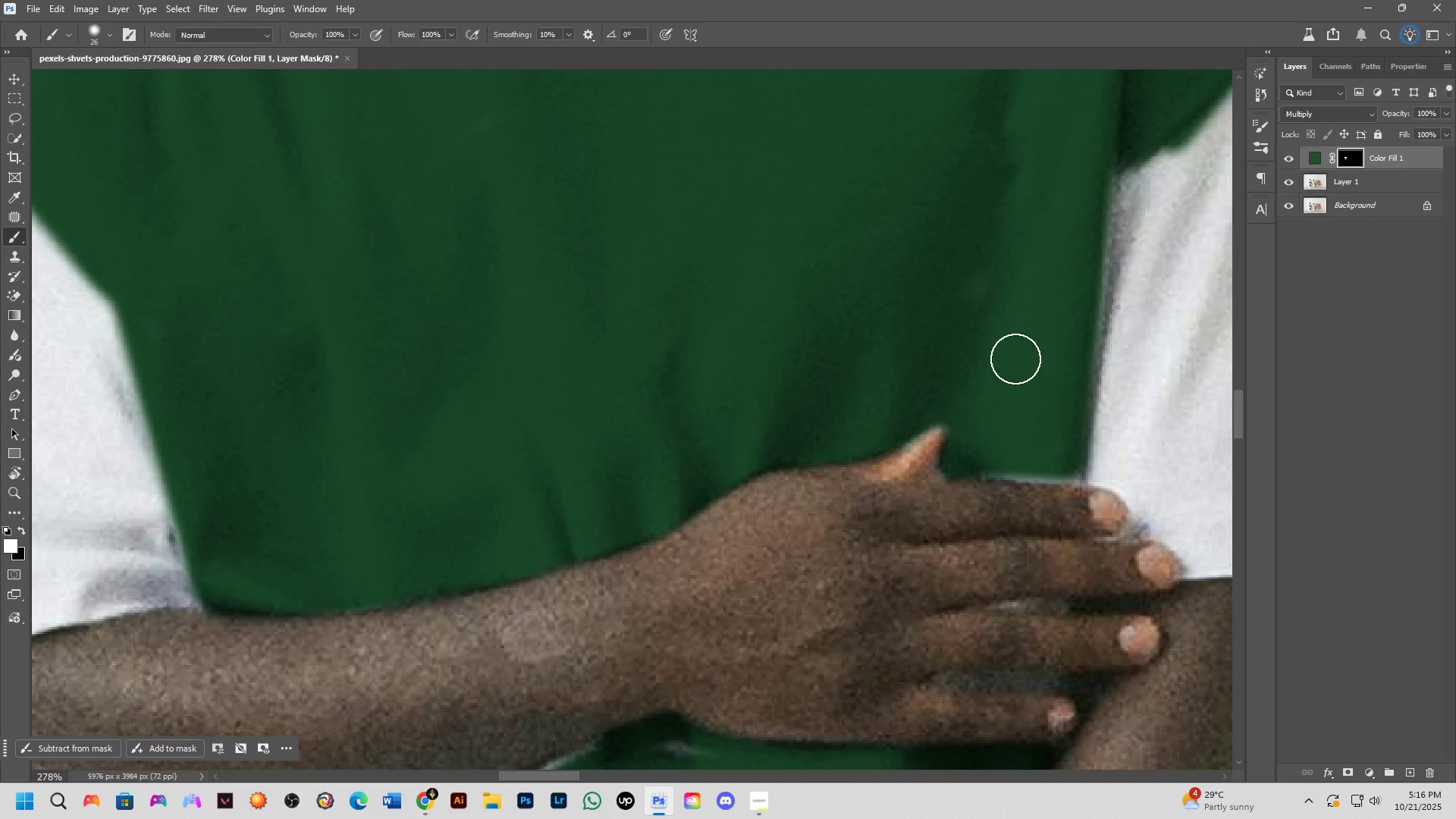 
left_click_drag(start_coordinate=[971, 258], to_coordinate=[993, 325])
 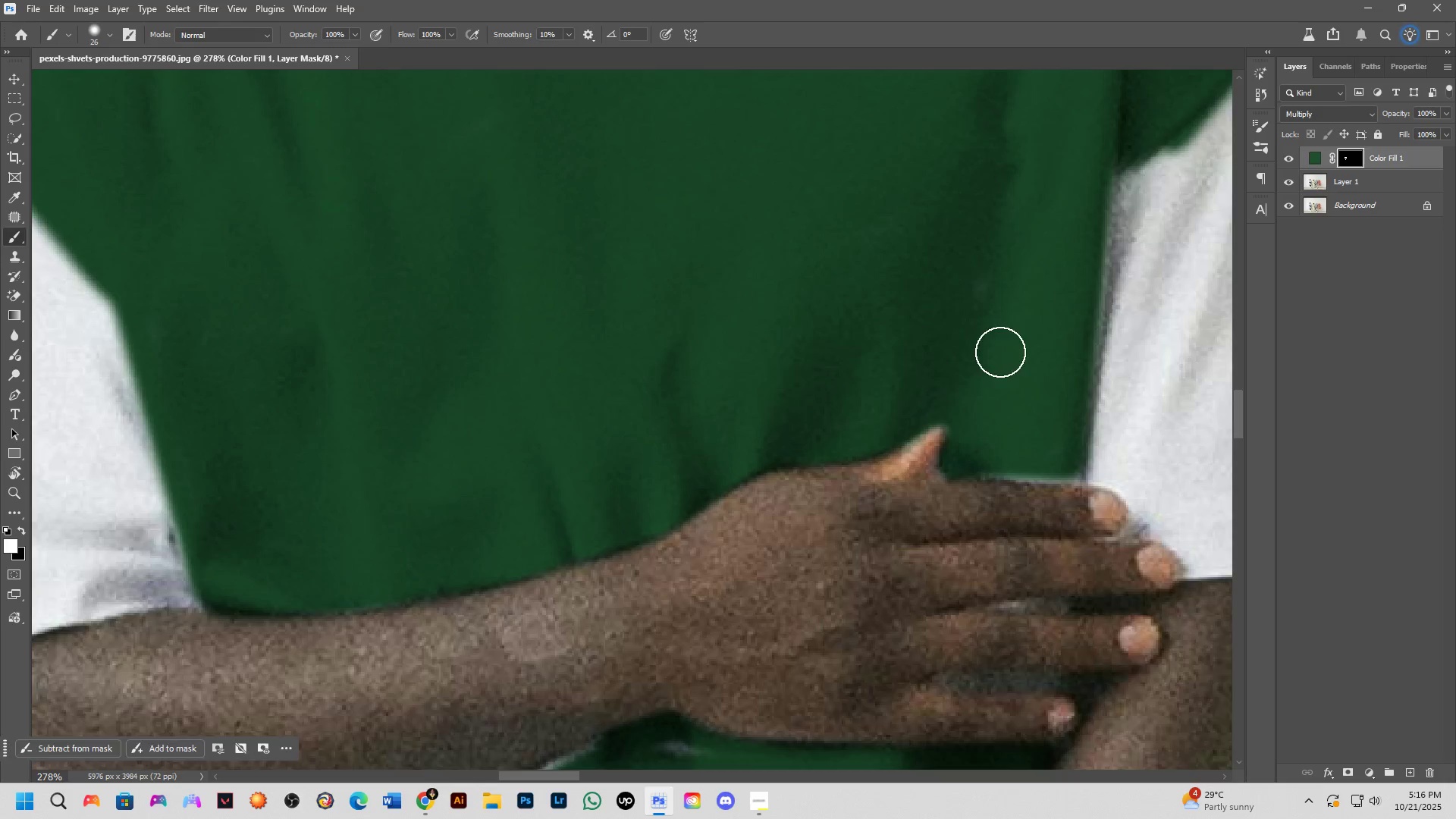 
hold_key(key=Space, duration=0.44)
 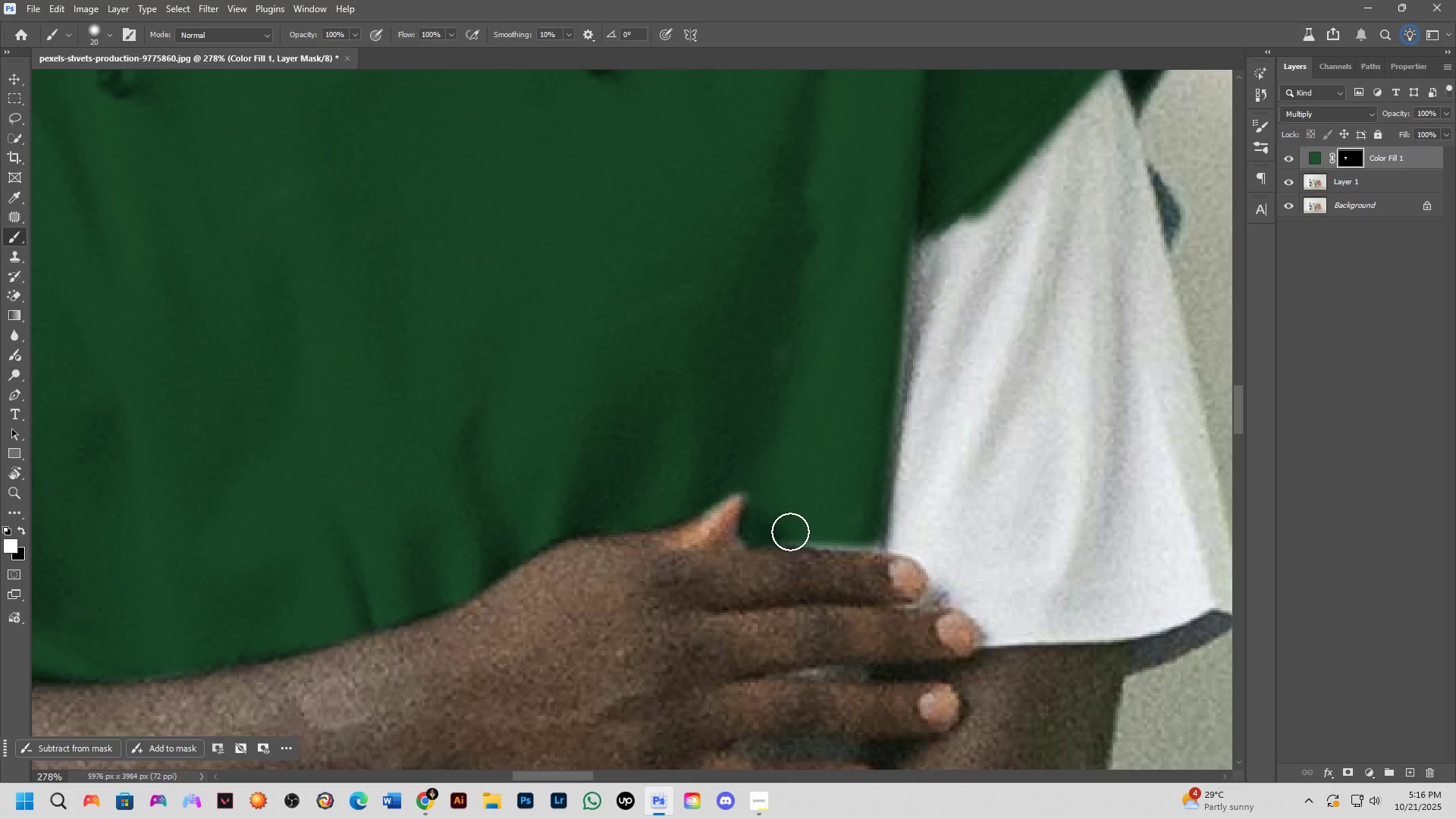 
left_click_drag(start_coordinate=[996, 359], to_coordinate=[795, 427])
 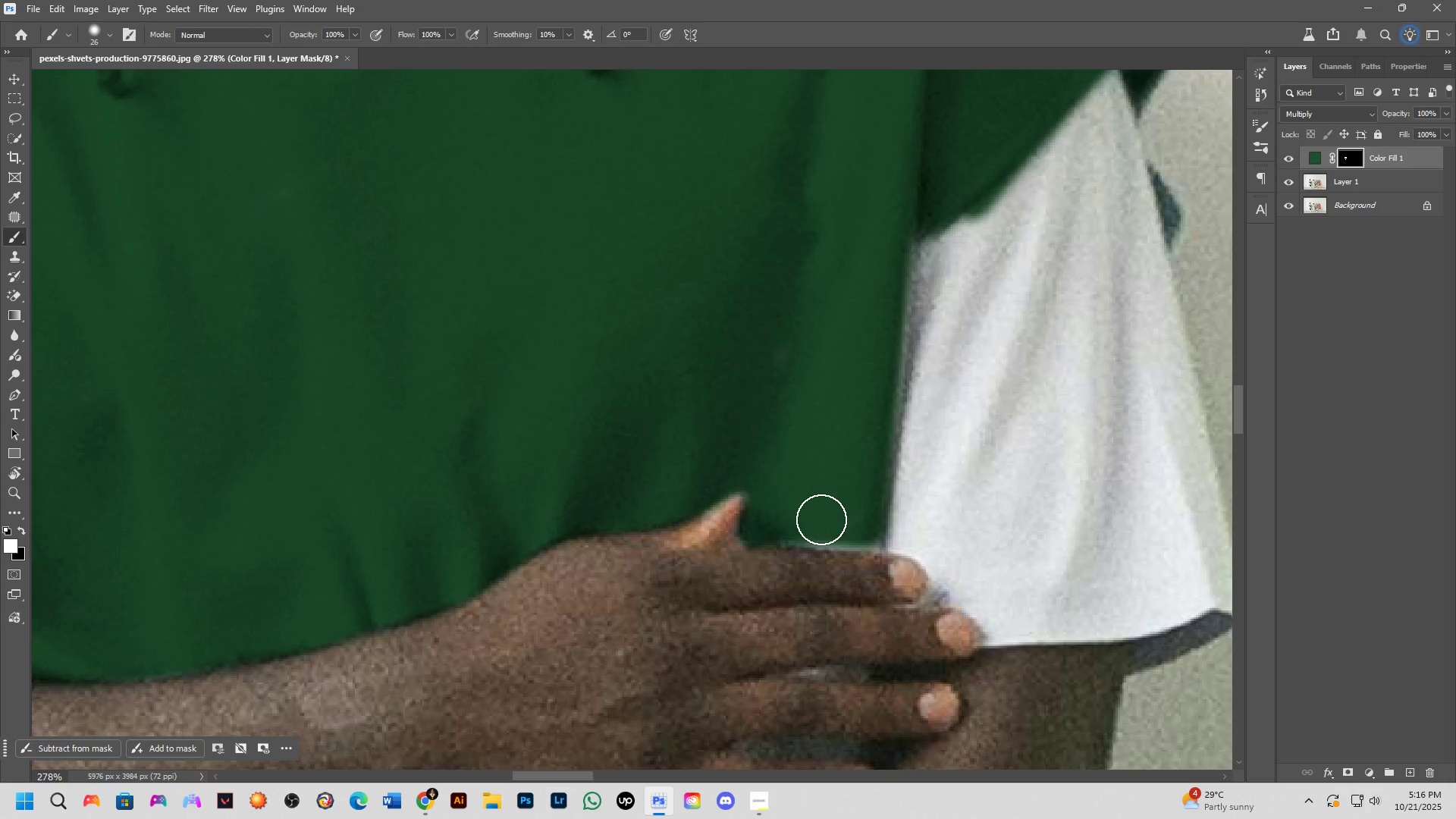 
key(Alt+AltLeft)
 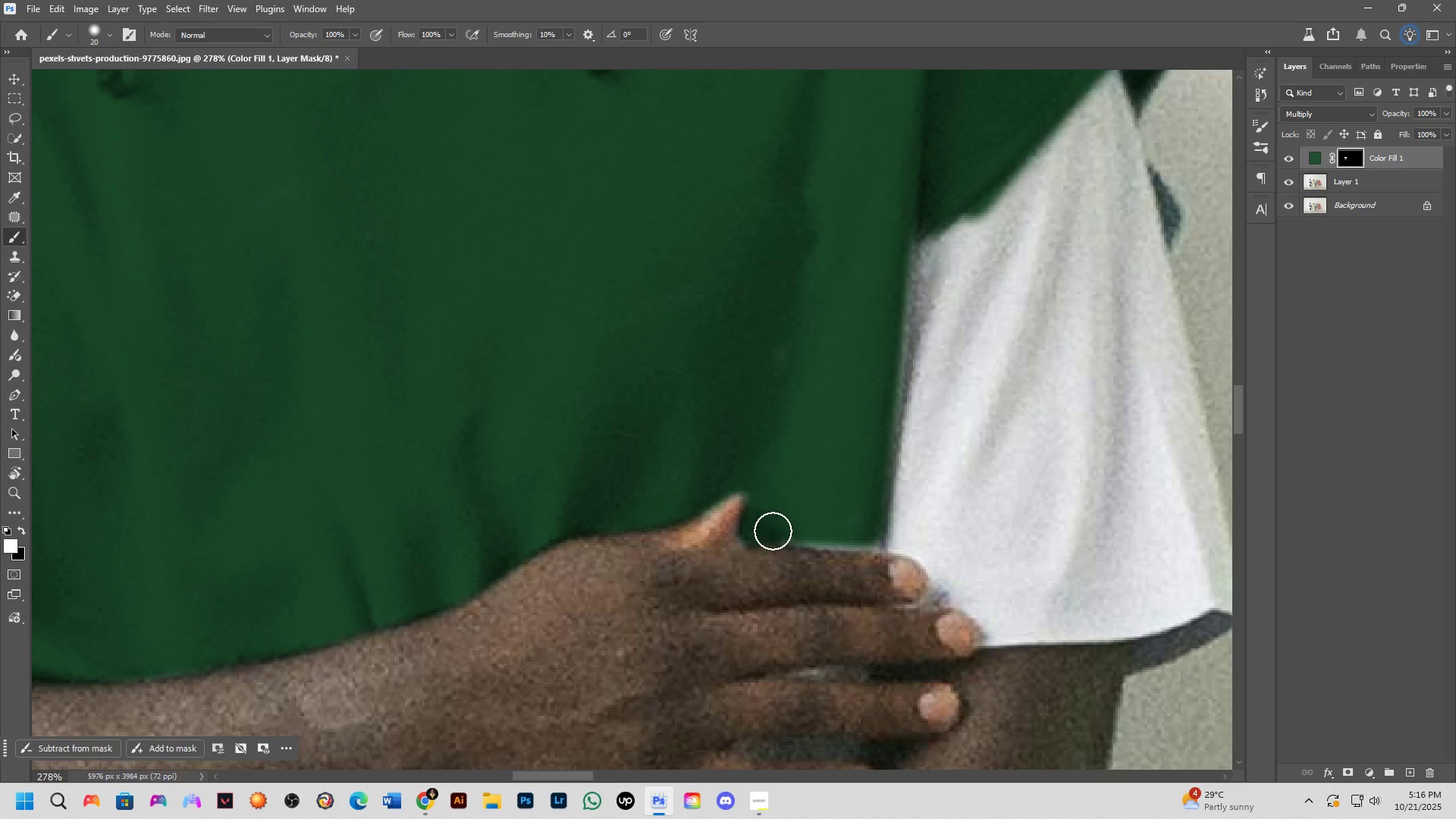 
left_click_drag(start_coordinate=[773, 525], to_coordinate=[788, 410])
 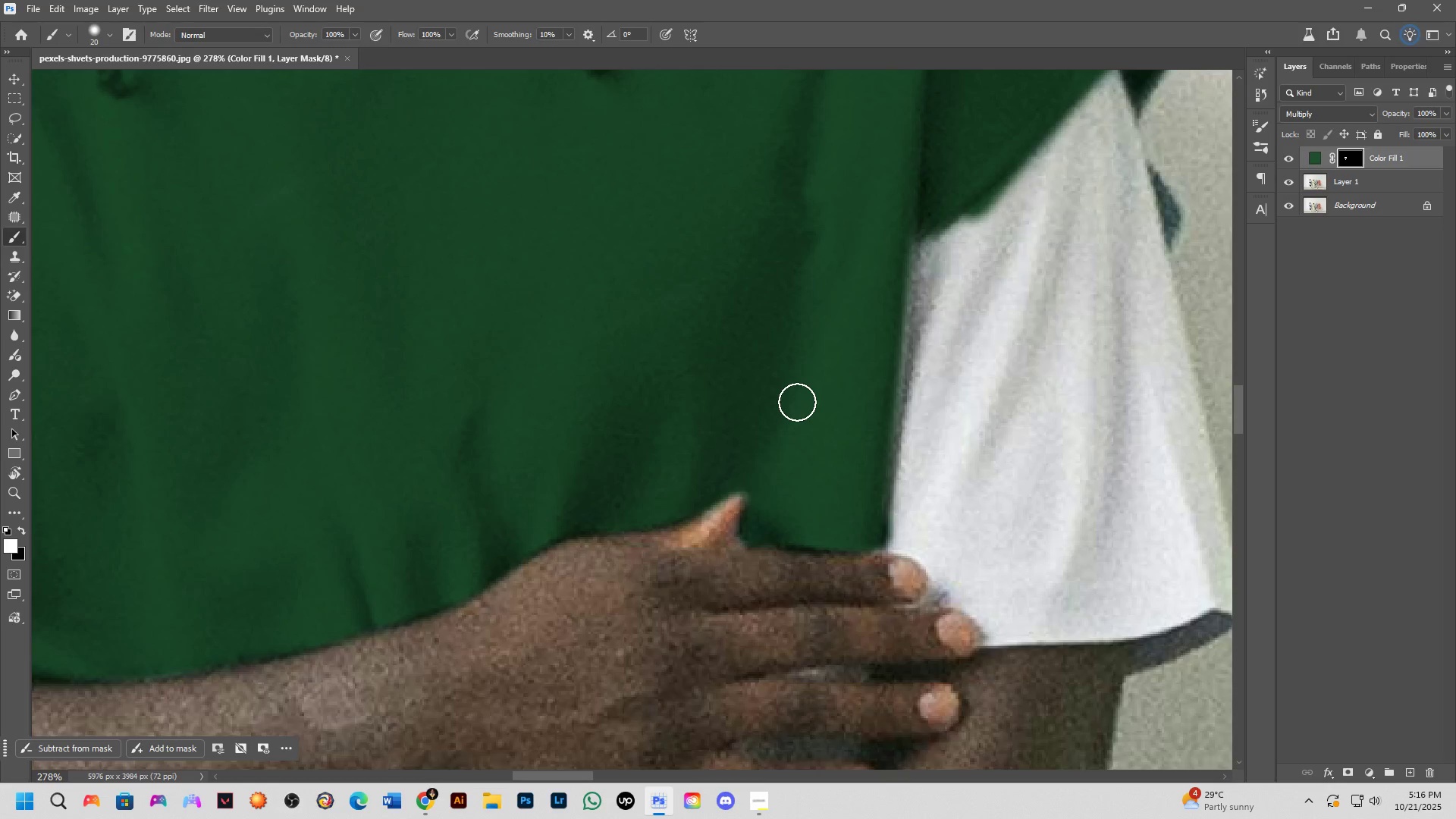 
key(Shift+ShiftLeft)
 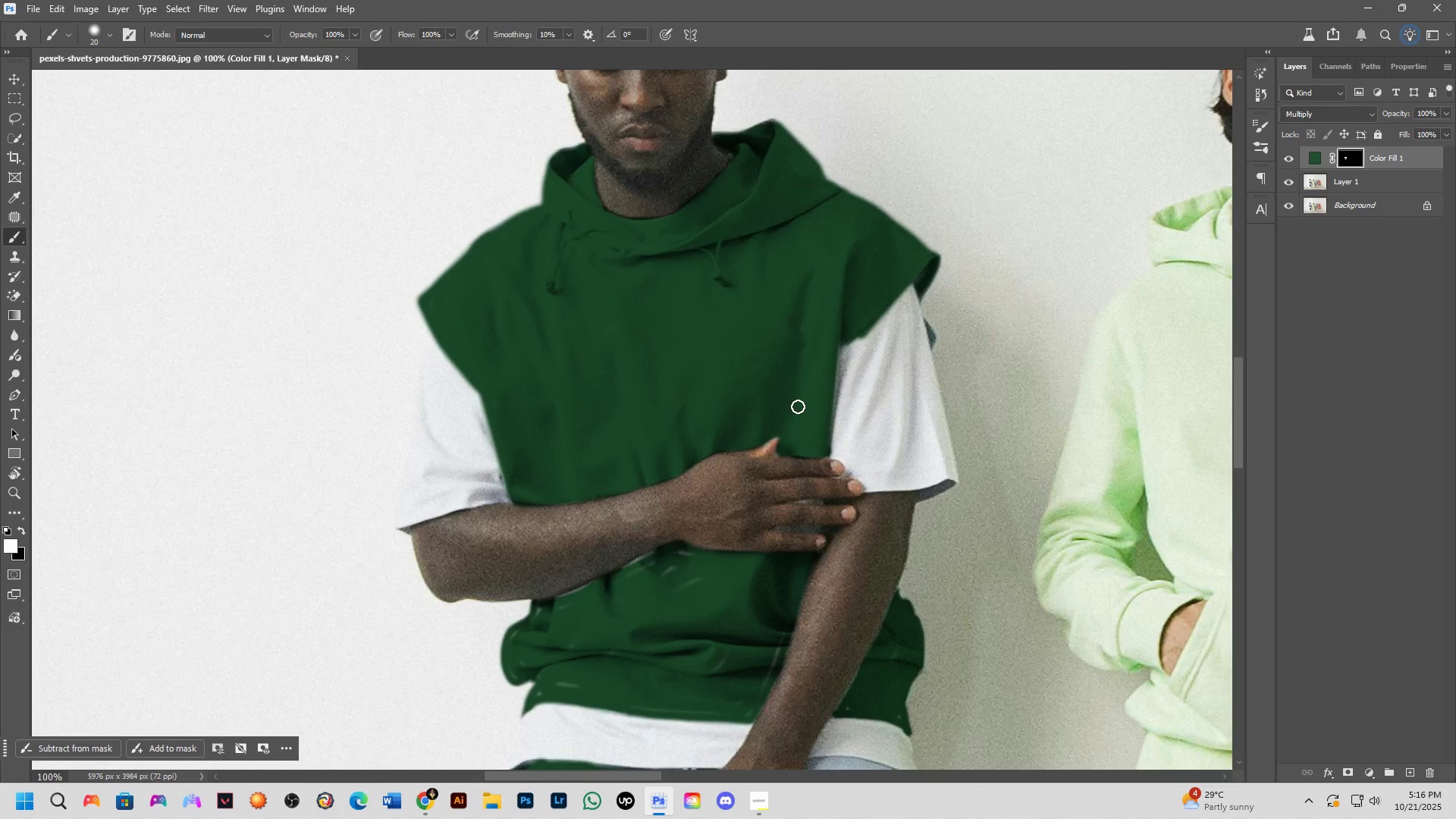 
scroll: coordinate [798, 406], scroll_direction: down, amount: 2.0
 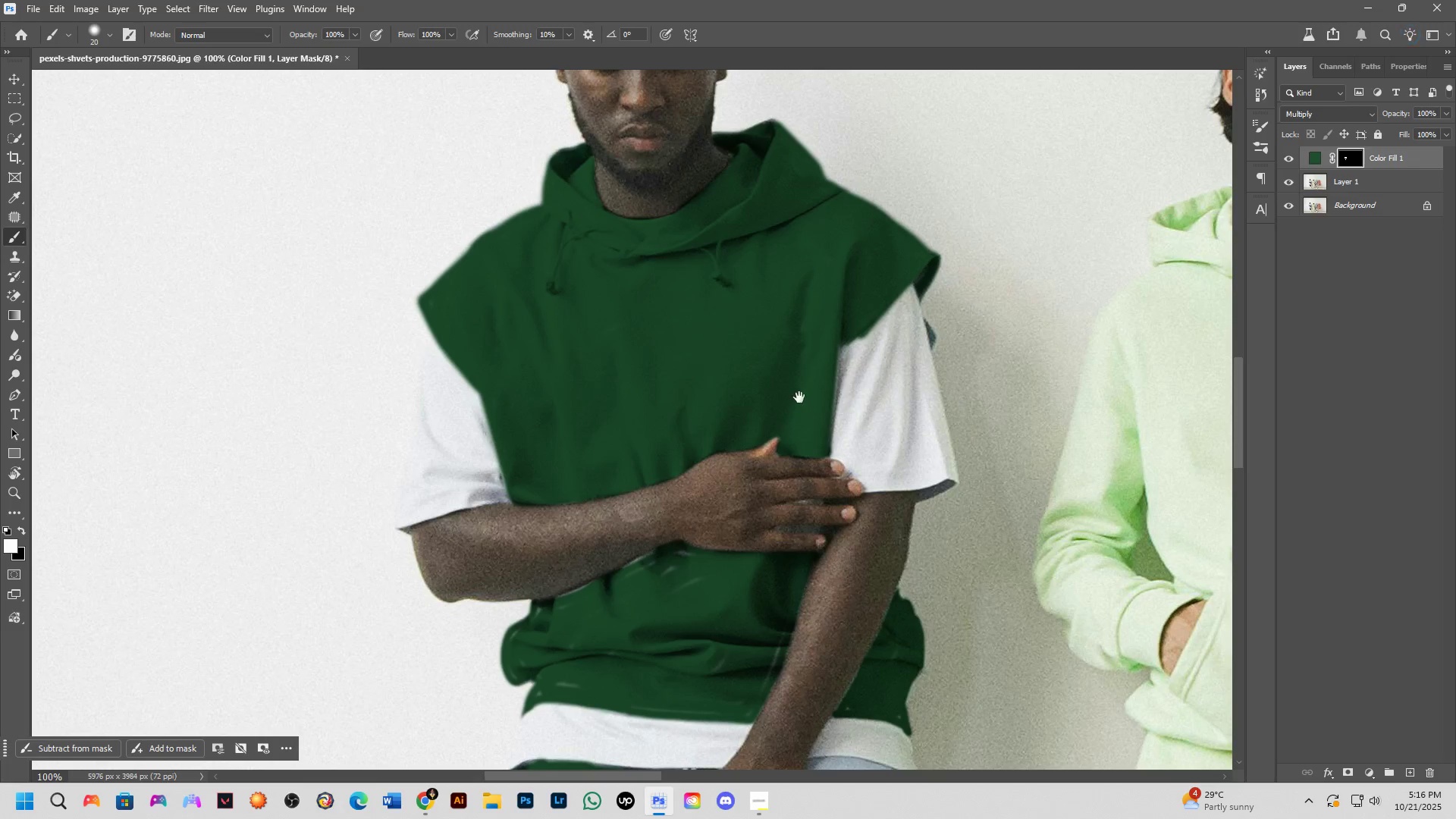 
hold_key(key=Space, duration=0.46)
 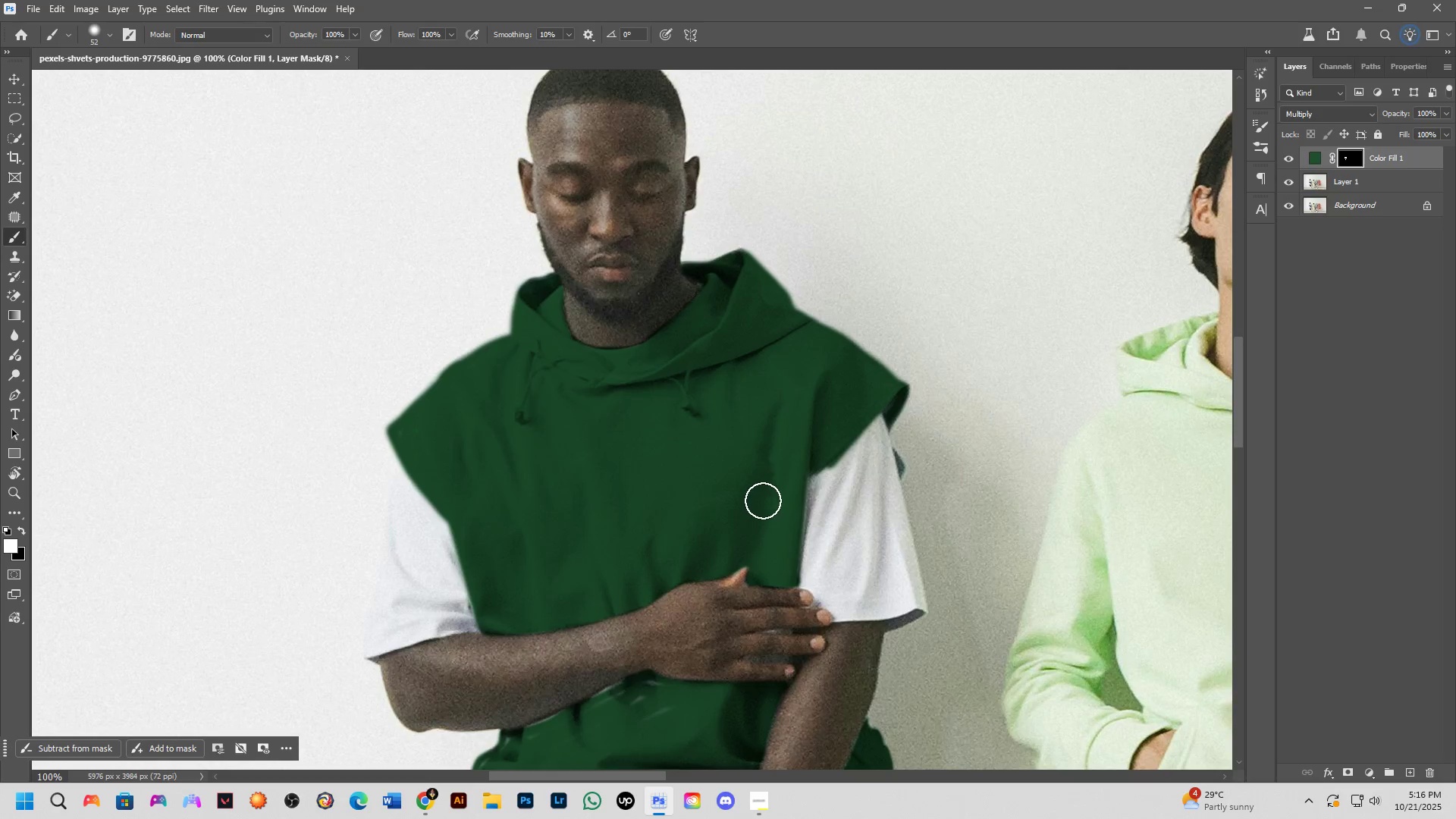 
left_click_drag(start_coordinate=[799, 405], to_coordinate=[768, 535])
 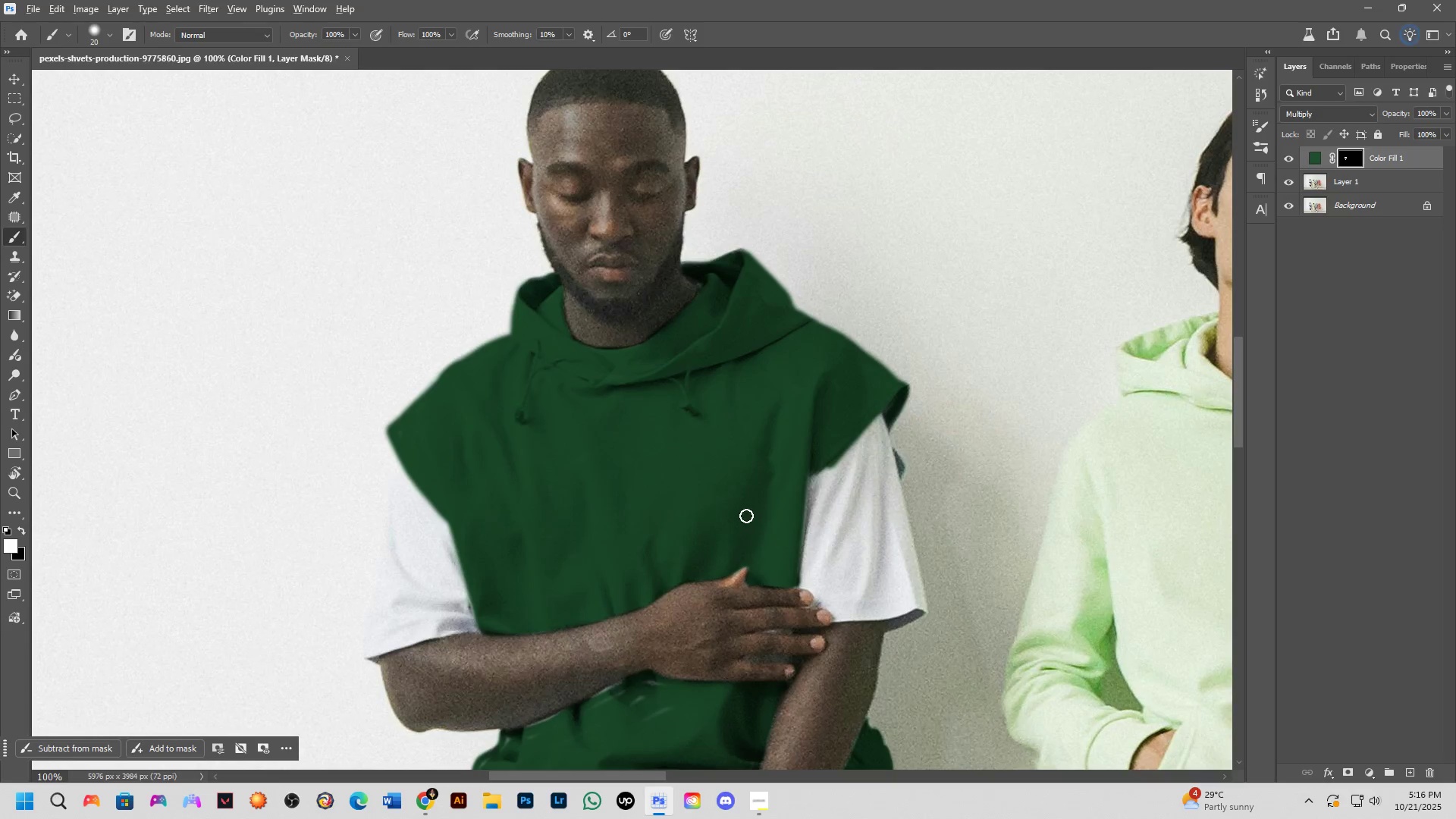 
key(Alt+AltLeft)
 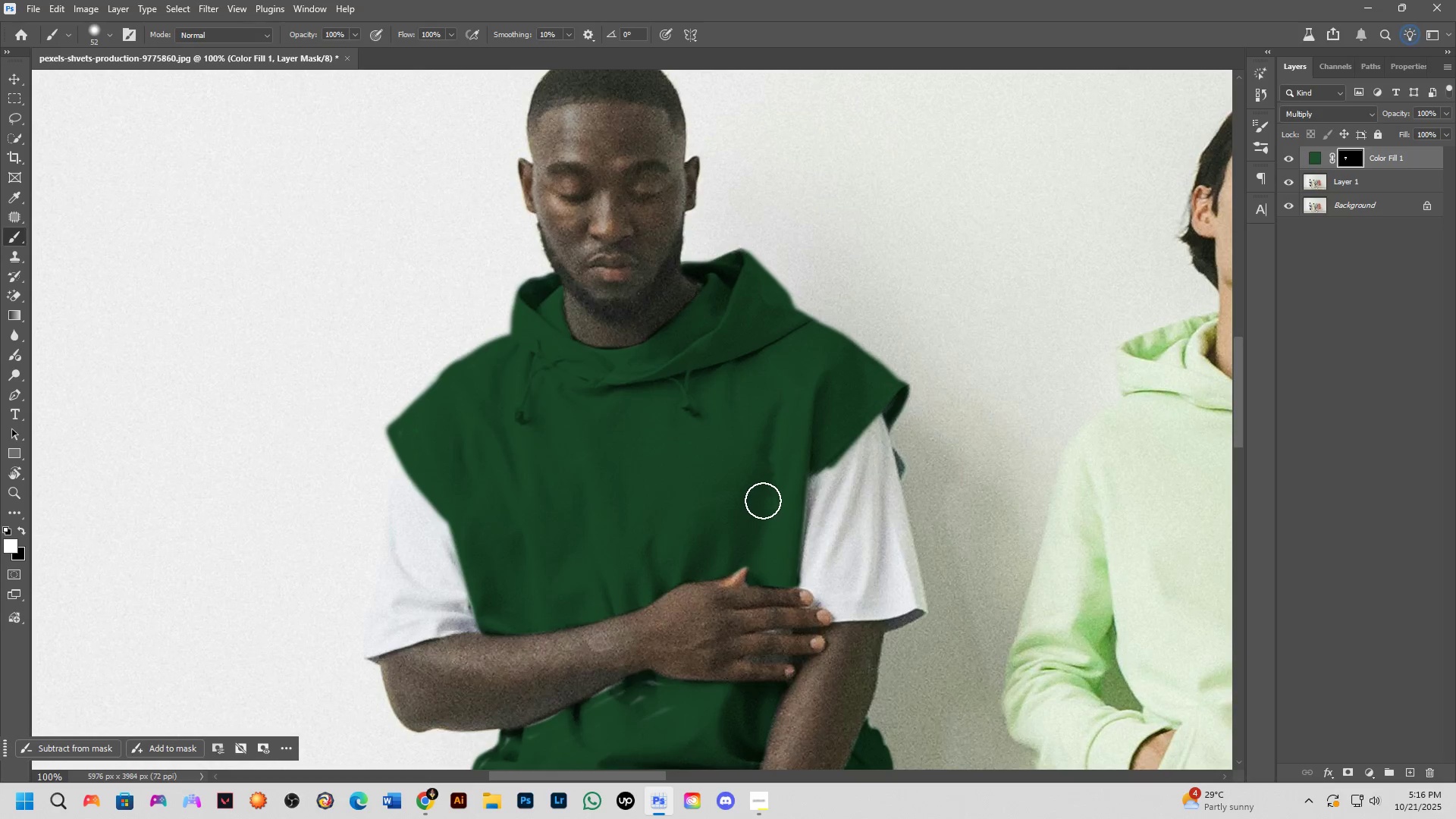 
left_click_drag(start_coordinate=[766, 488], to_coordinate=[761, 494])
 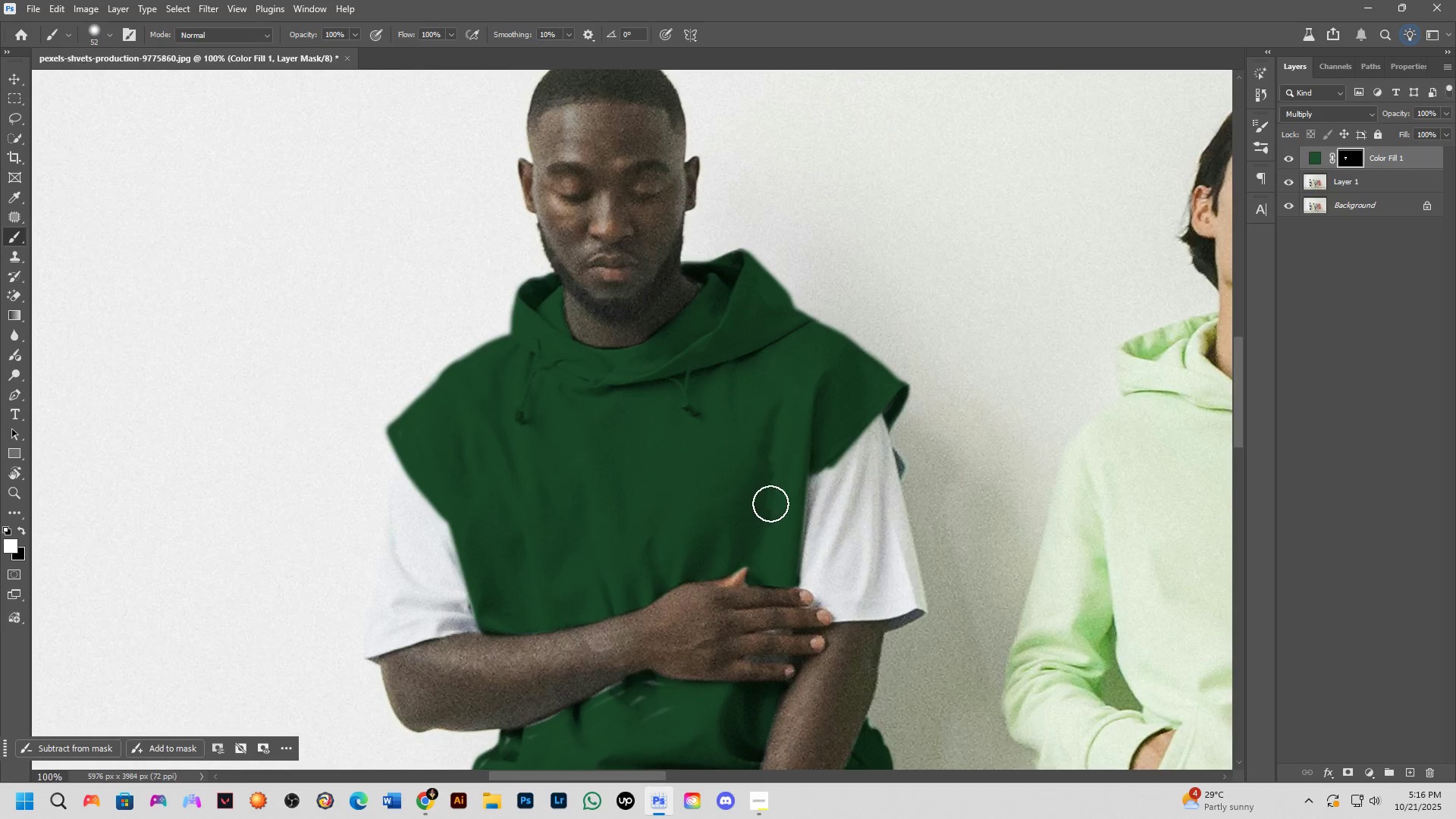 
scroll: coordinate [897, 433], scroll_direction: up, amount: 11.0
 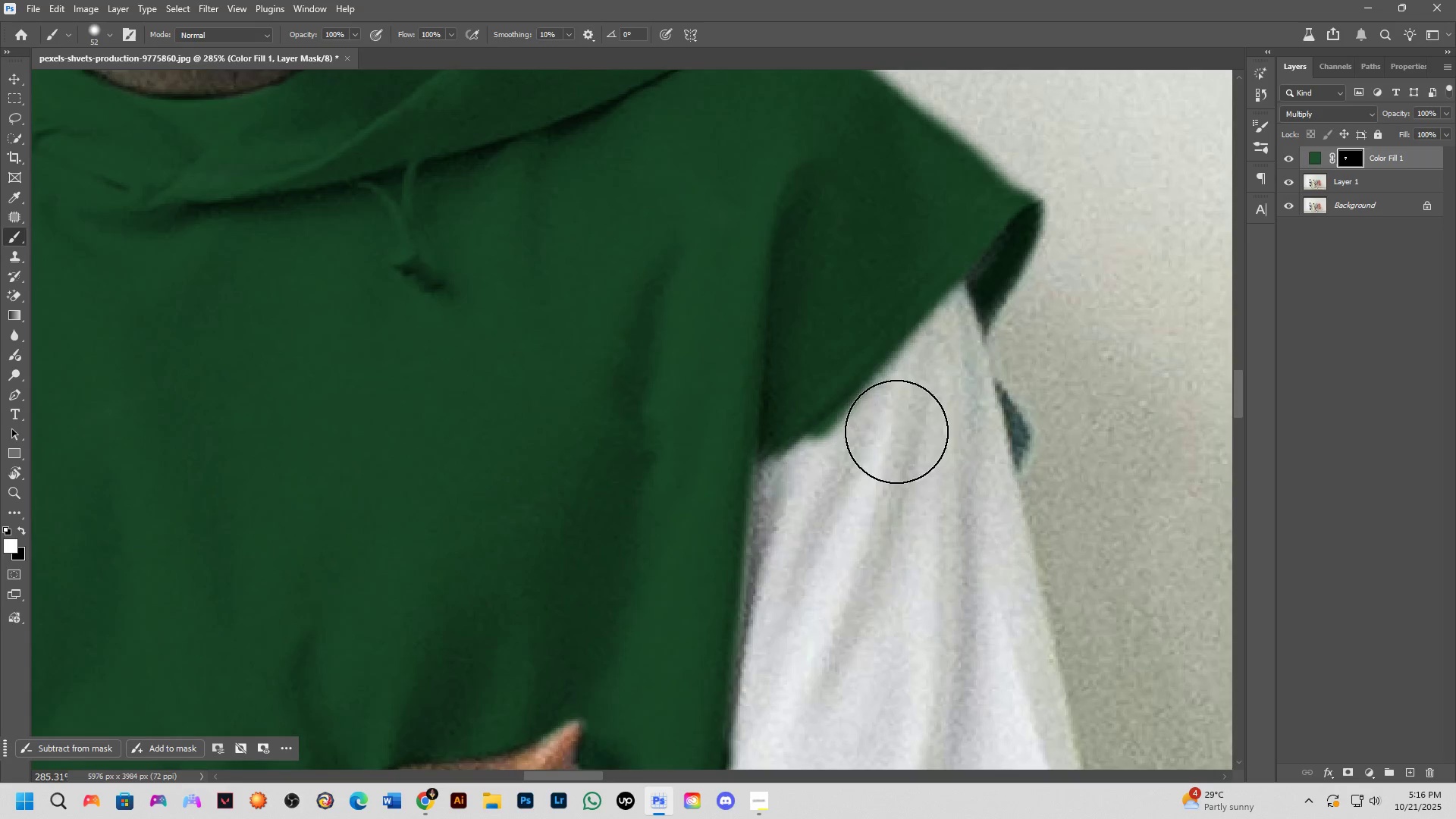 
key(X)
 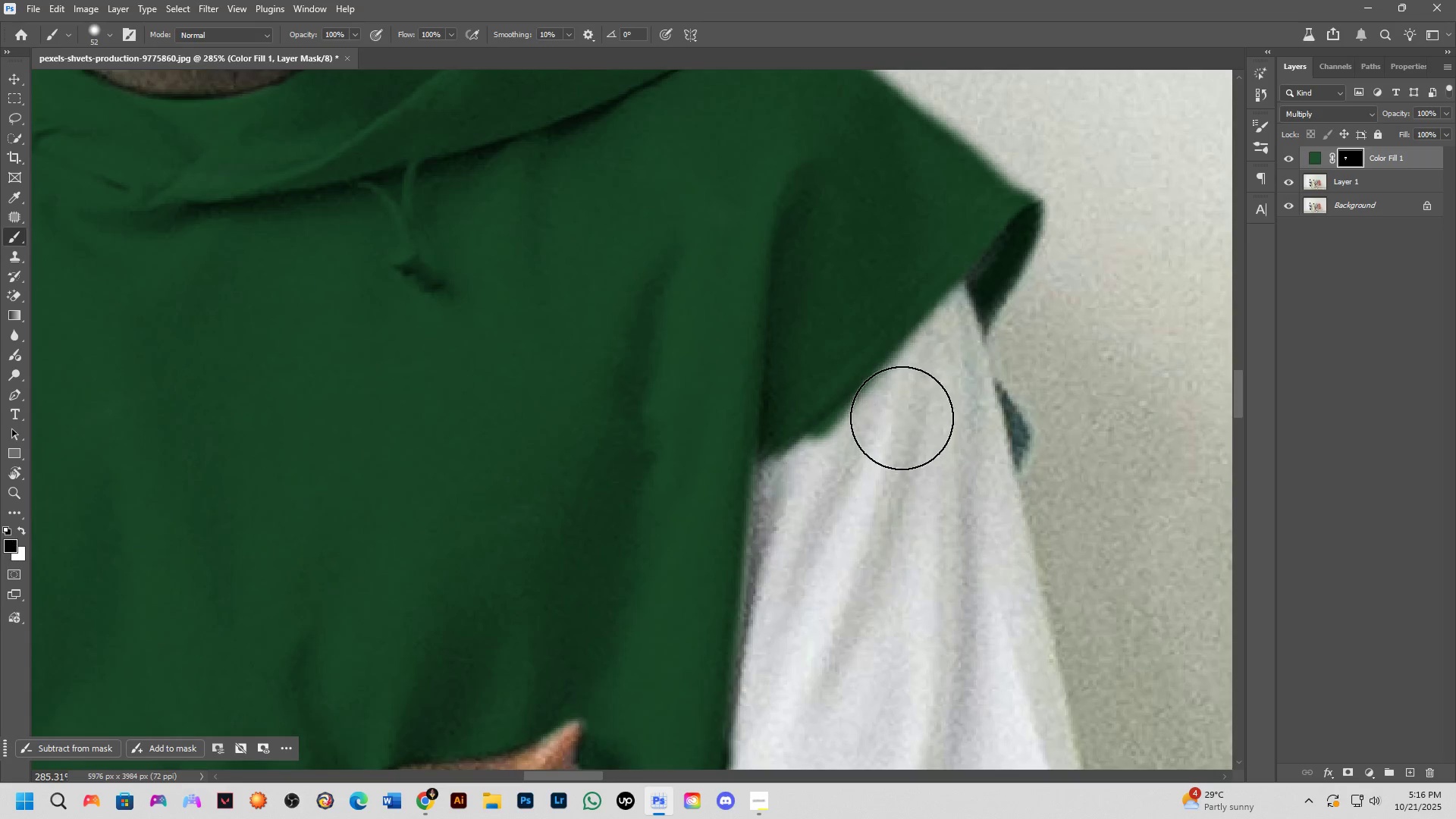 
left_click_drag(start_coordinate=[902, 418], to_coordinate=[804, 518])
 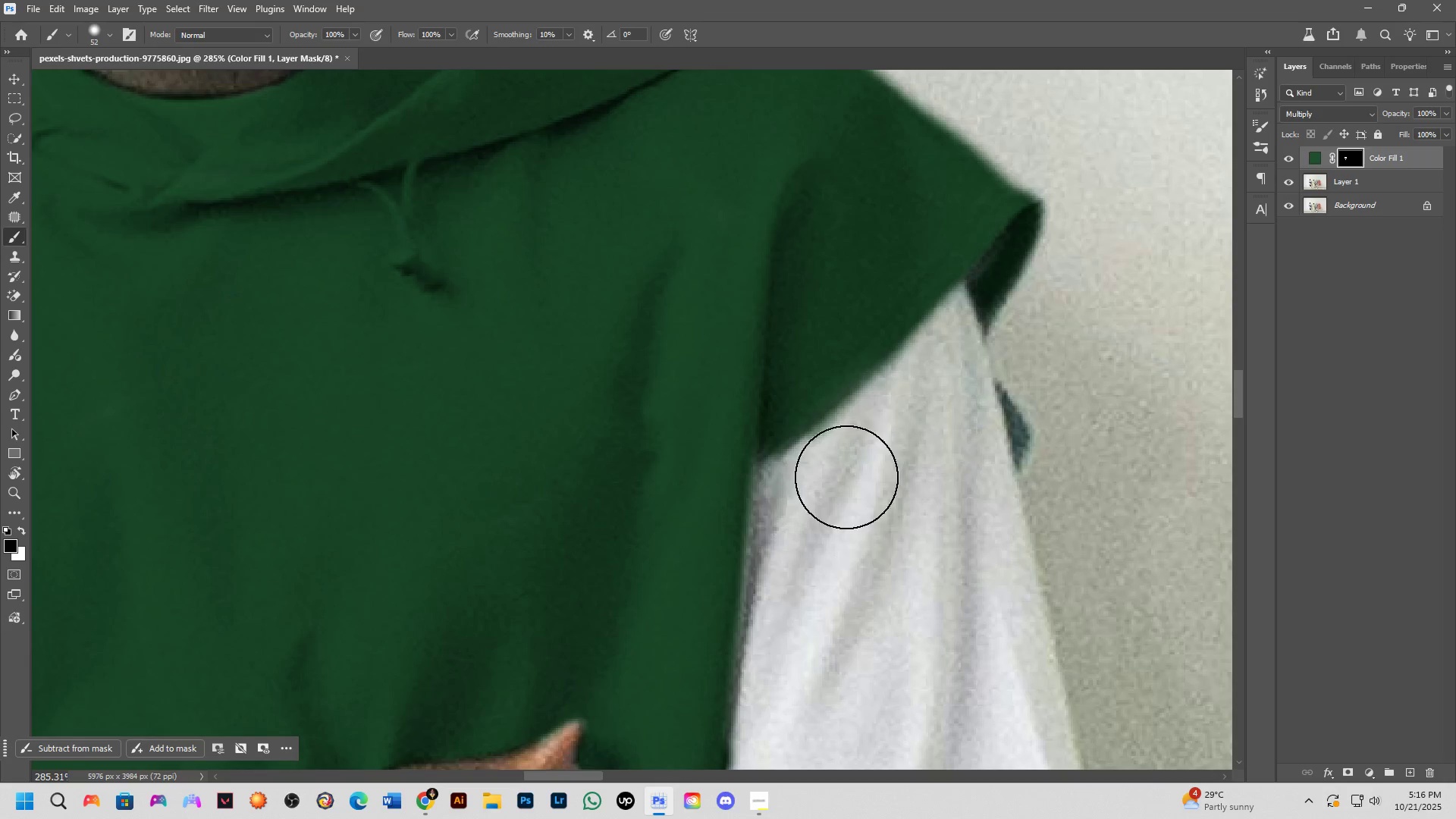 
scroll: coordinate [858, 507], scroll_direction: down, amount: 8.0
 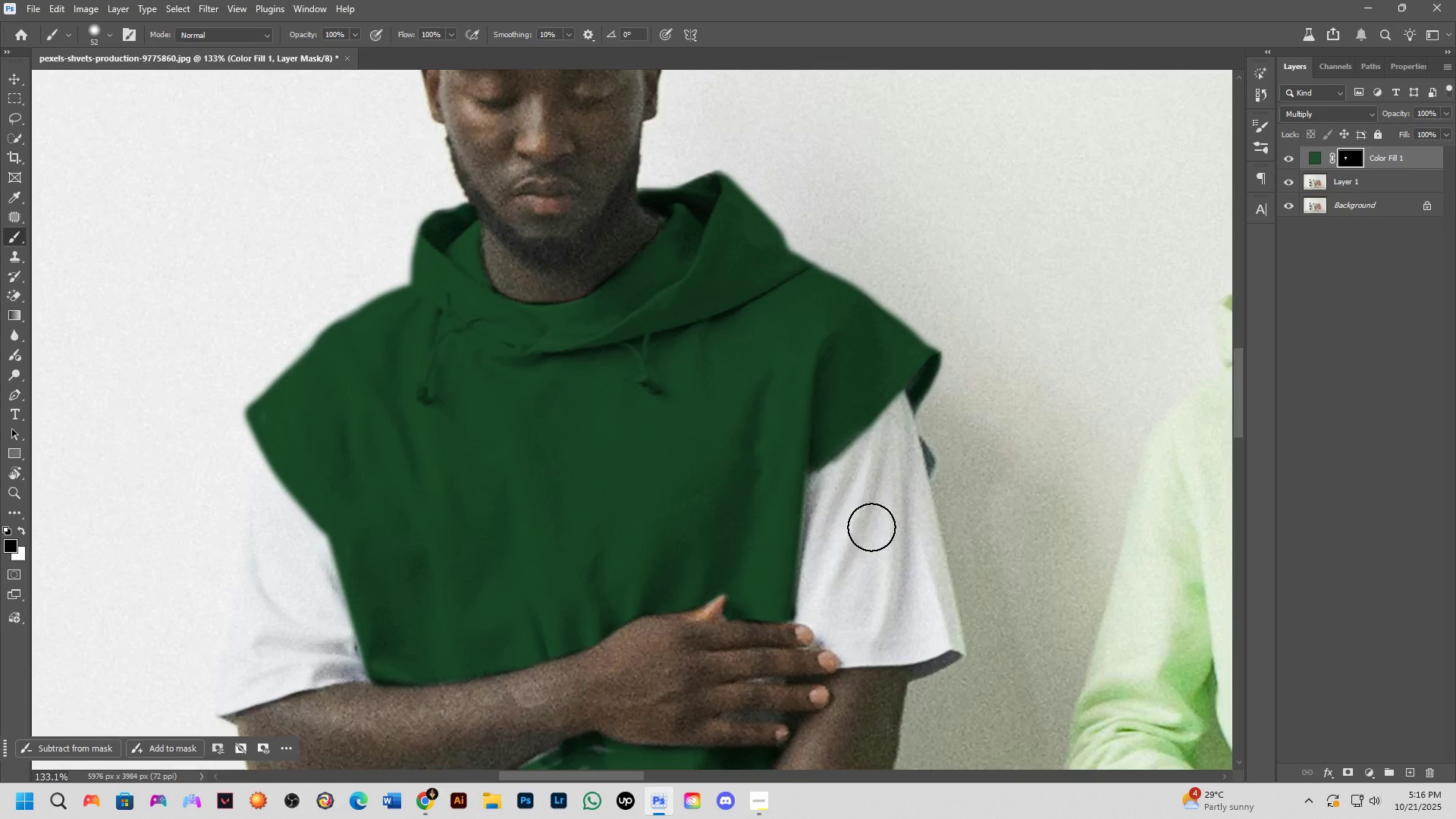 
hold_key(key=Space, duration=1.05)
 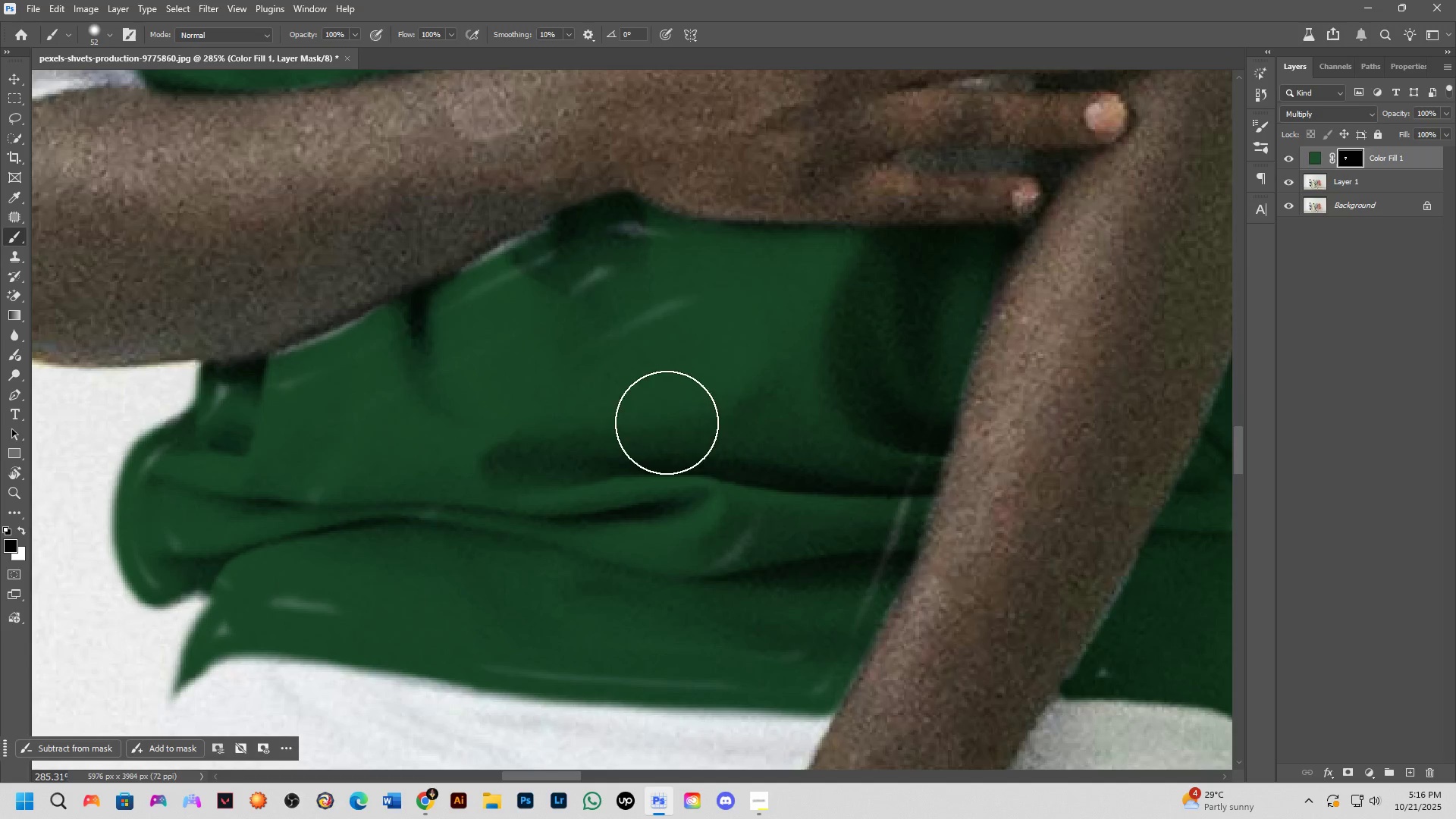 
left_click_drag(start_coordinate=[872, 527], to_coordinate=[949, 72])
 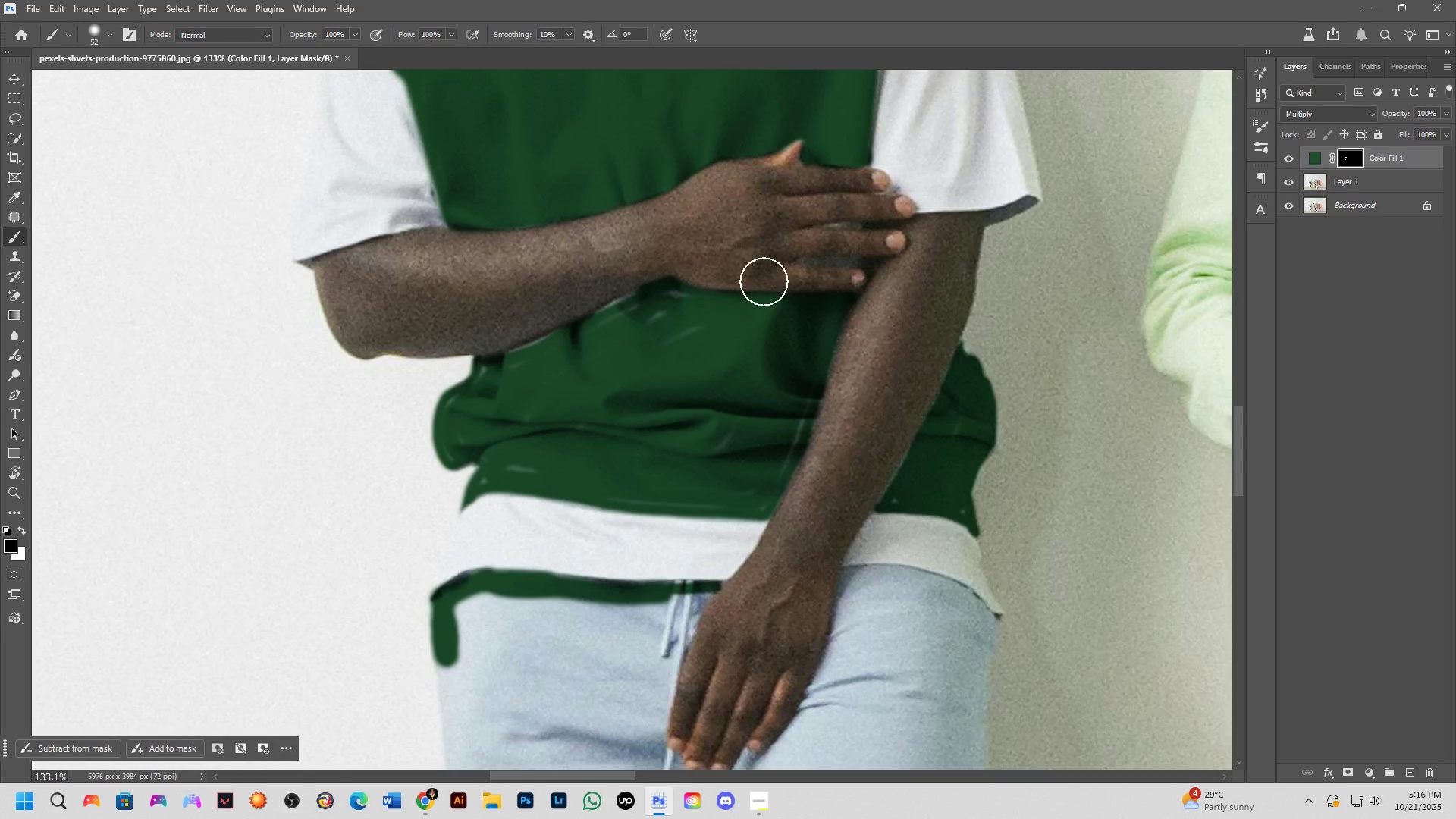 
scroll: coordinate [655, 453], scroll_direction: up, amount: 8.0
 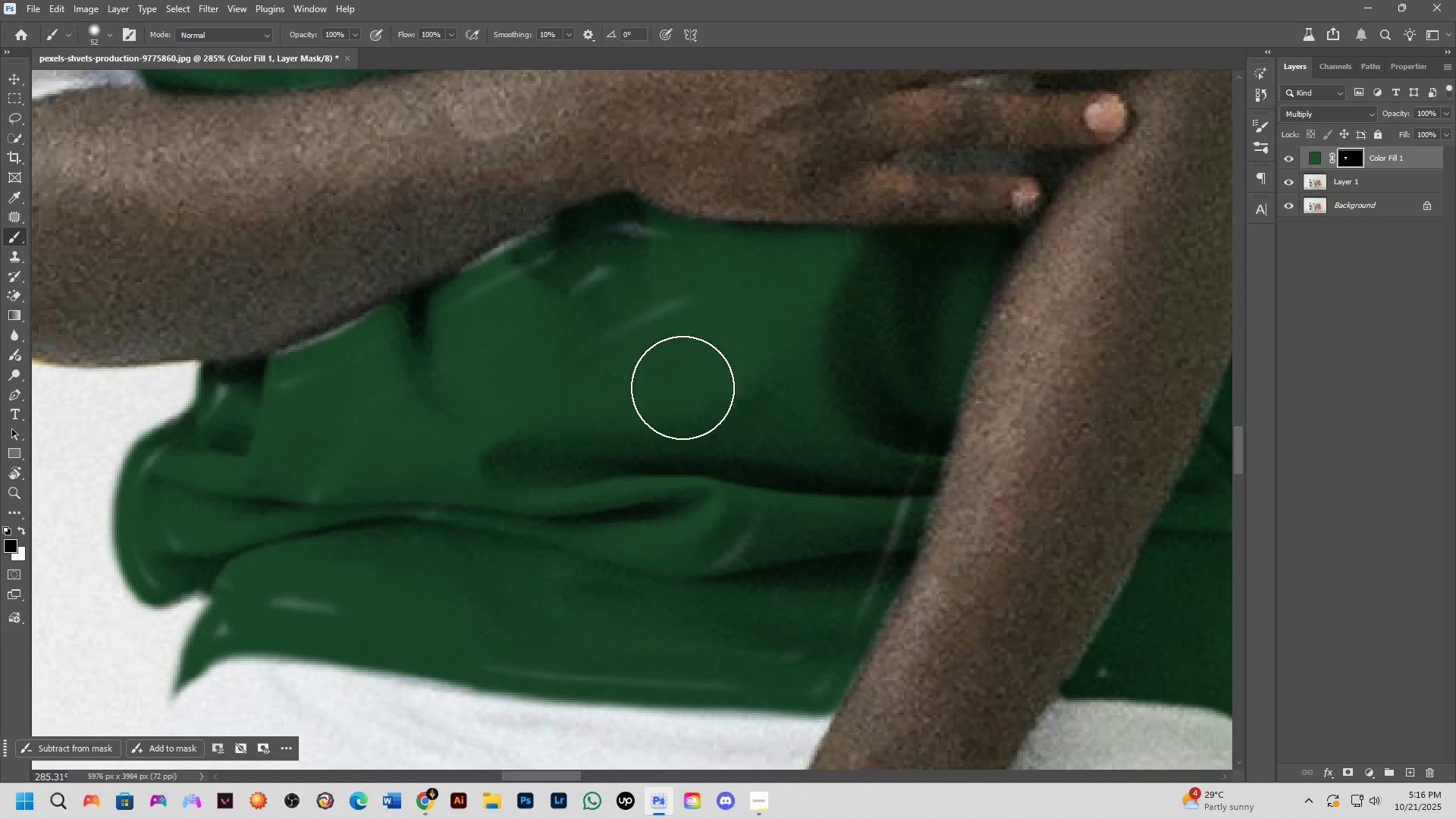 
left_click_drag(start_coordinate=[683, 336], to_coordinate=[571, 388])
 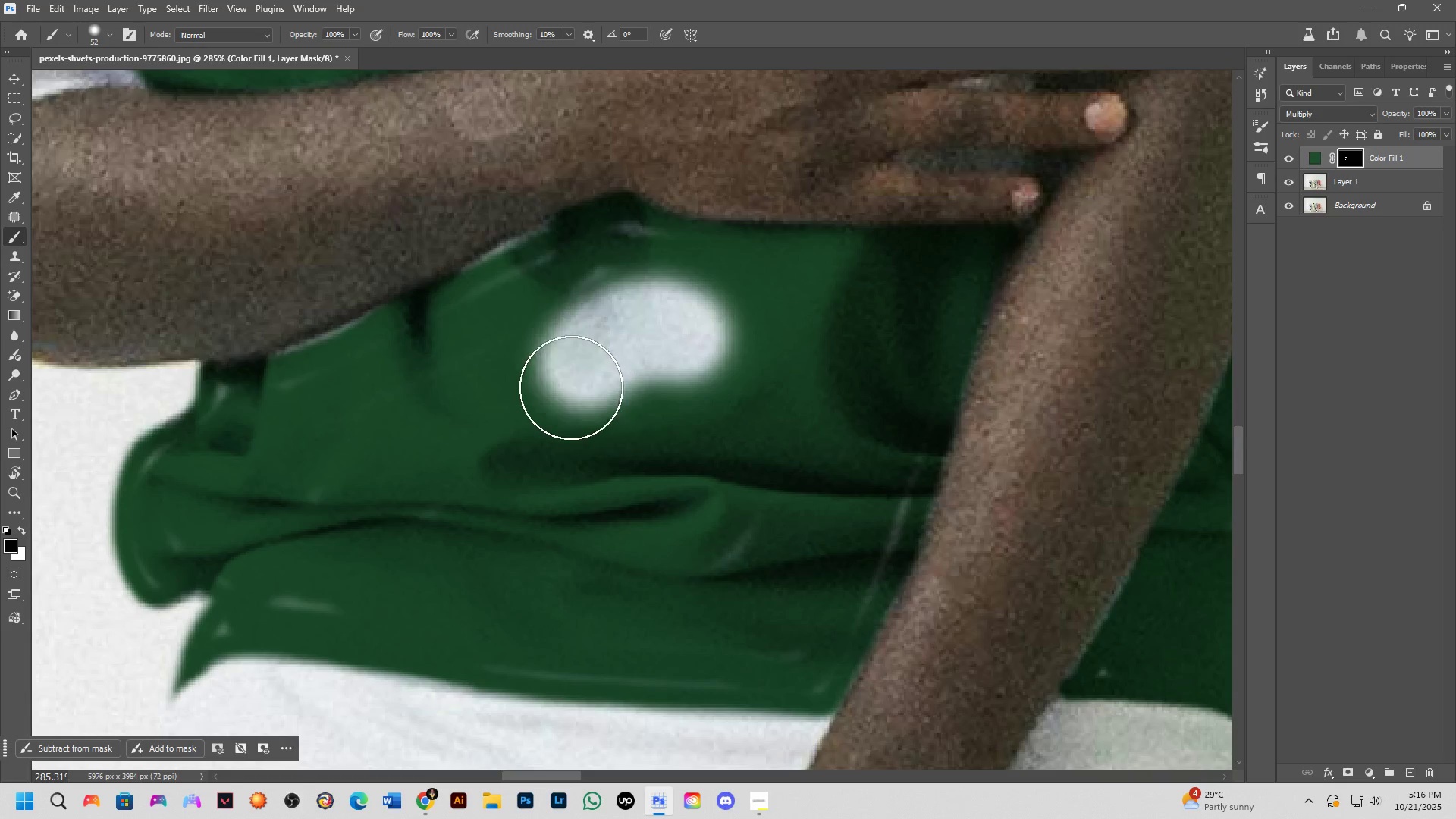 
key(Control+ControlLeft)
 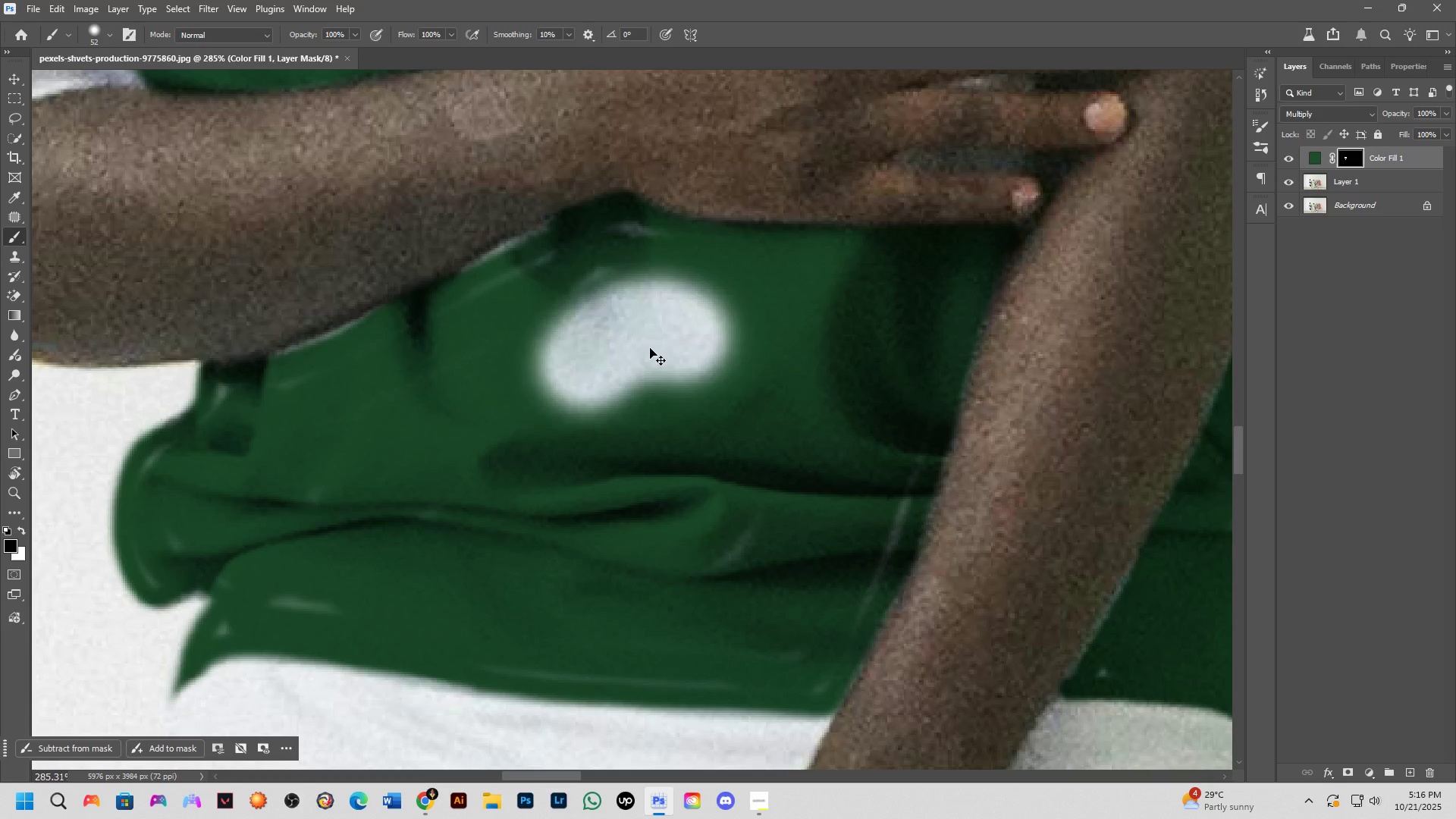 
key(Control+Z)
 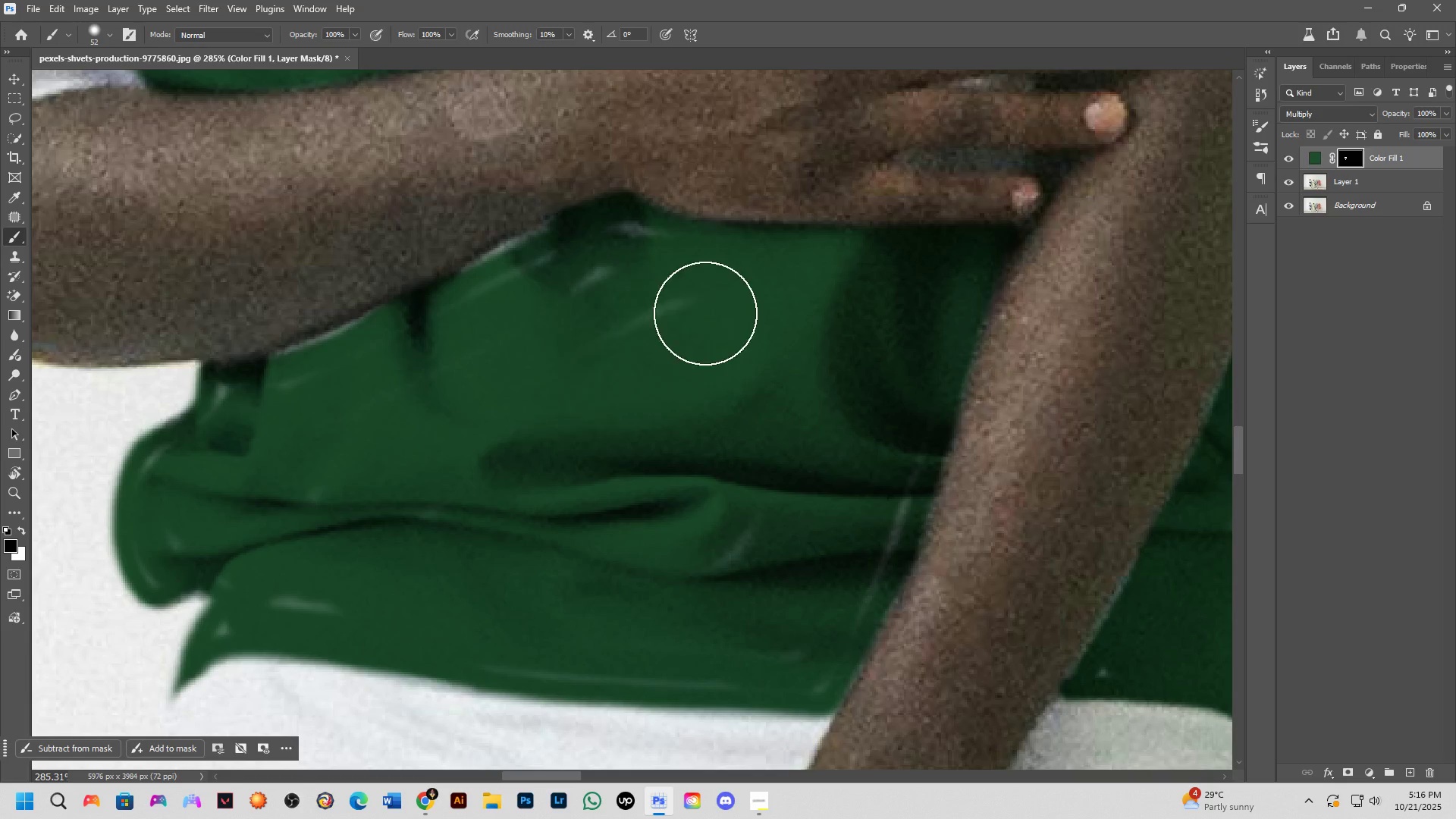 
key(X)
 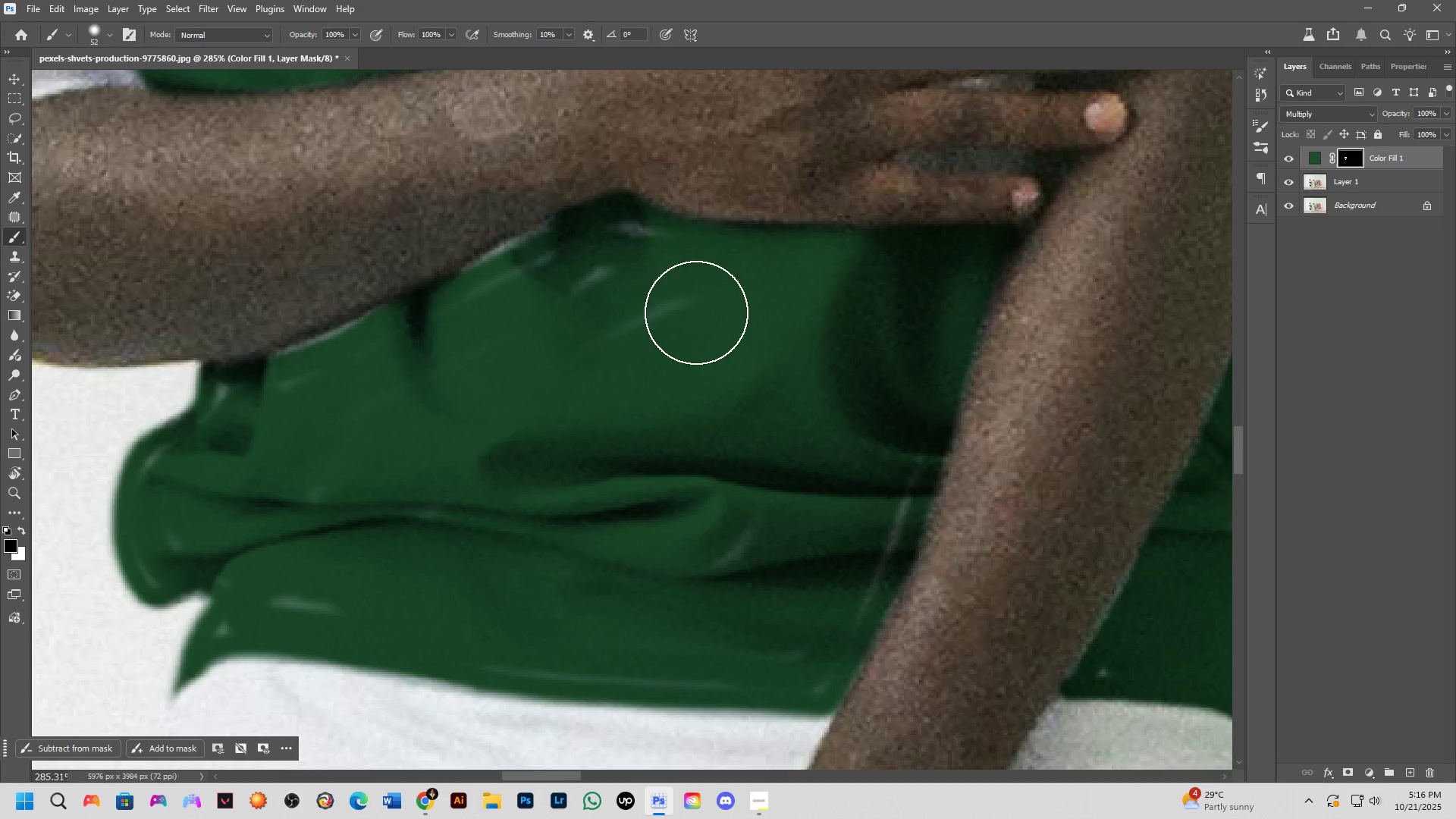 
left_click_drag(start_coordinate=[694, 312], to_coordinate=[529, 317])
 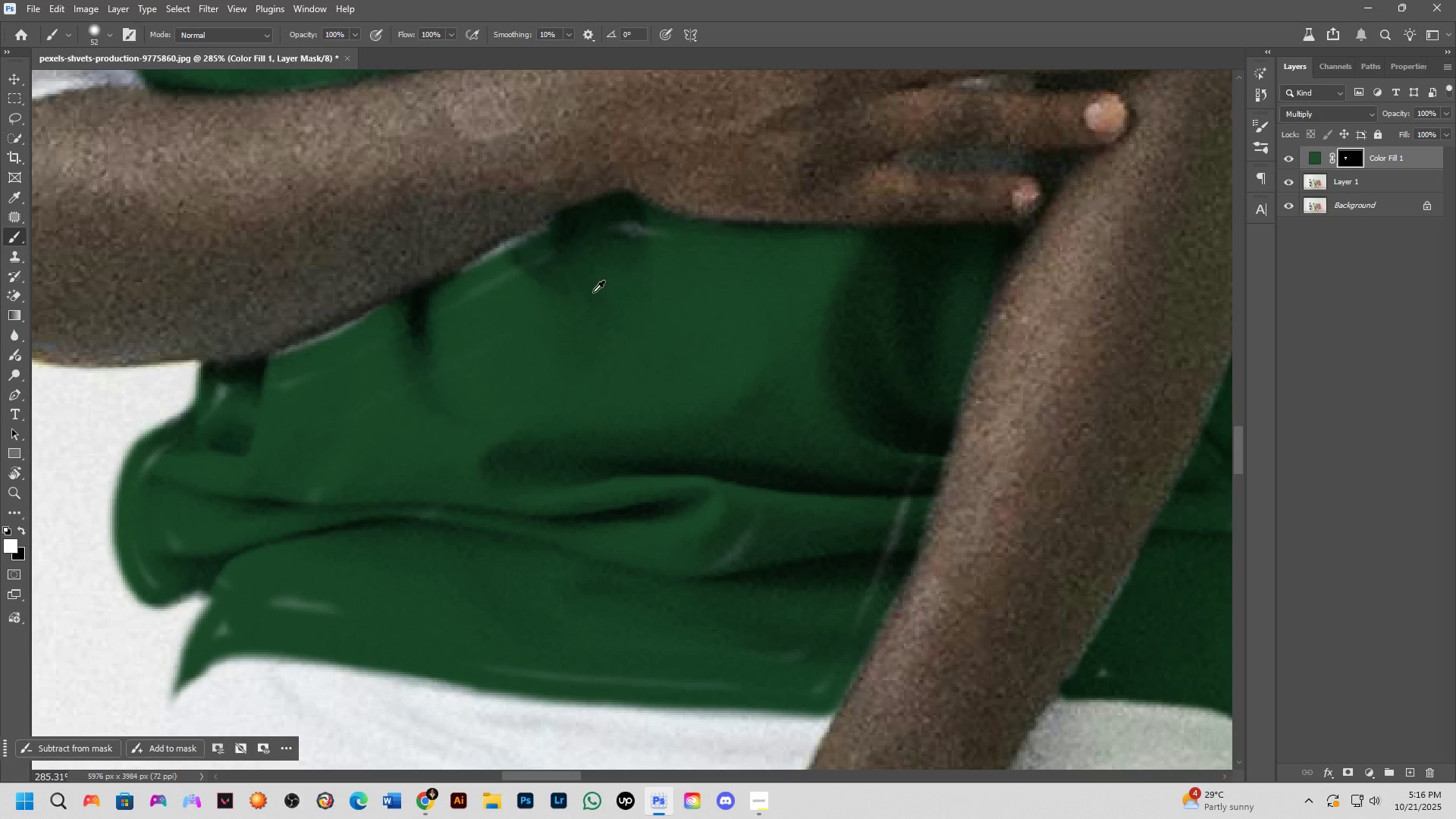 
key(Alt+AltLeft)
 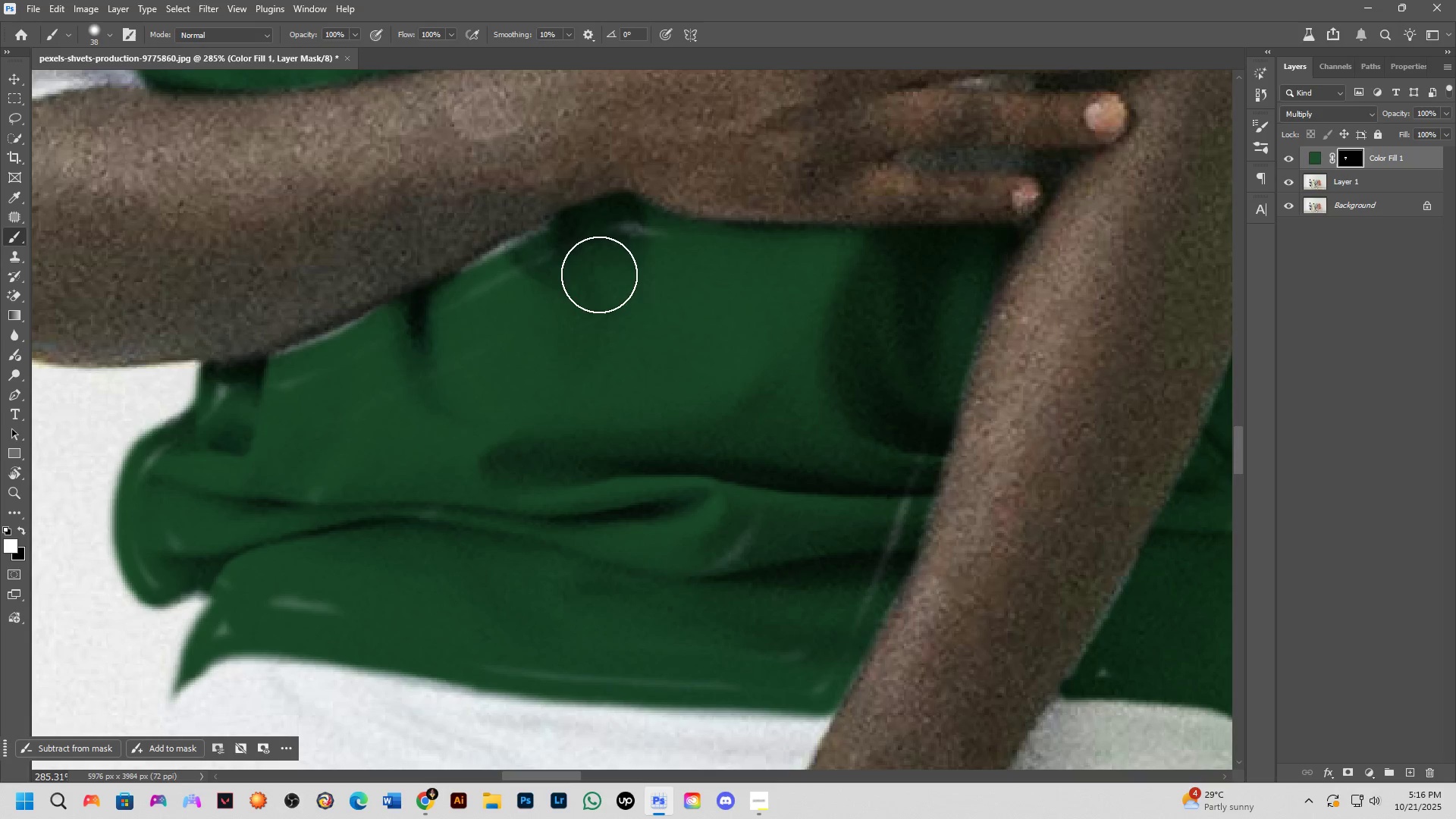 
left_click_drag(start_coordinate=[601, 274], to_coordinate=[260, 604])
 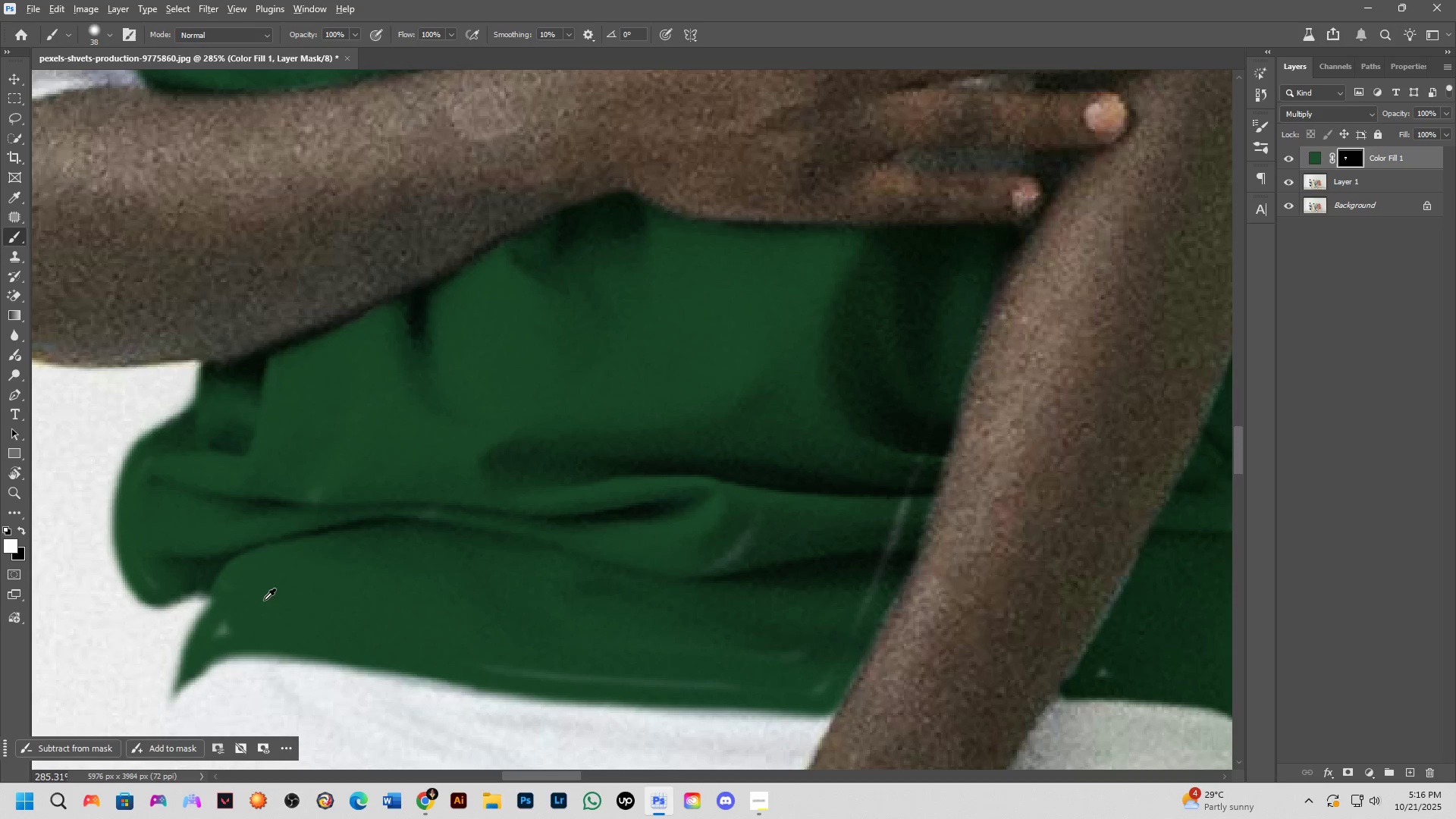 
hold_key(key=AltLeft, duration=0.33)
 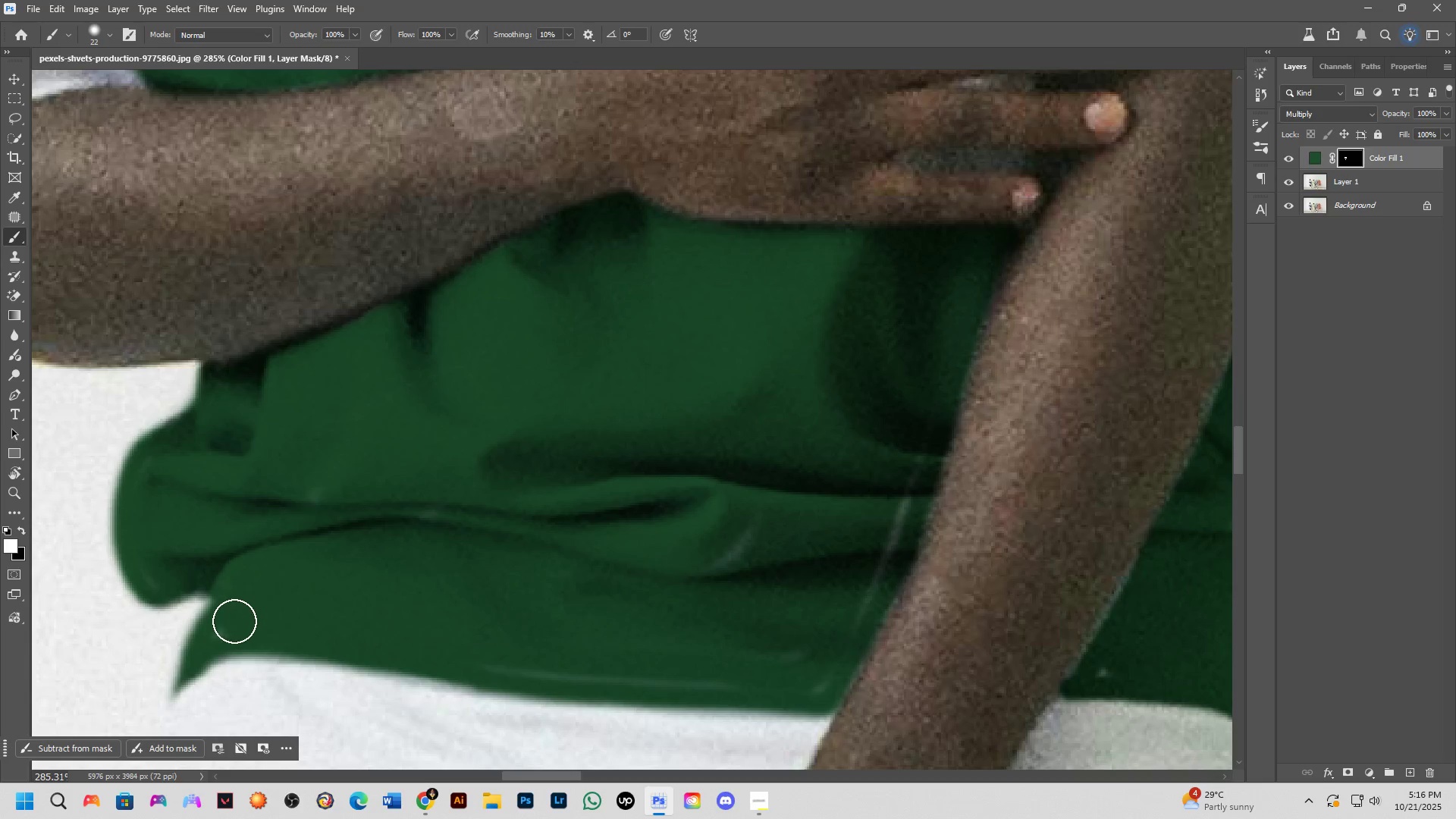 
left_click_drag(start_coordinate=[235, 620], to_coordinate=[450, 507])
 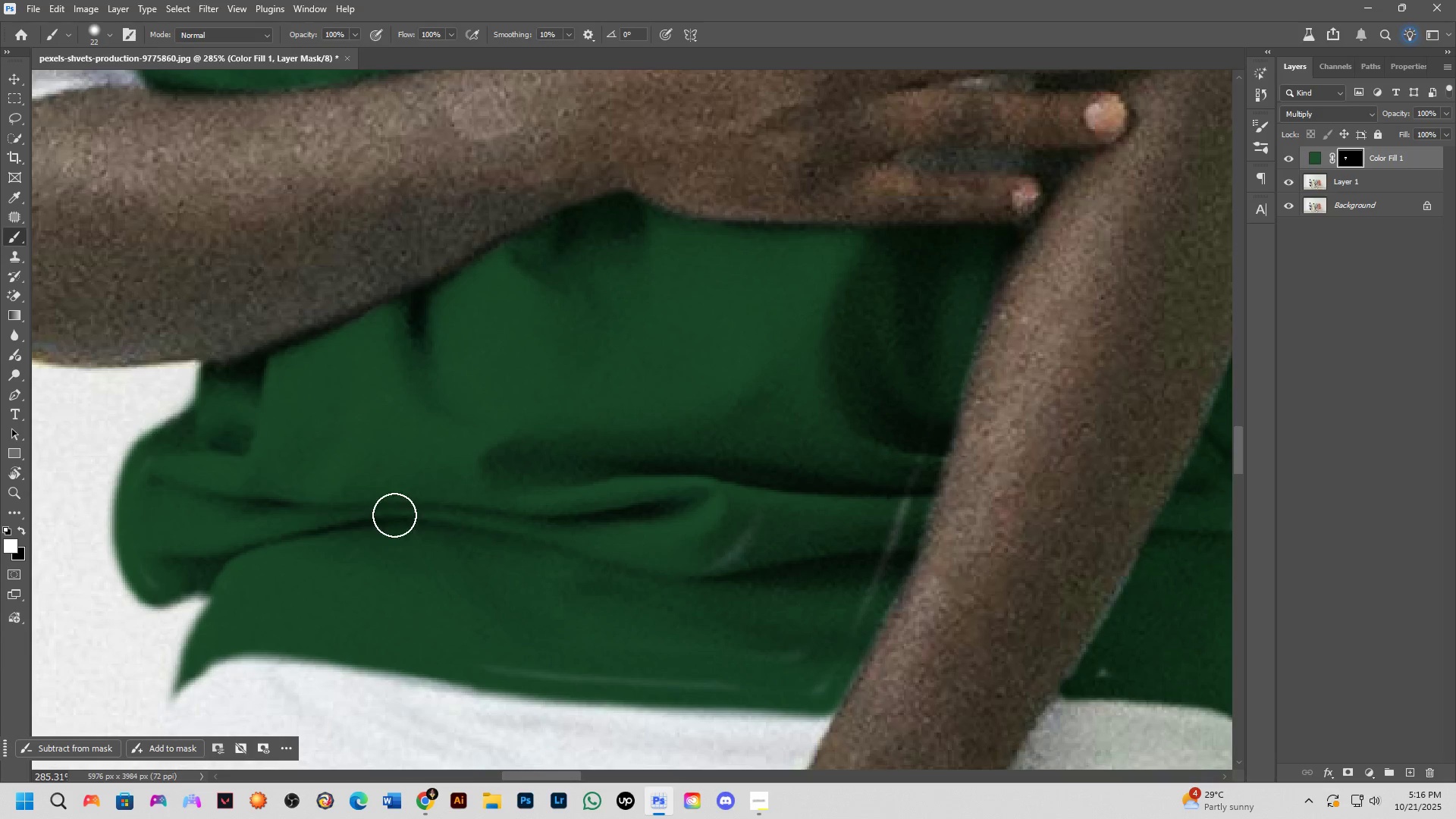 
key(Alt+AltLeft)
 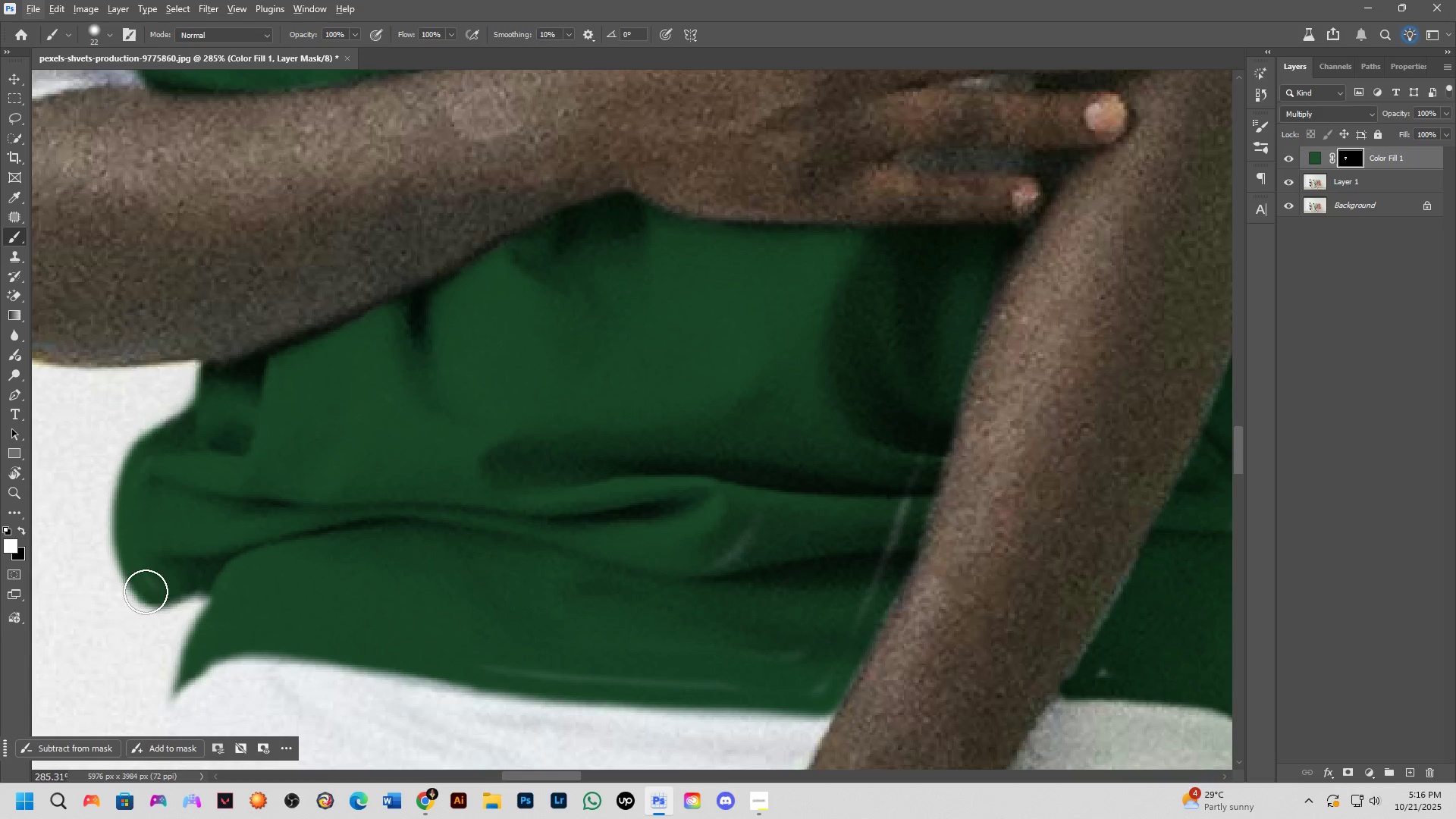 
left_click_drag(start_coordinate=[164, 579], to_coordinate=[199, 466])
 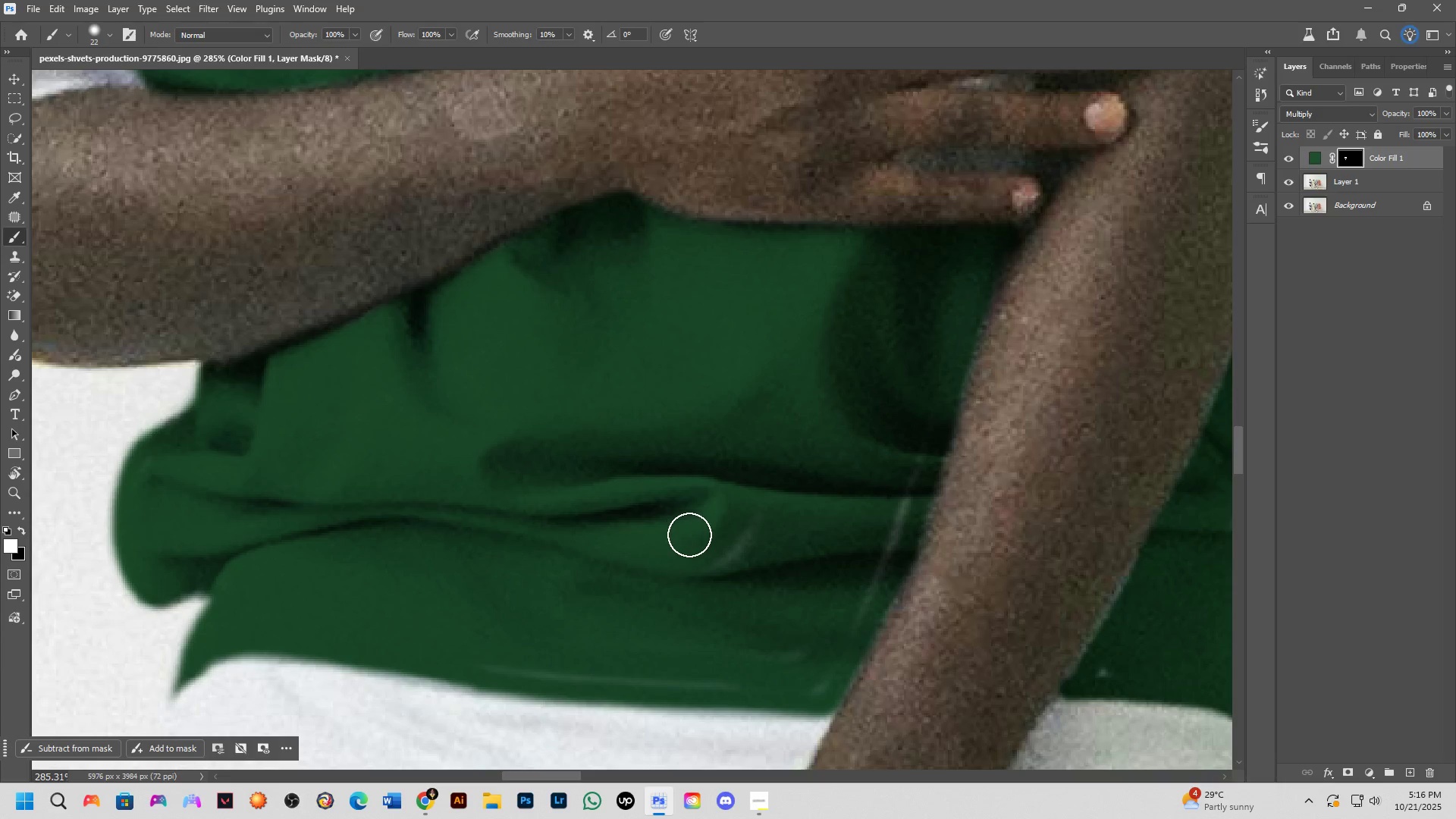 
key(Alt+AltLeft)
 